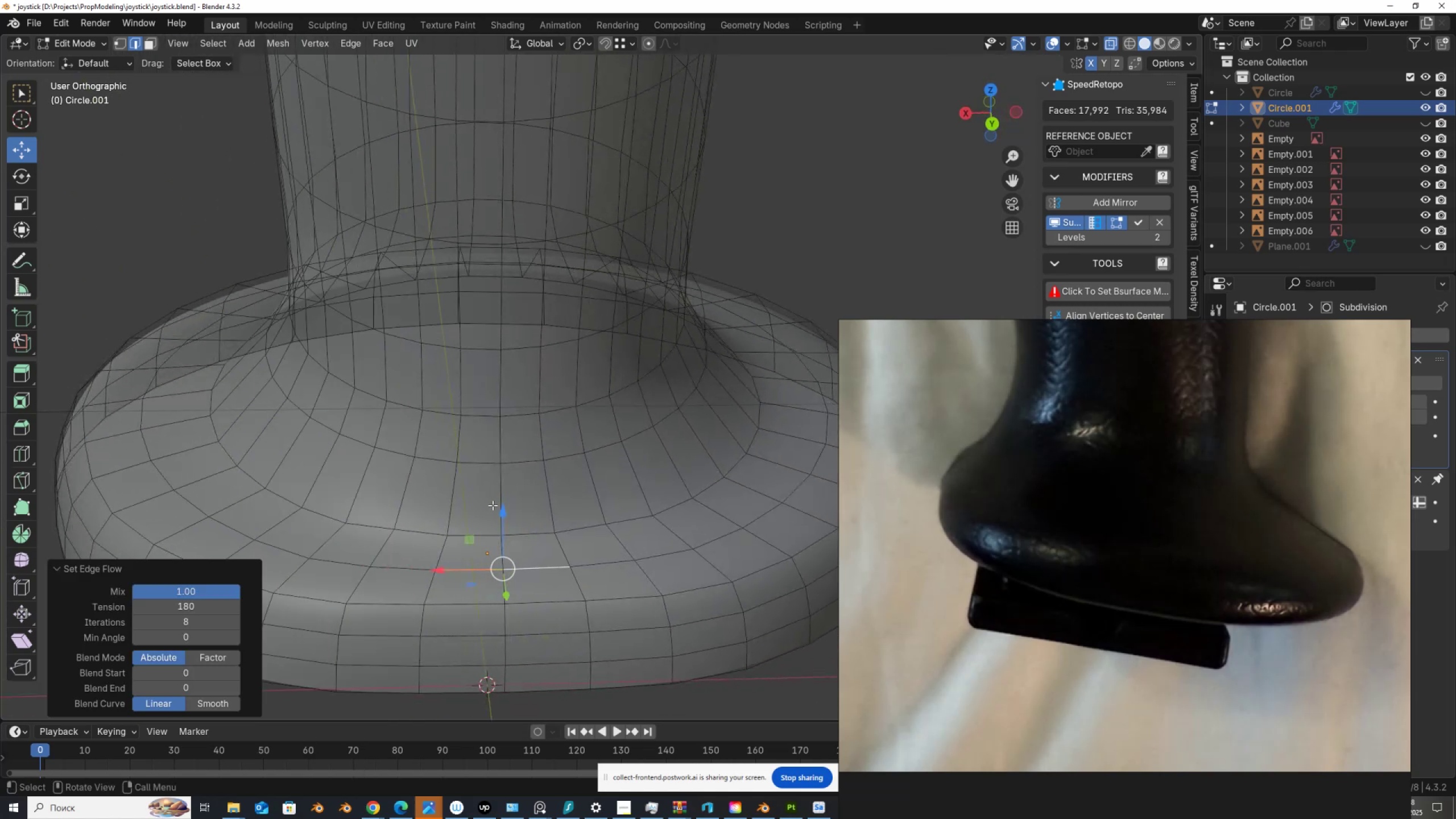 
left_click_drag(start_coordinate=[499, 512], to_coordinate=[367, 565])
 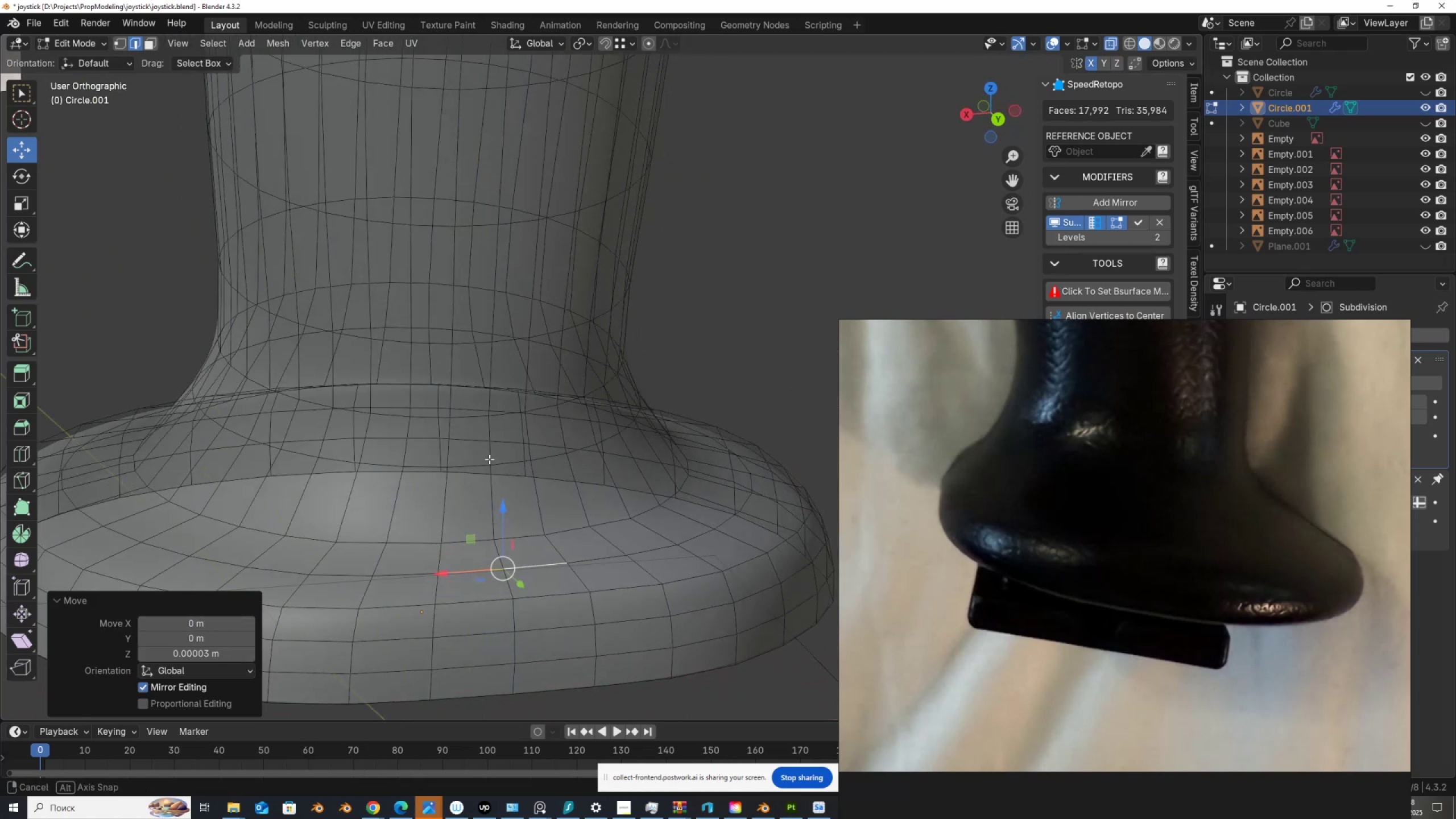 
hold_key(key=ControlLeft, duration=0.58)
 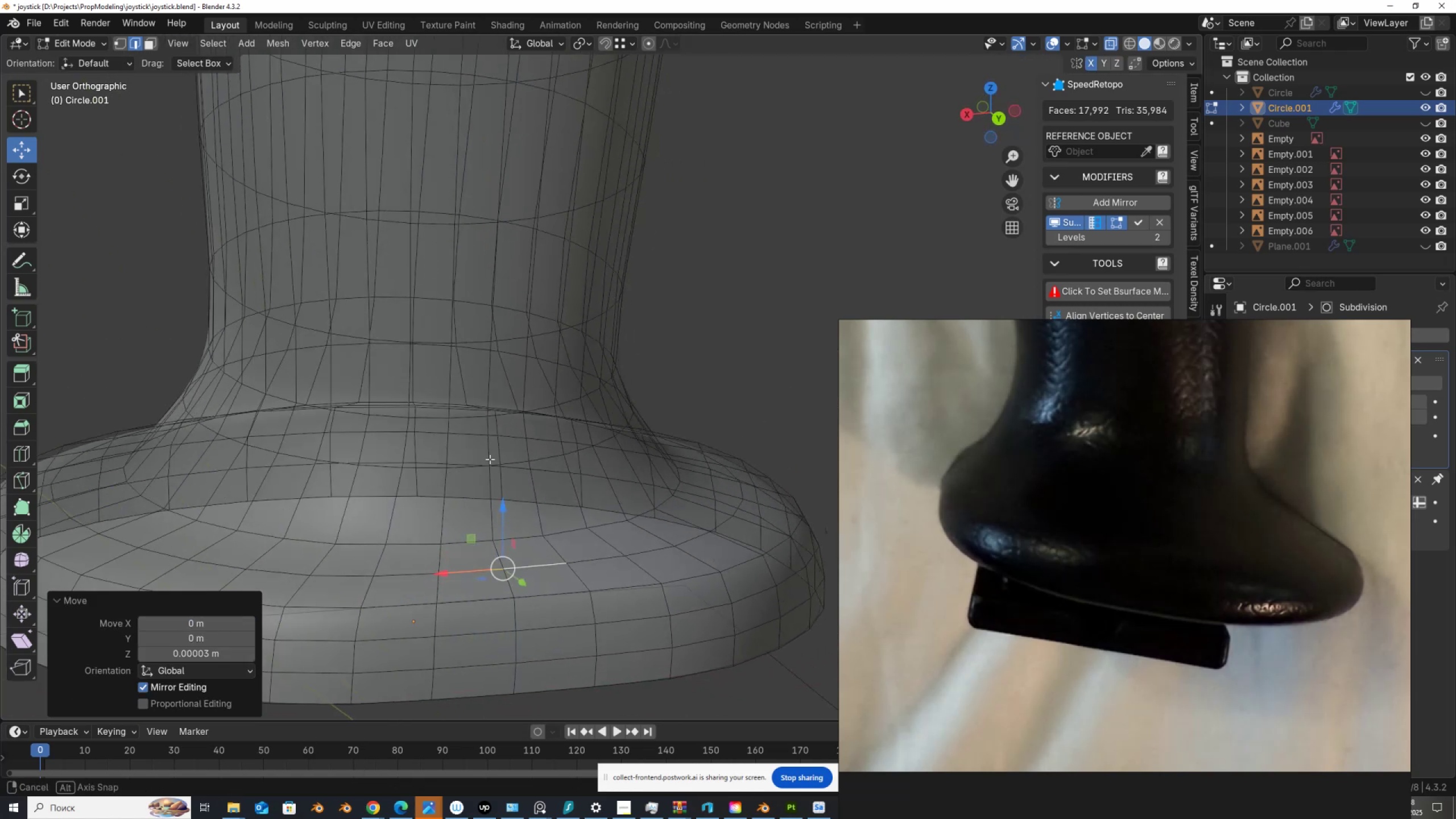 
key(Control+Z)
 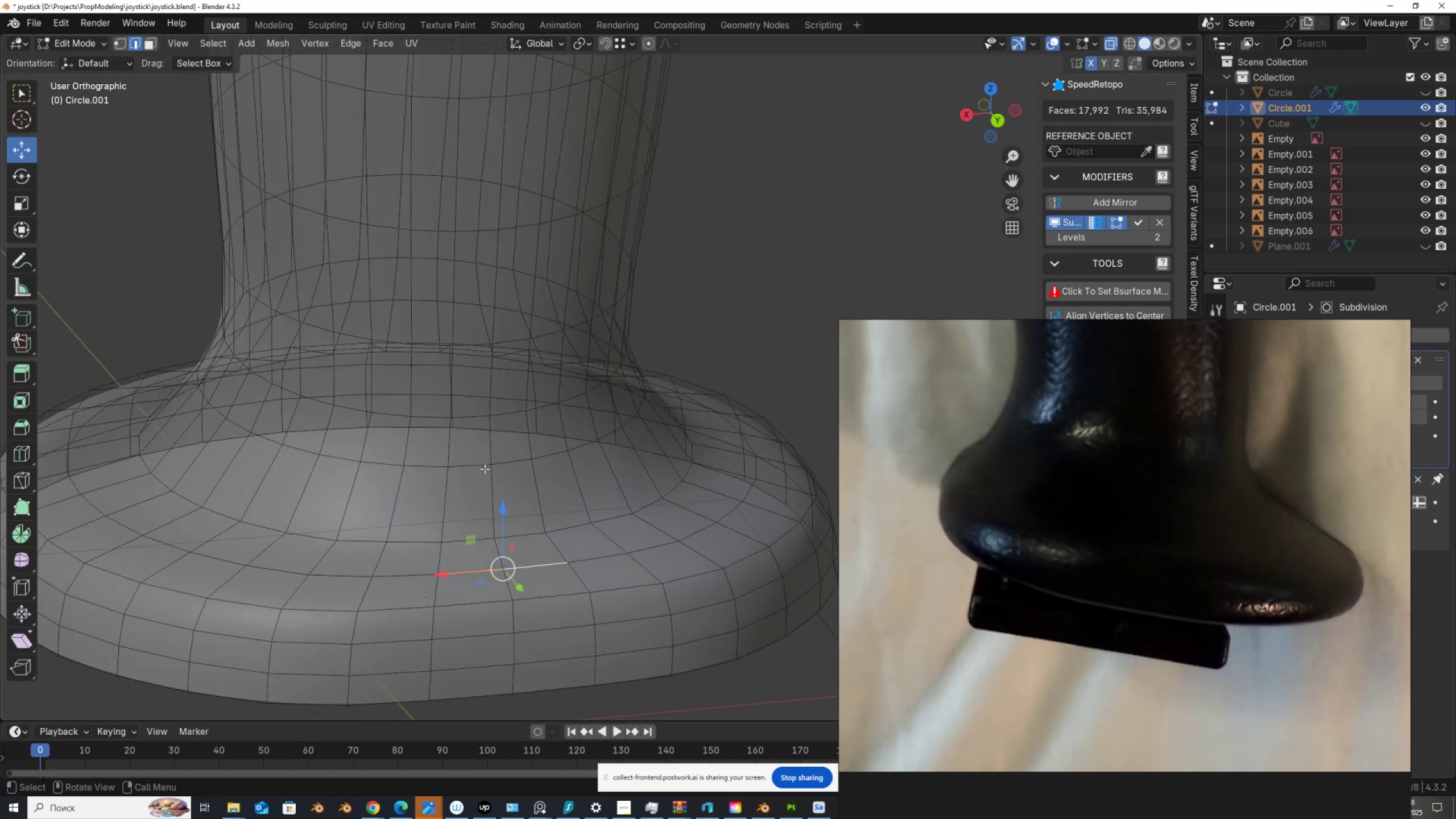 
key(Shift+ShiftLeft)
 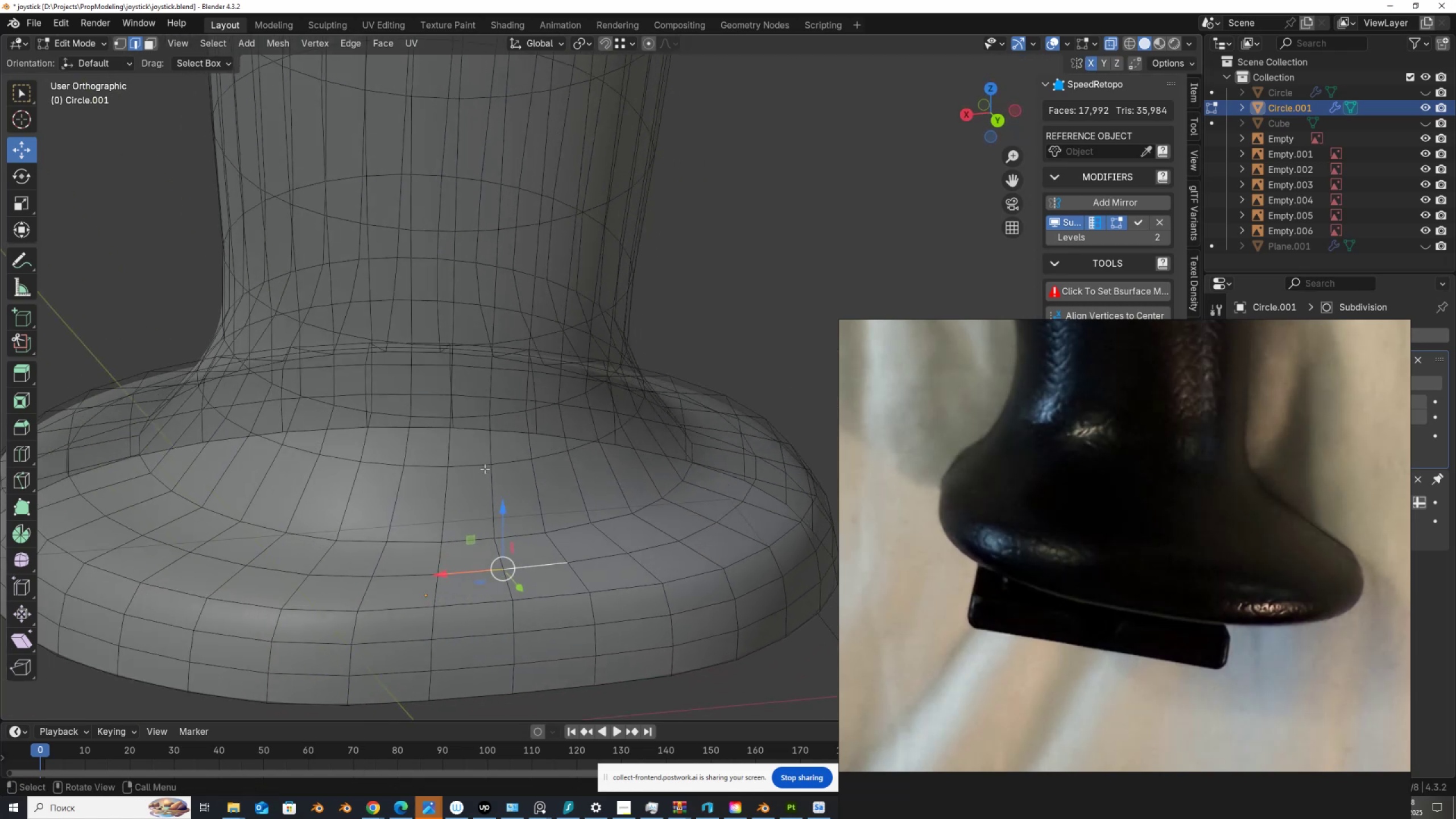 
key(Control+Shift+ControlLeft)
 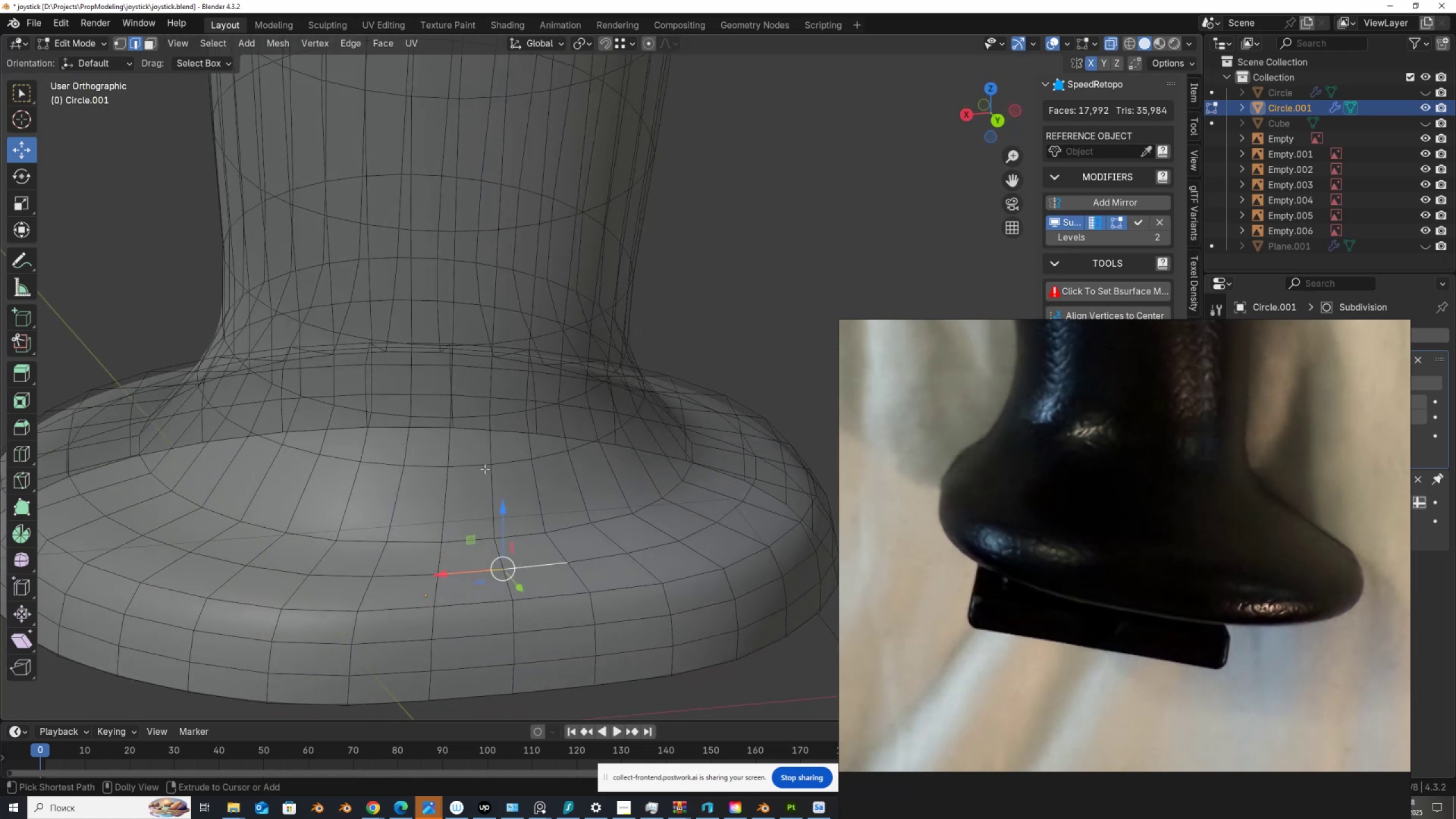 
key(Shift+Z)
 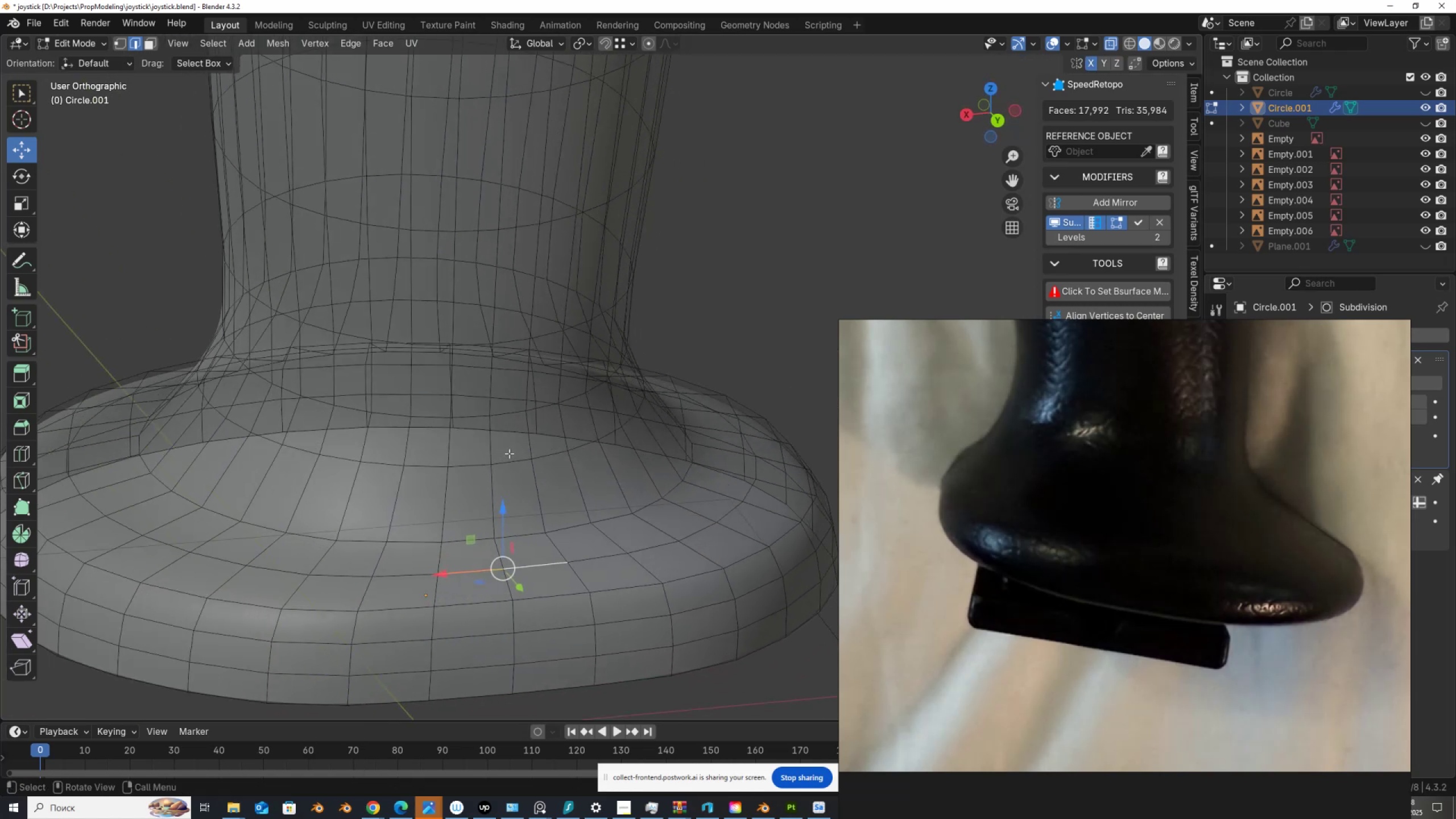 
key(Shift+ShiftLeft)
 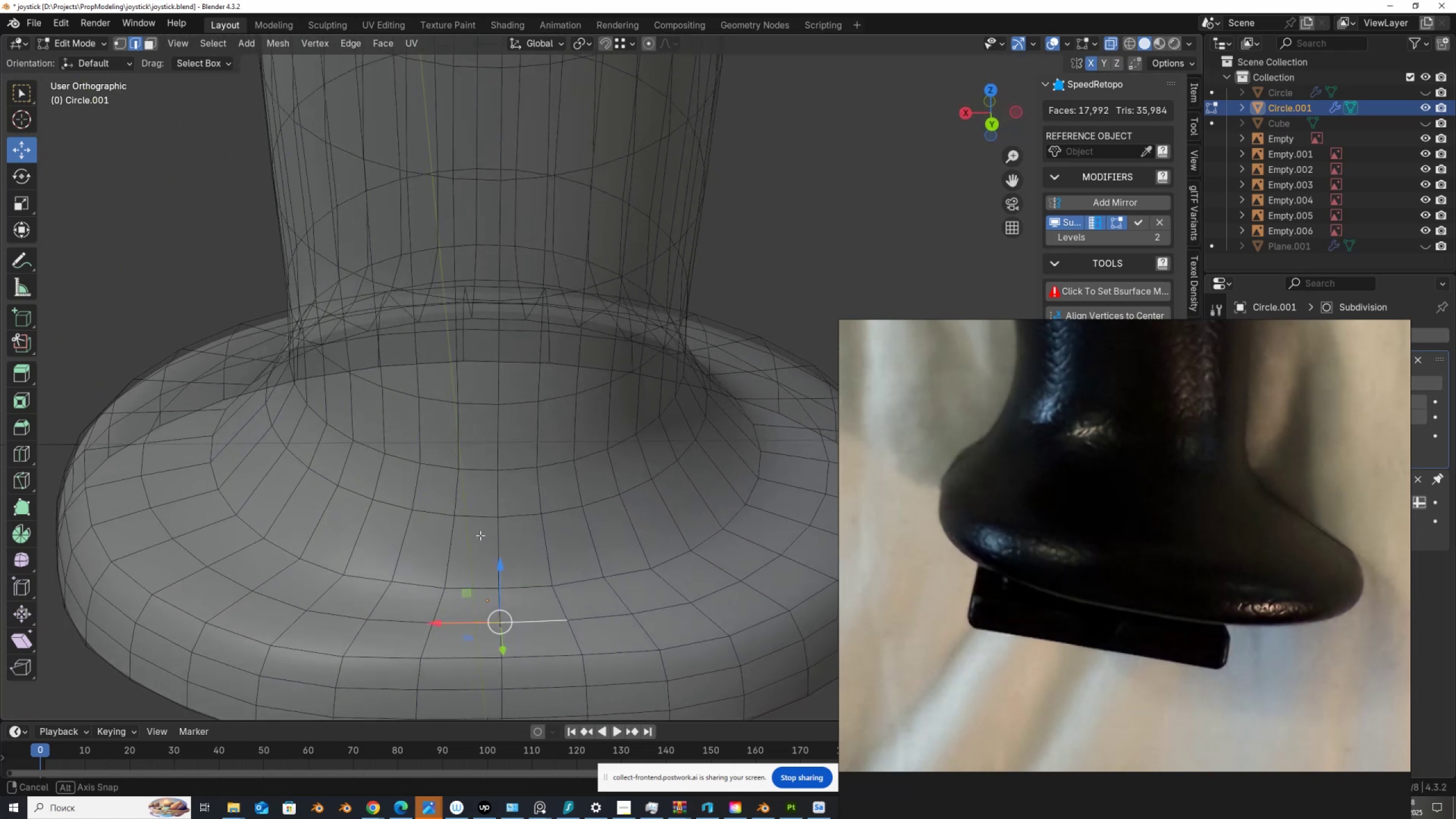 
left_click([484, 516])
 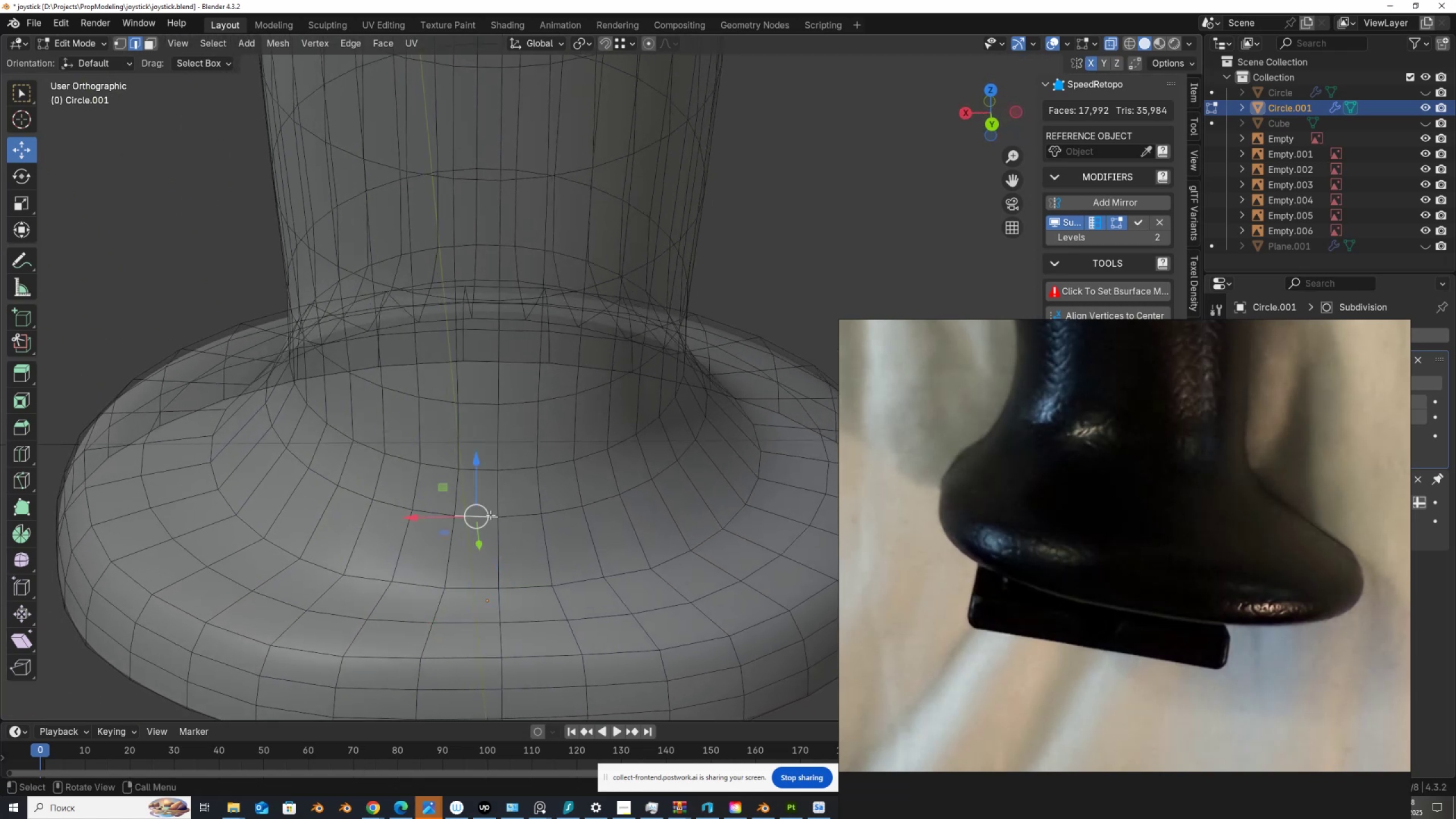 
hold_key(key=ShiftLeft, duration=0.39)
double_click([512, 512])
 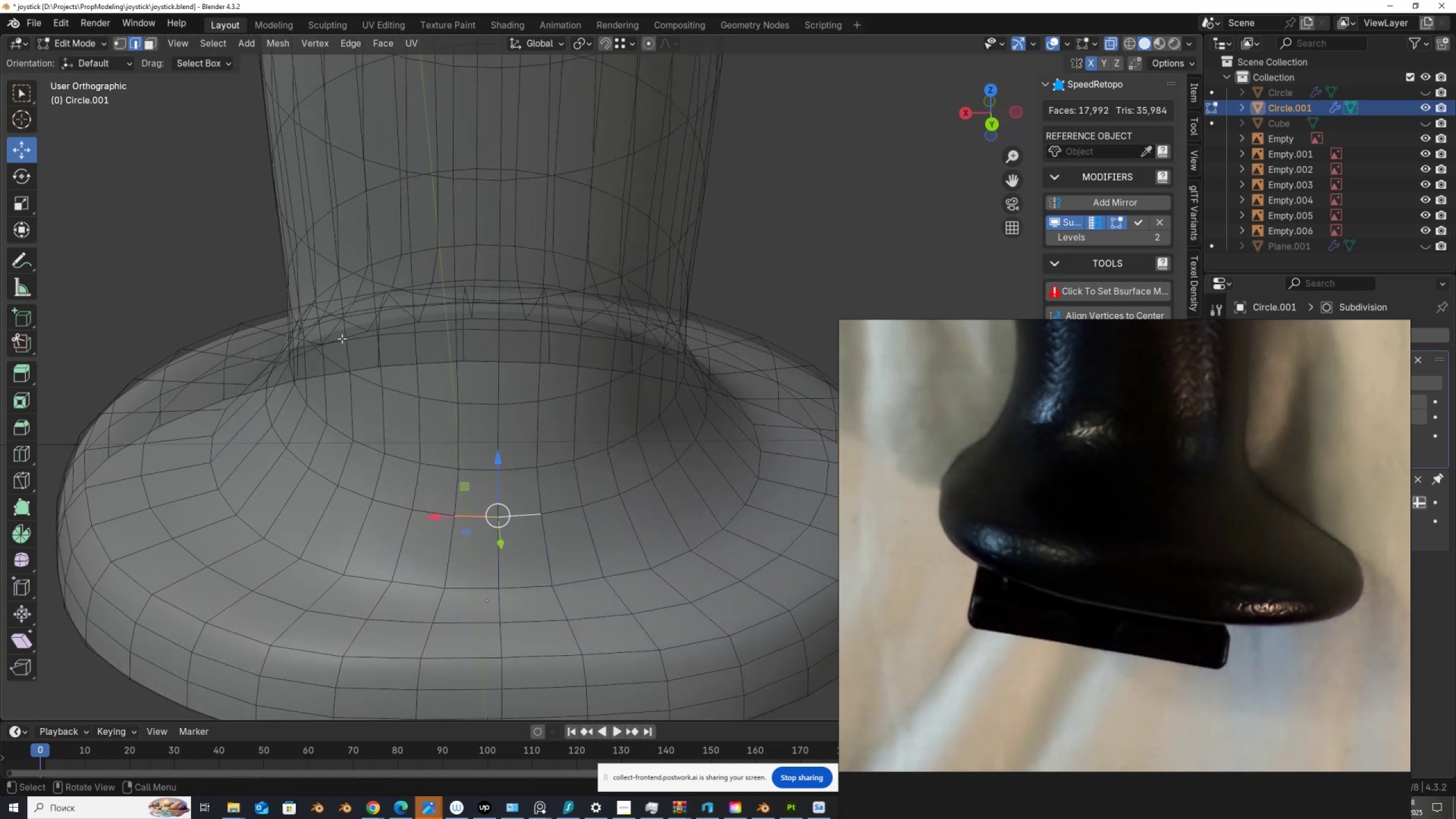 
right_click([342, 338])
 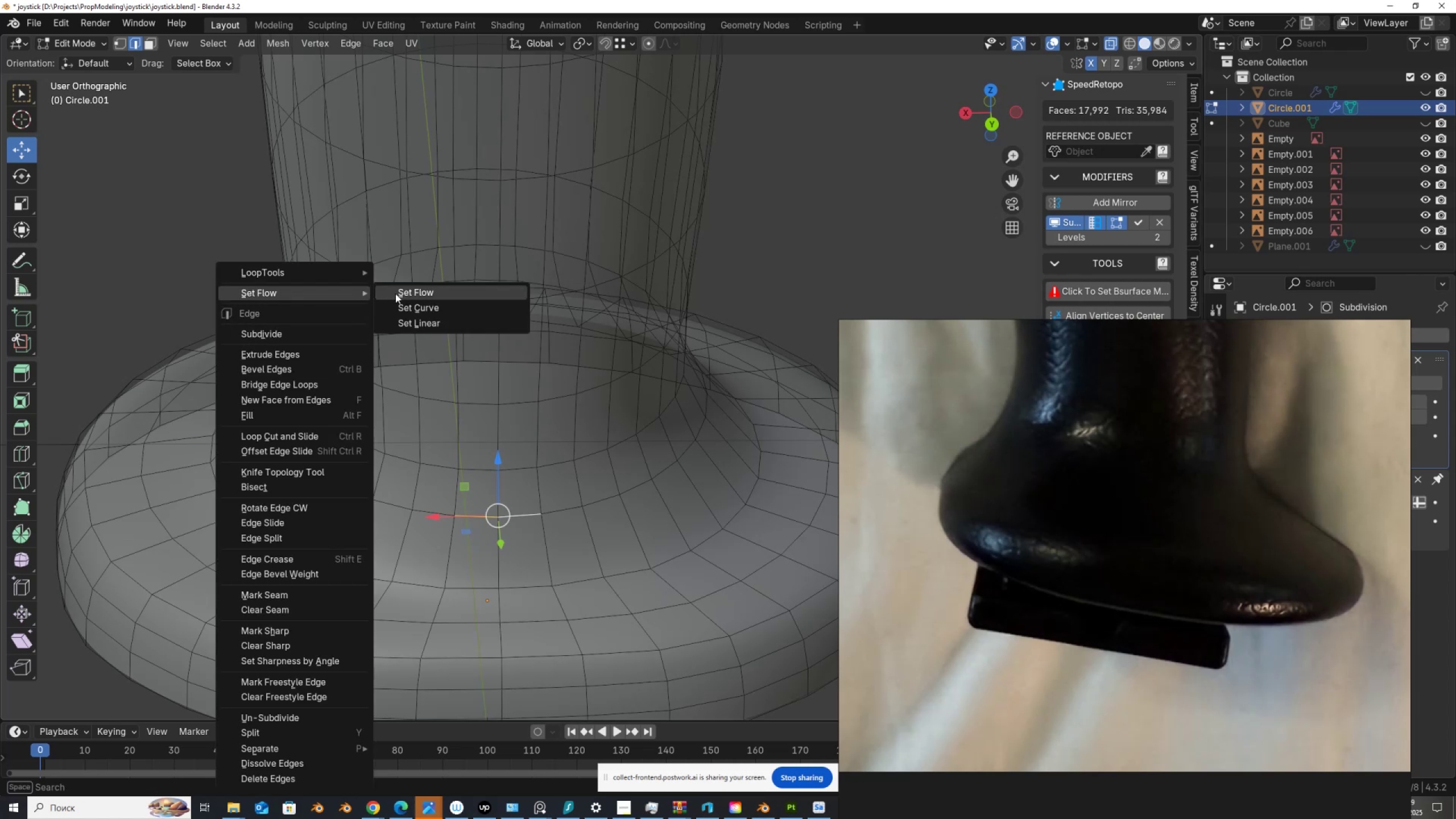 
left_click([401, 293])
 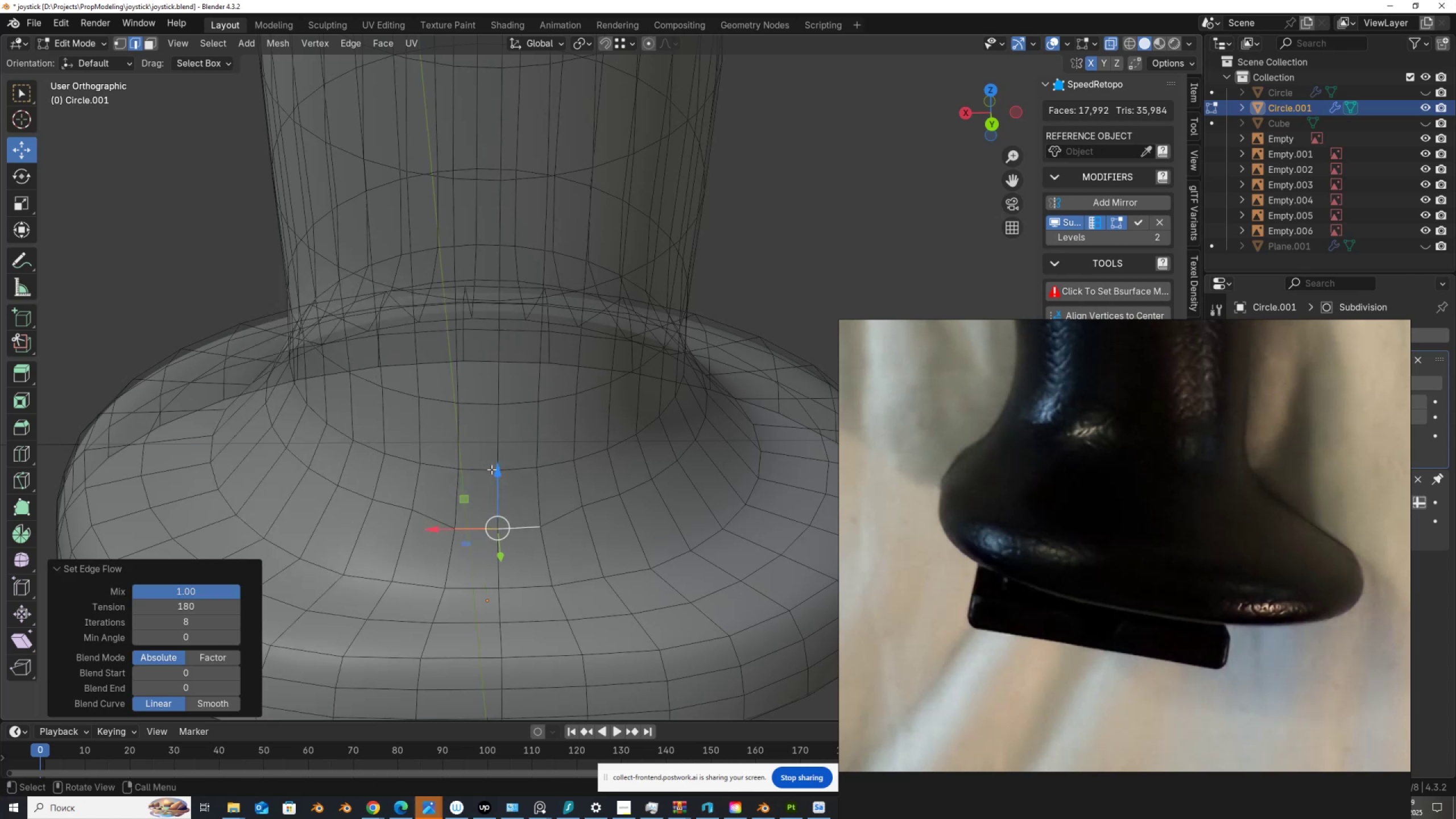 
left_click_drag(start_coordinate=[495, 472], to_coordinate=[403, 506])
 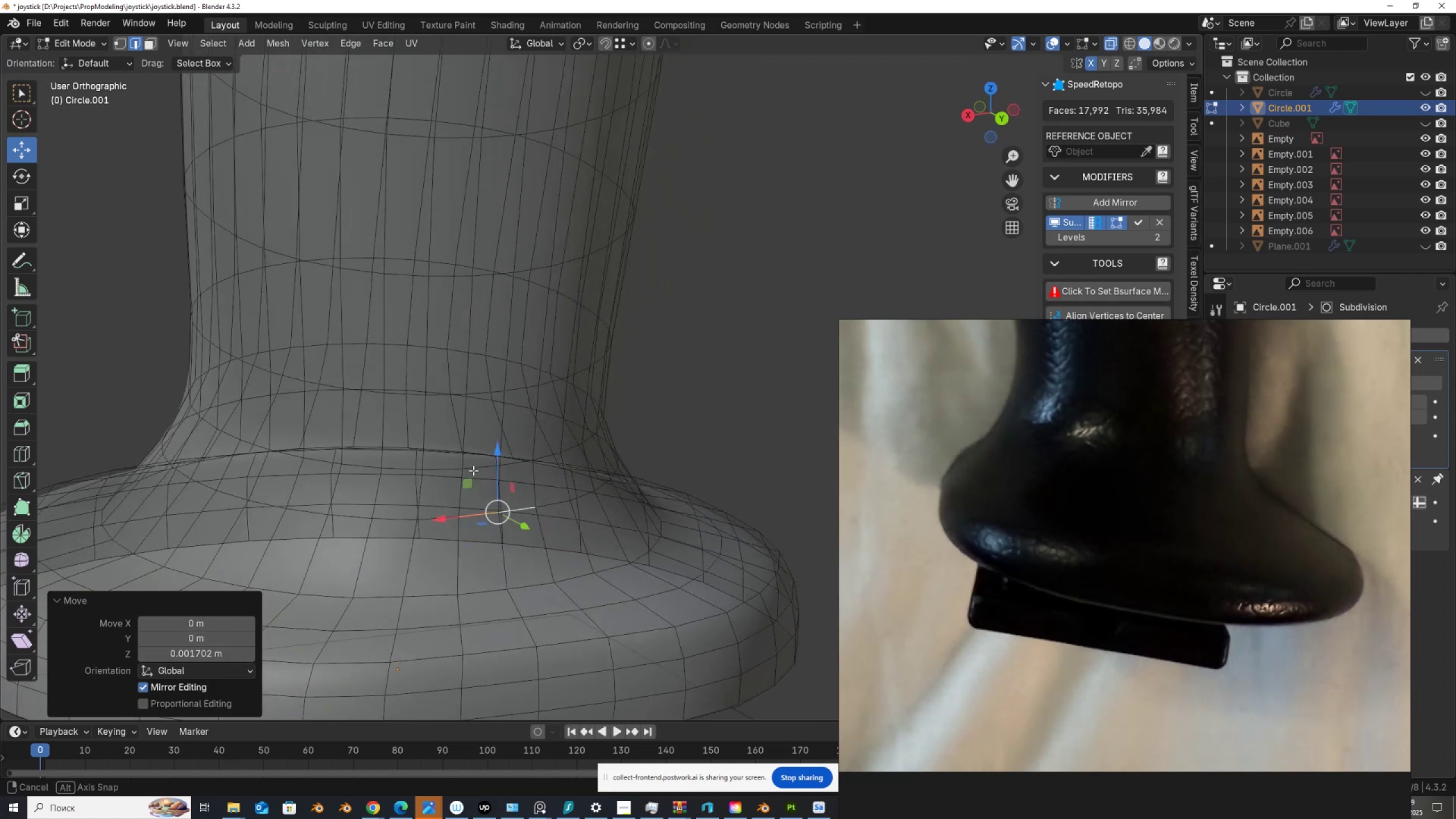 
hold_key(key=ControlLeft, duration=0.43)
 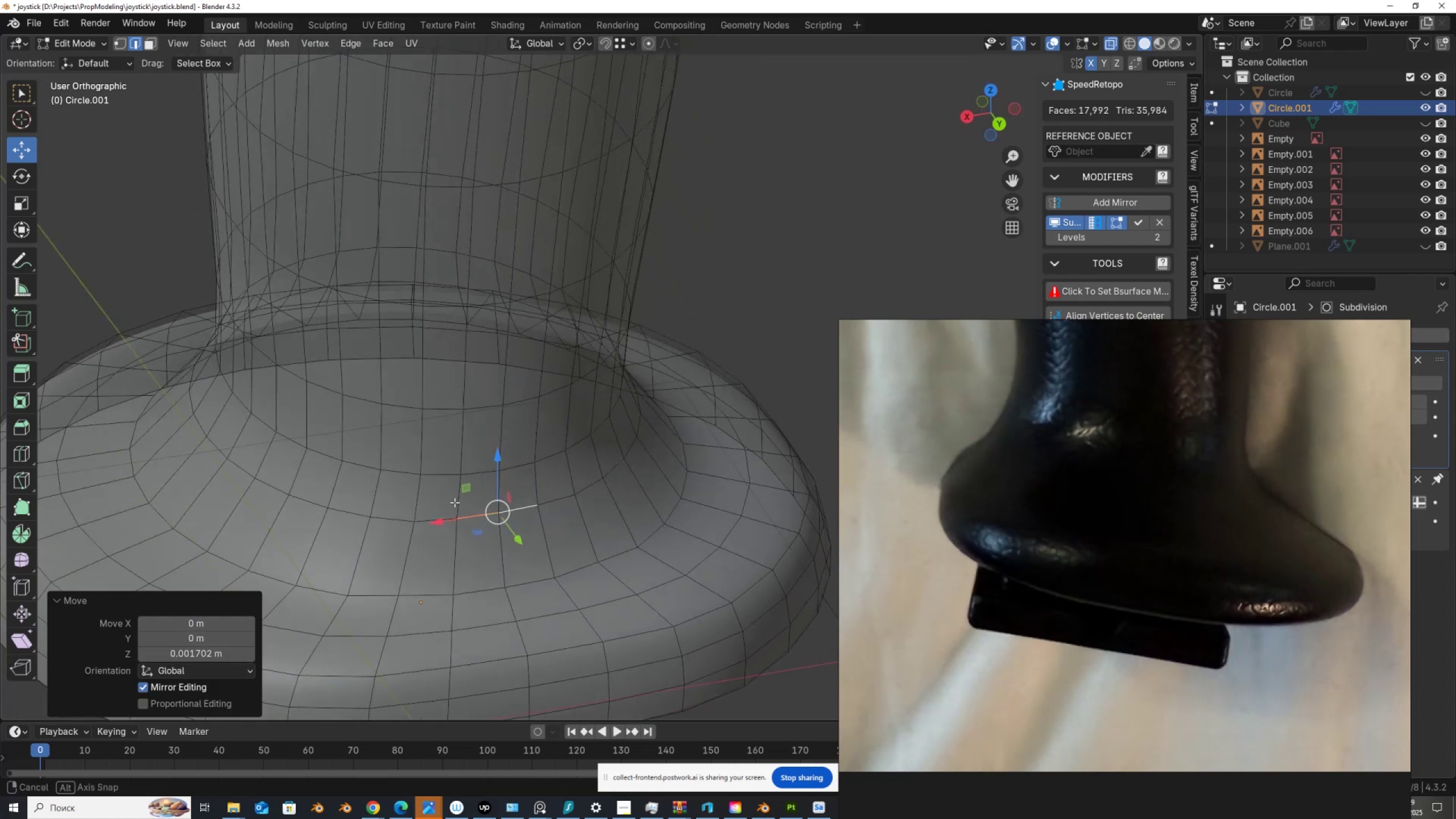 
key(Tab)
 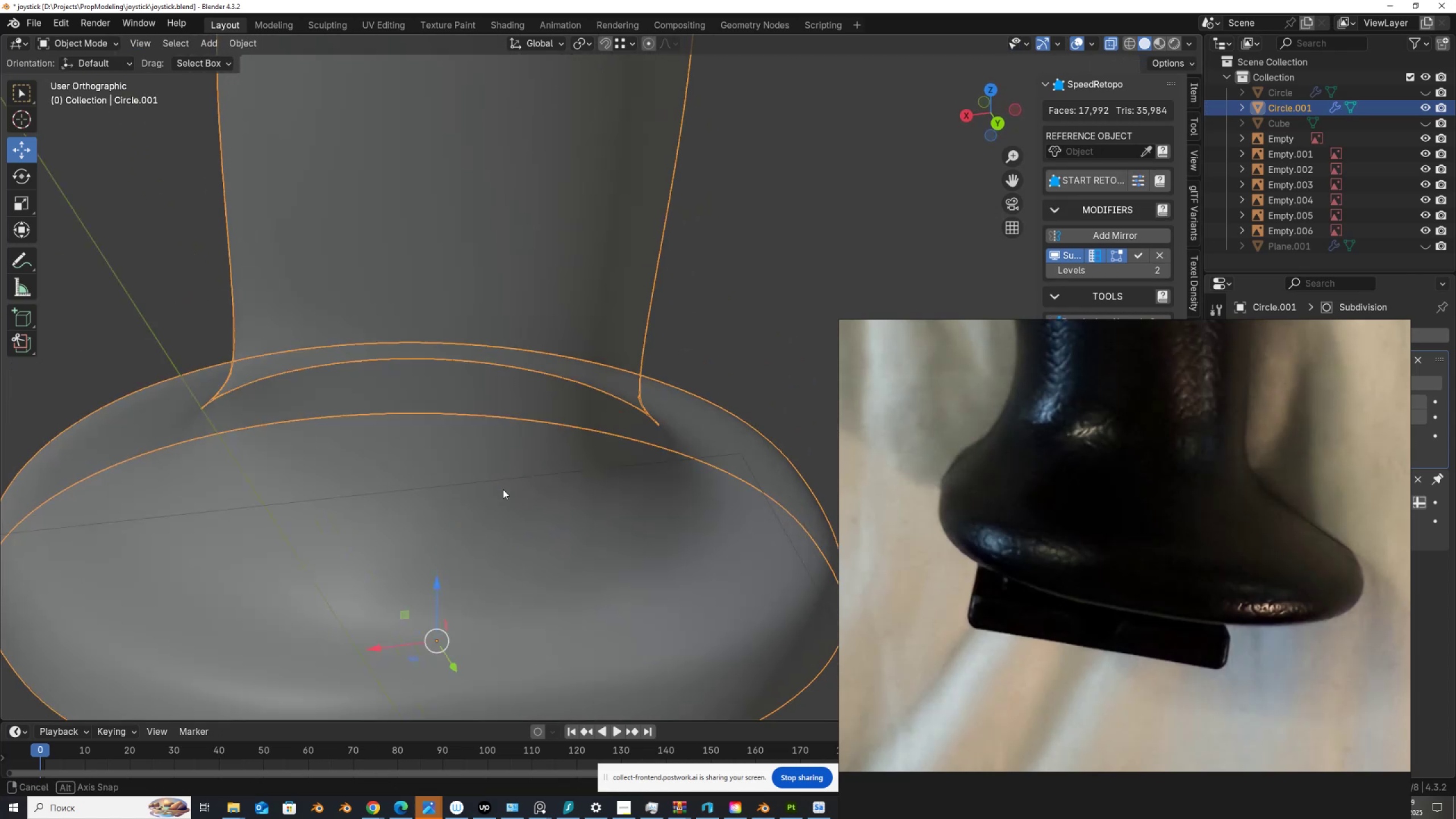 
scroll: coordinate [499, 487], scroll_direction: down, amount: 5.0
 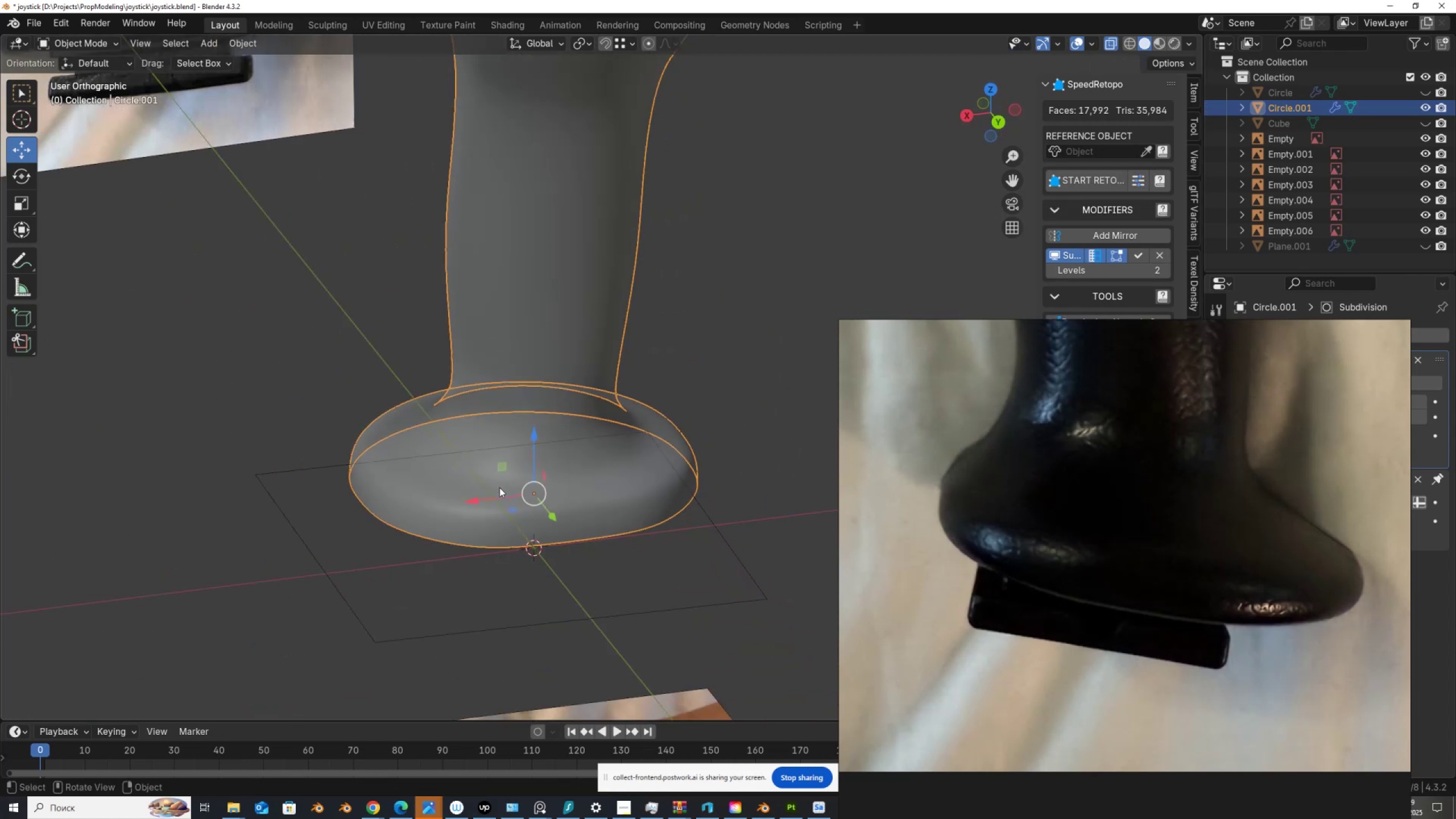 
key(Alt+AltLeft)
 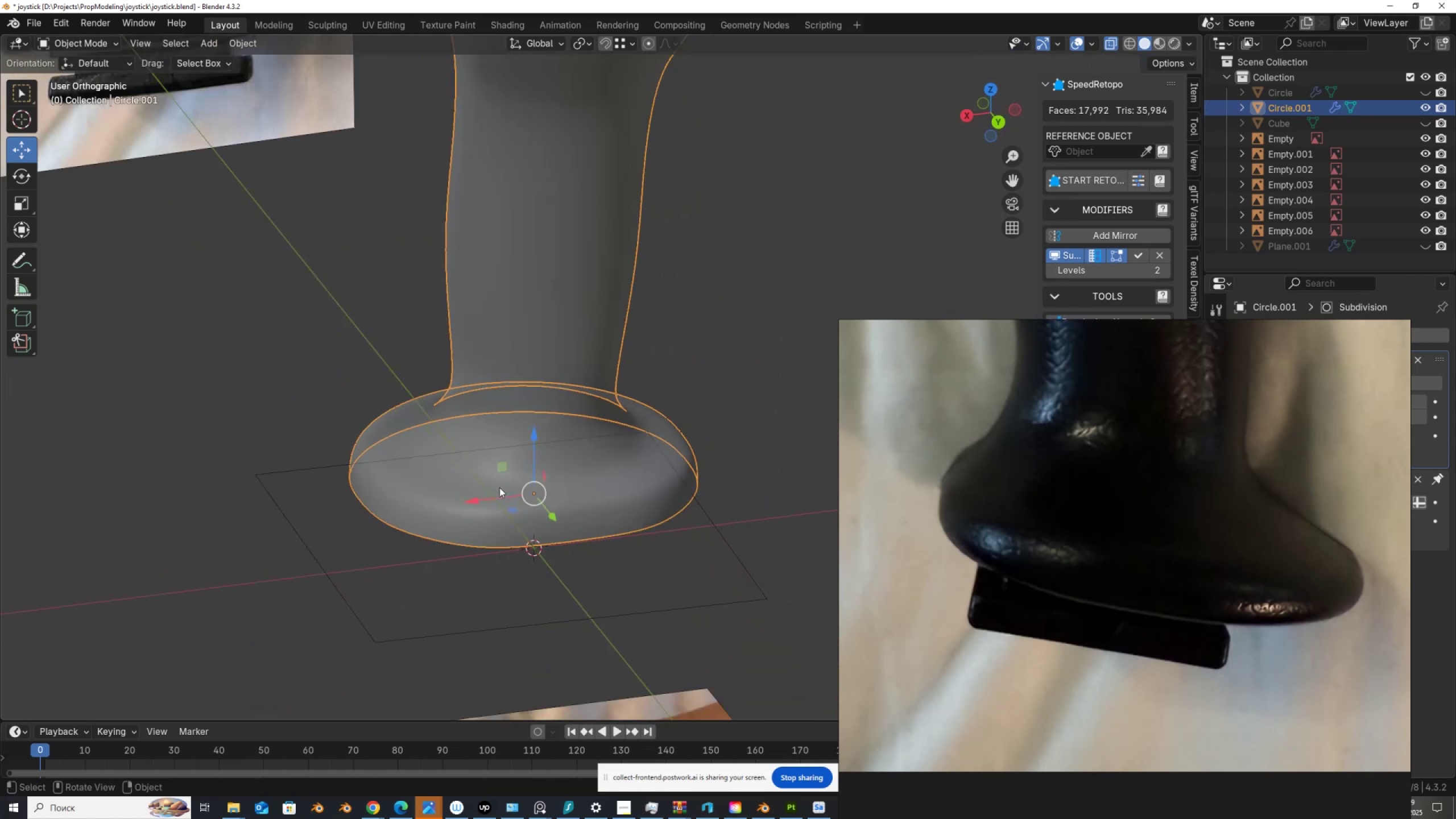 
key(Alt+Z)
 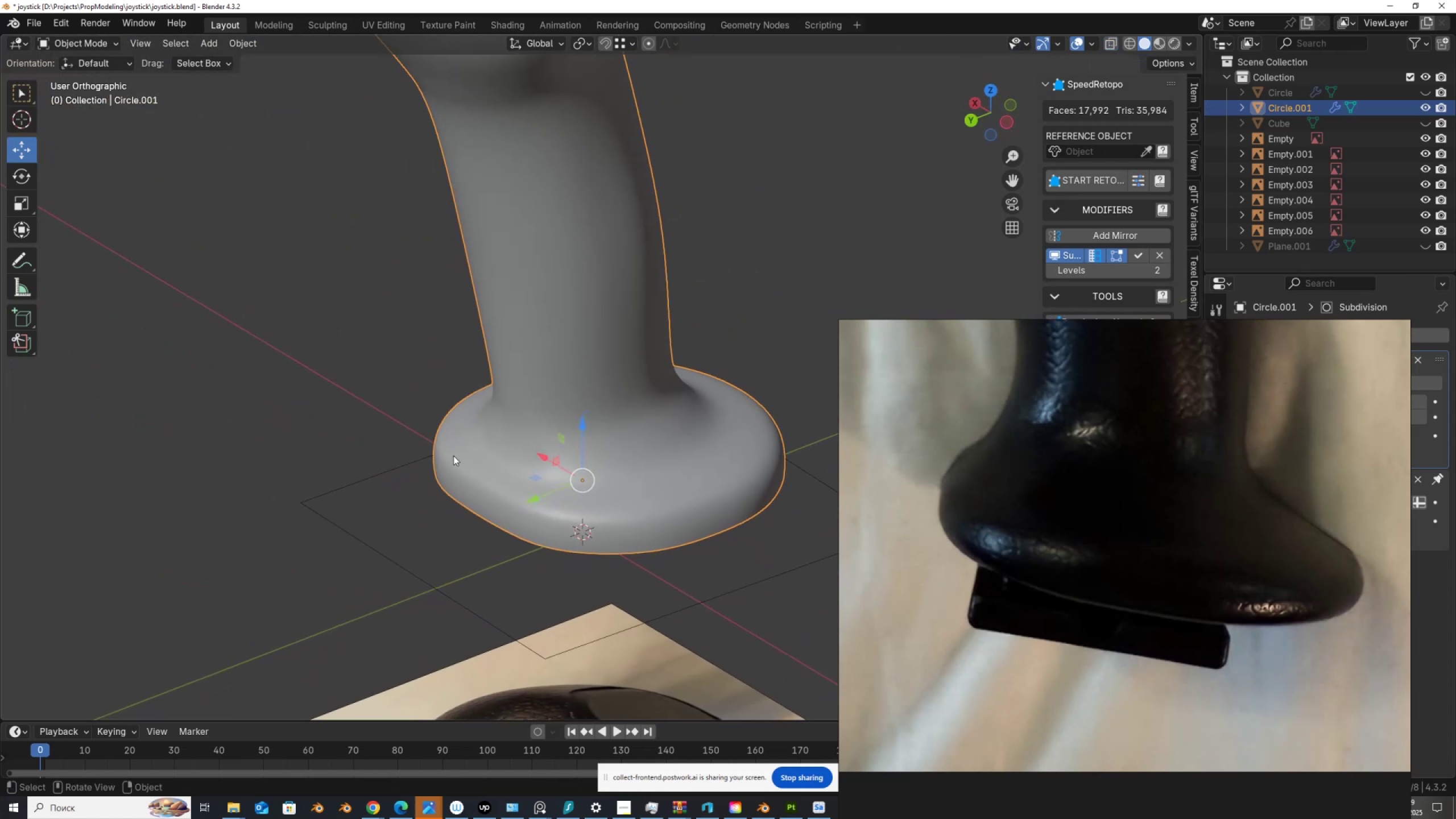 
scroll: coordinate [548, 541], scroll_direction: up, amount: 2.0
 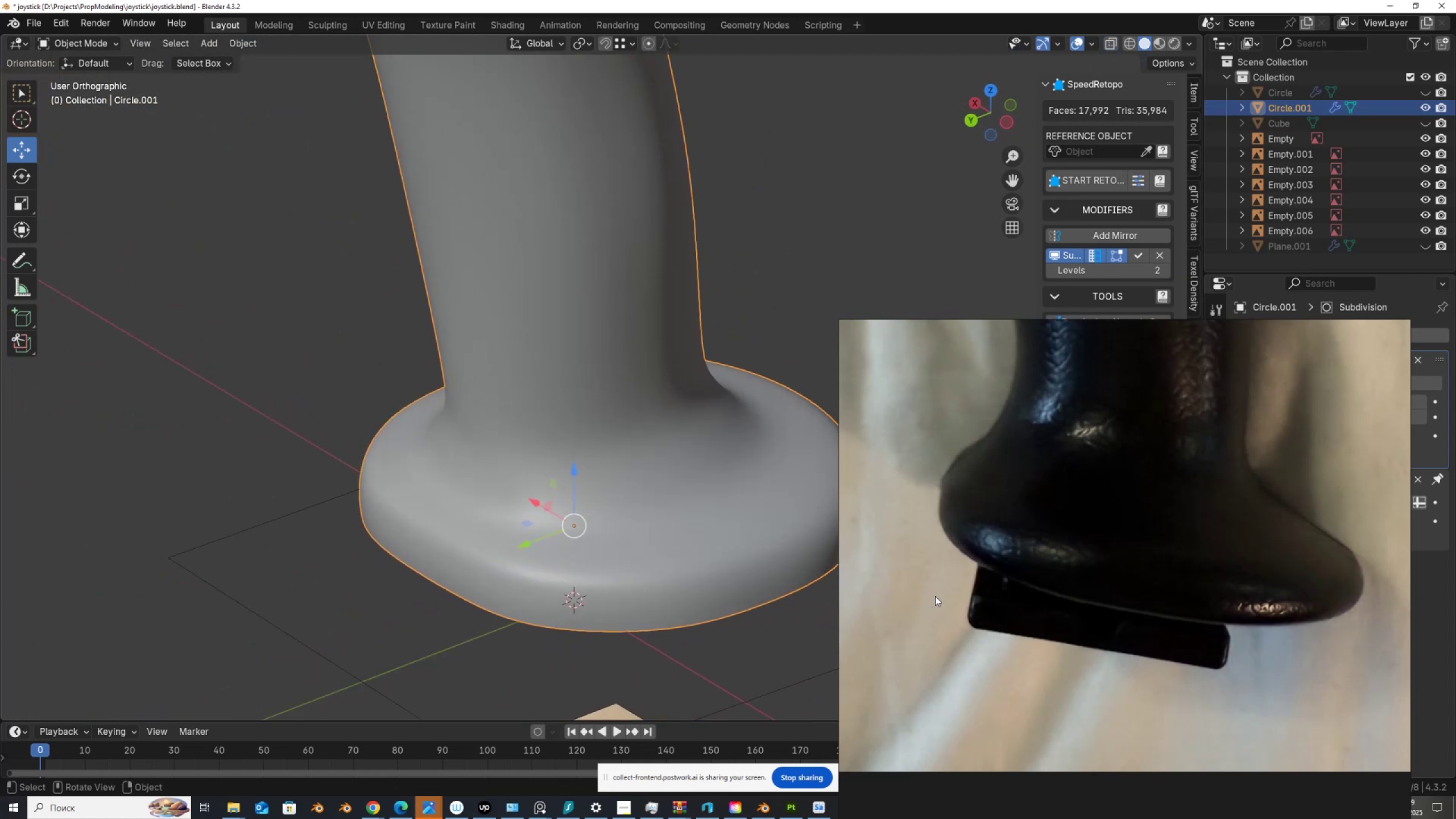 
scroll: coordinate [512, 485], scroll_direction: down, amount: 15.0
 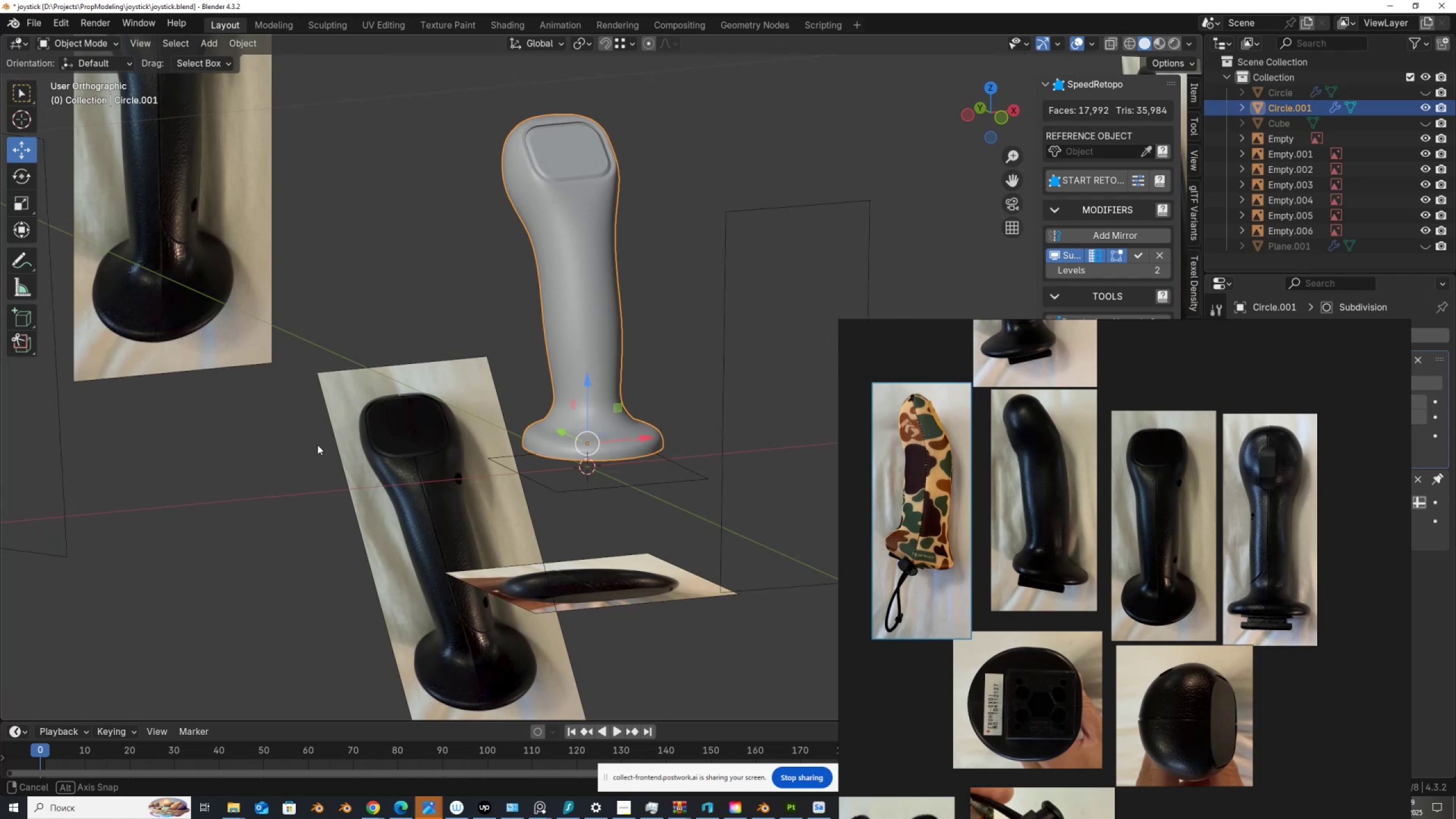 
wait(27.56)
 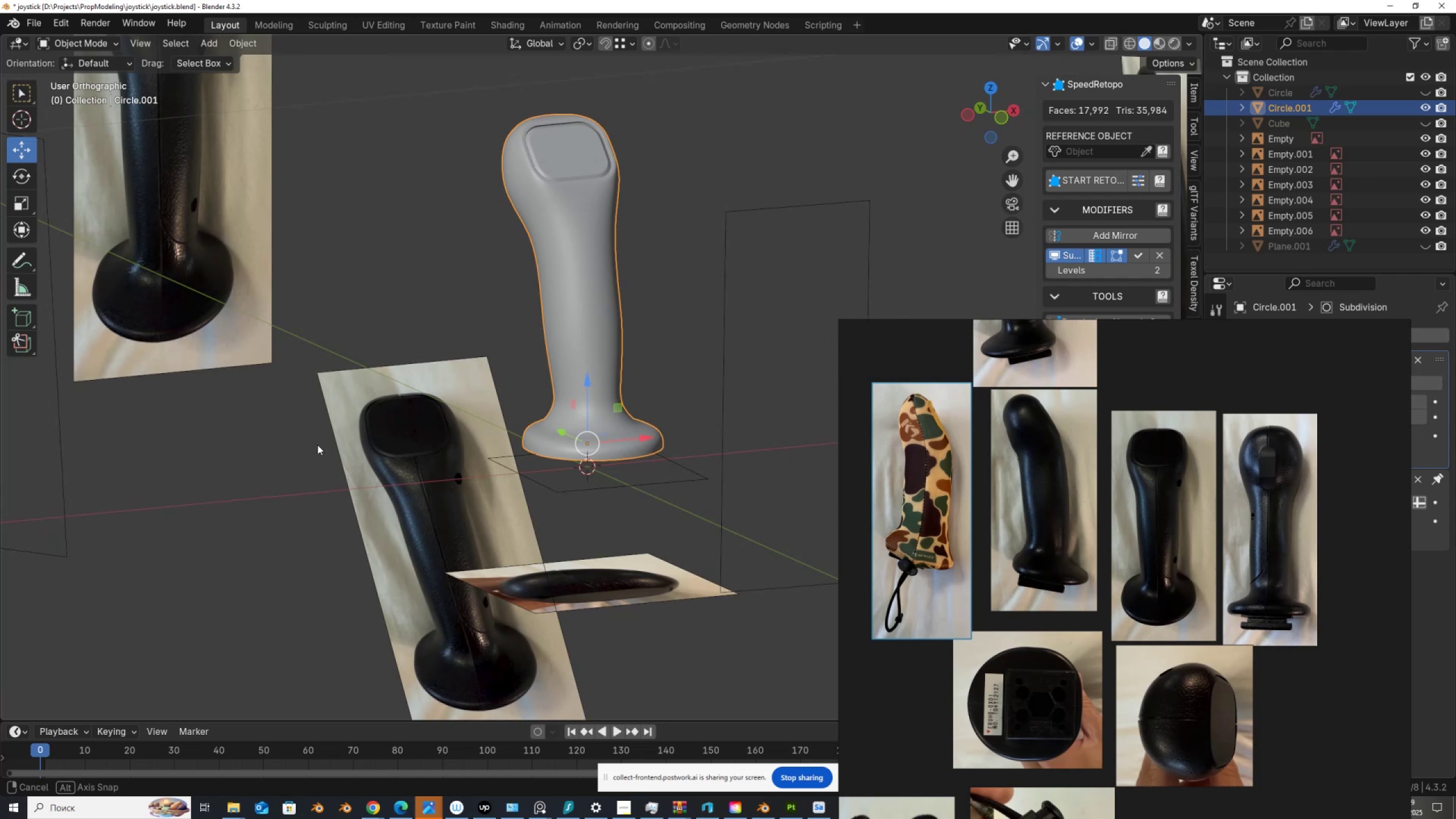 
scroll: coordinate [633, 429], scroll_direction: up, amount: 3.0
 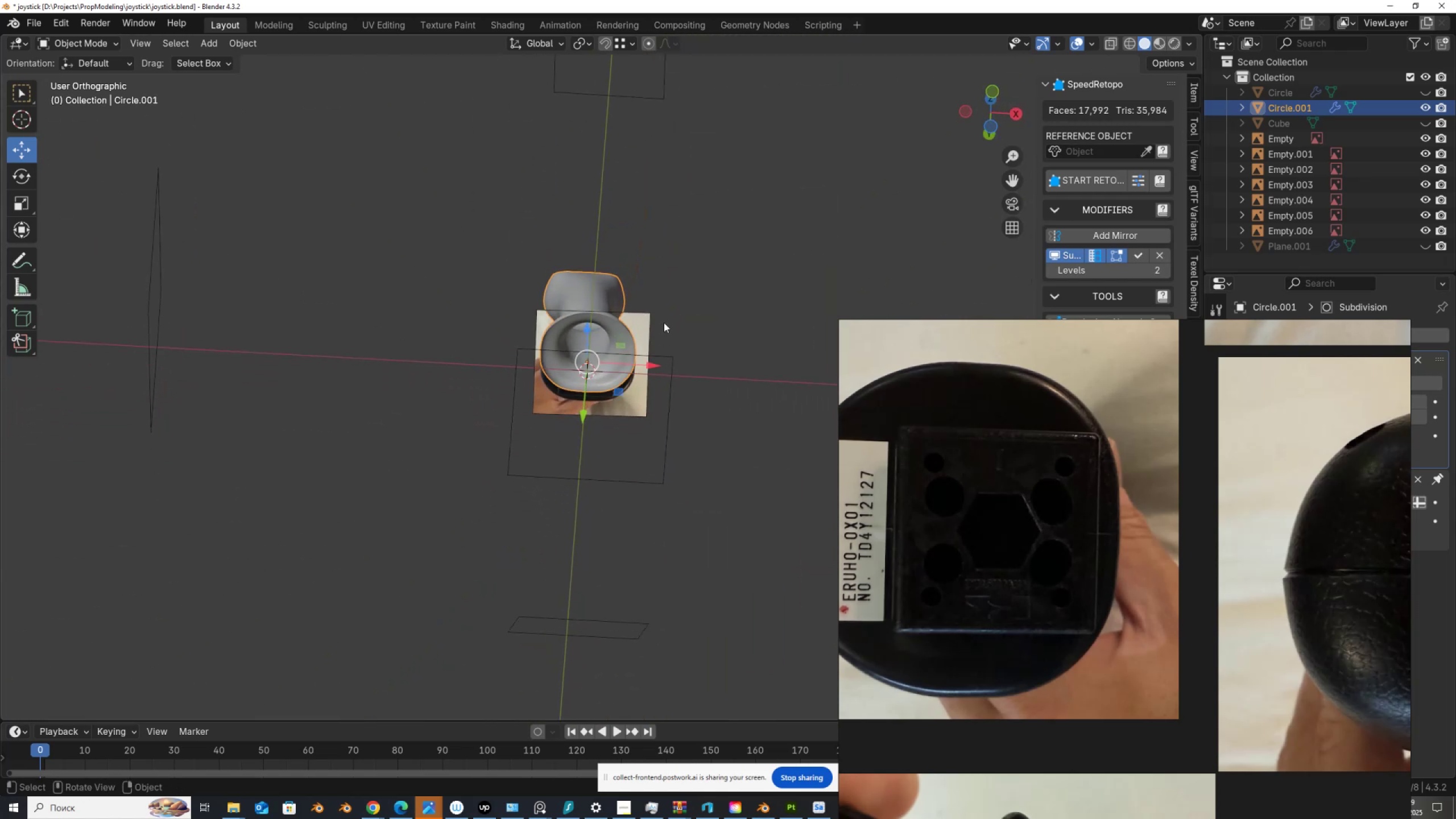 
key(Control+ControlLeft)
 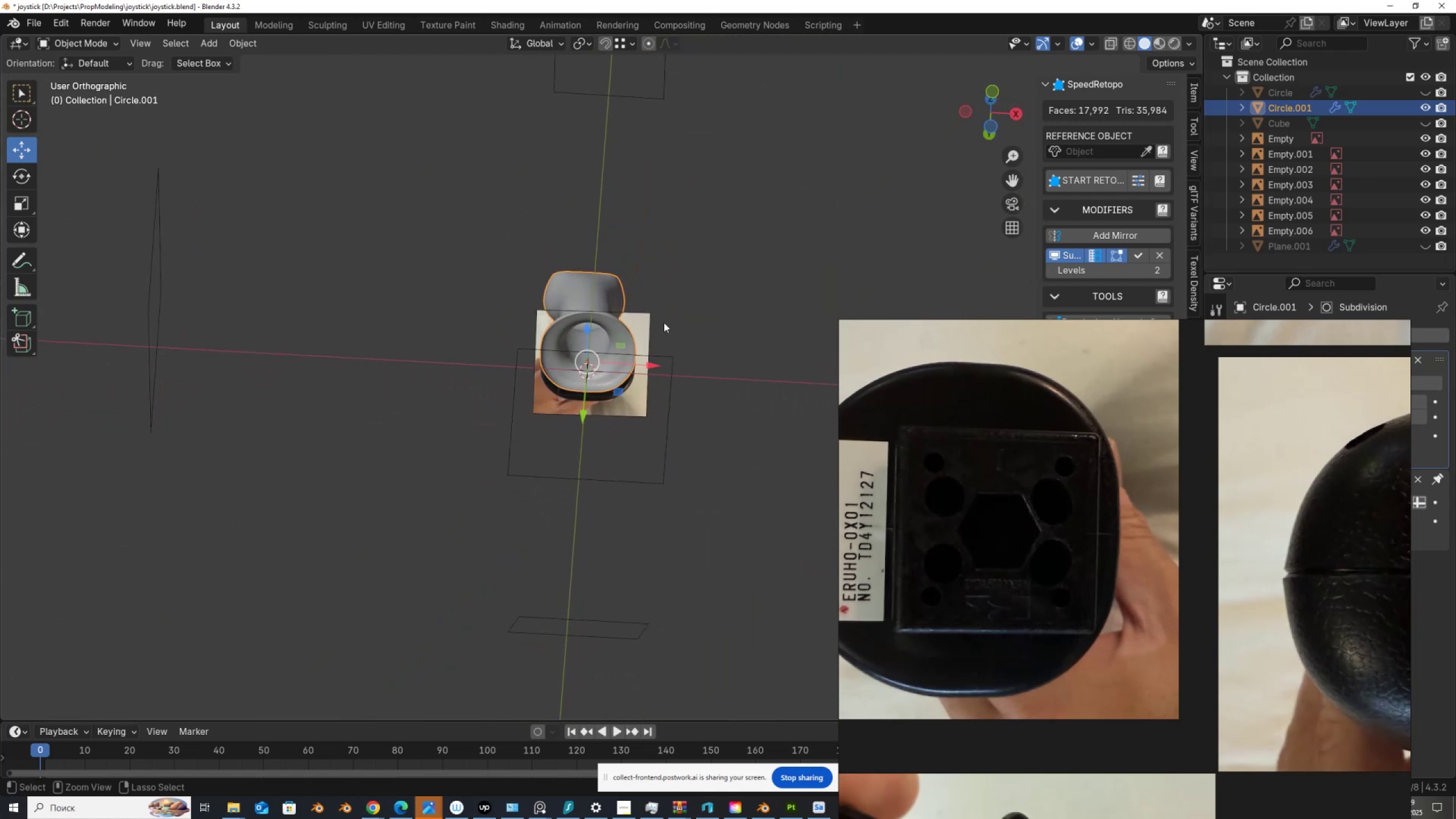 
key(Control+Numpad7)
 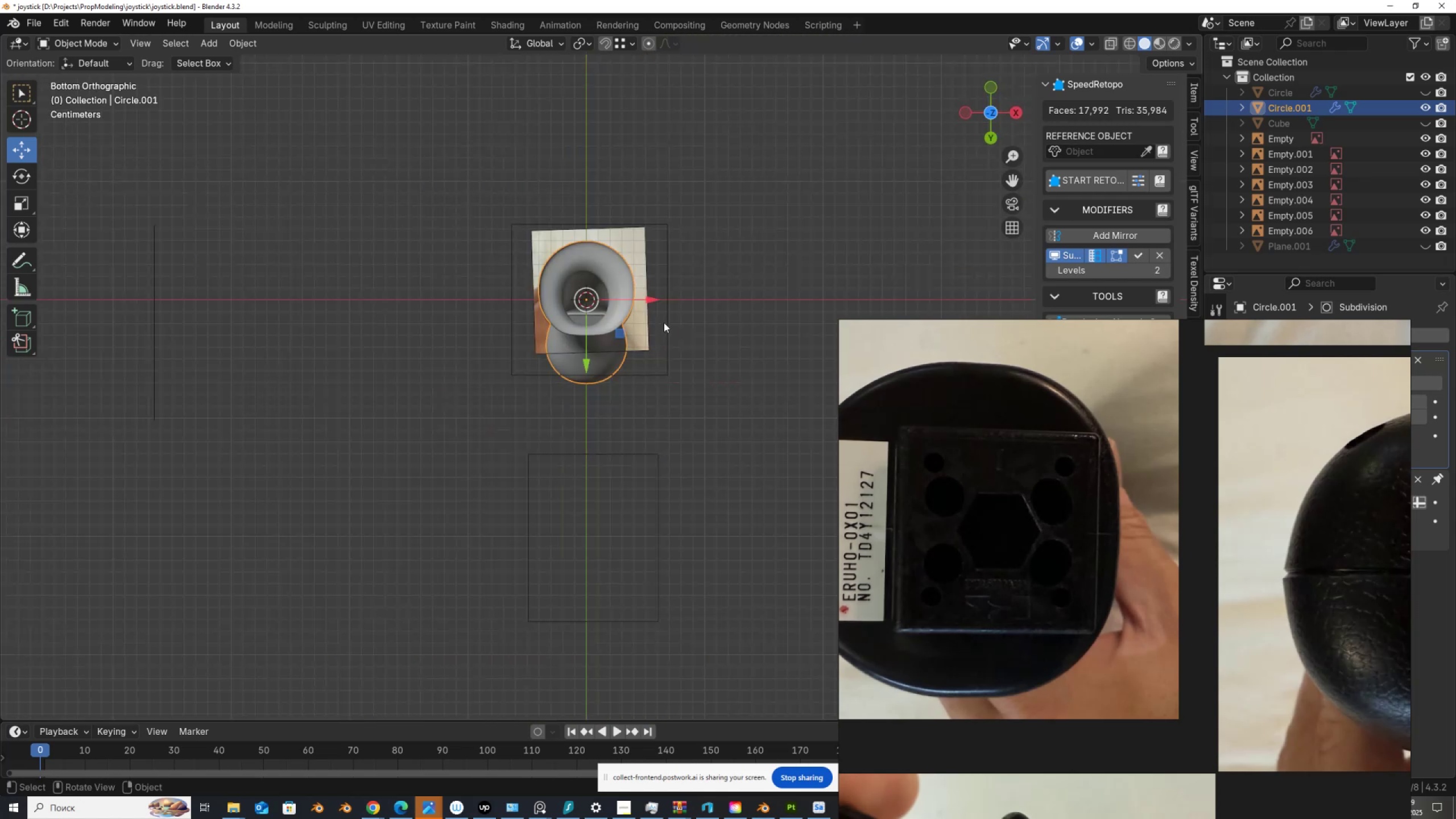 
scroll: coordinate [664, 322], scroll_direction: up, amount: 5.0
 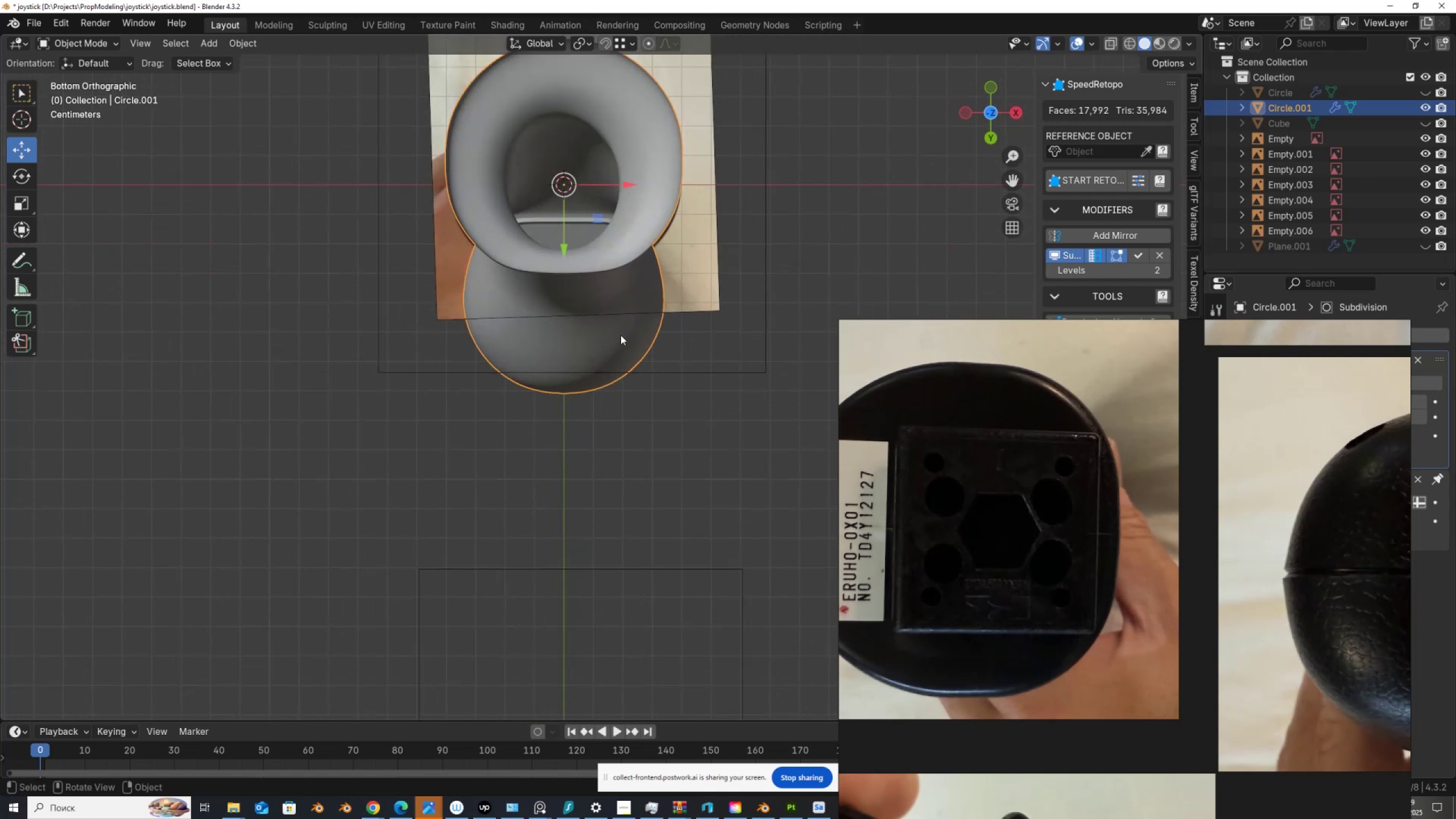 
left_click([621, 335])
 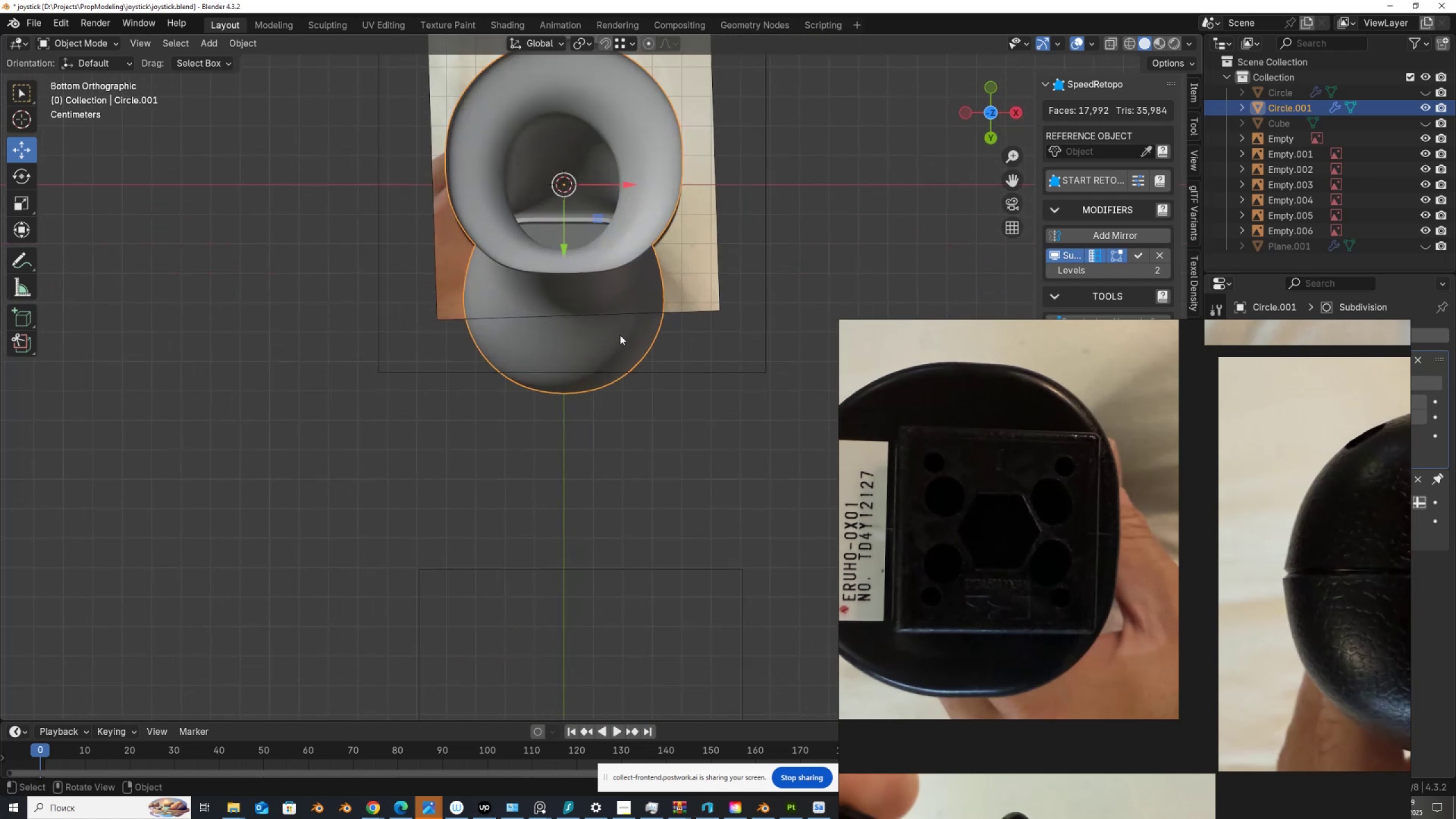 
hold_key(key=ShiftLeft, duration=0.6)
 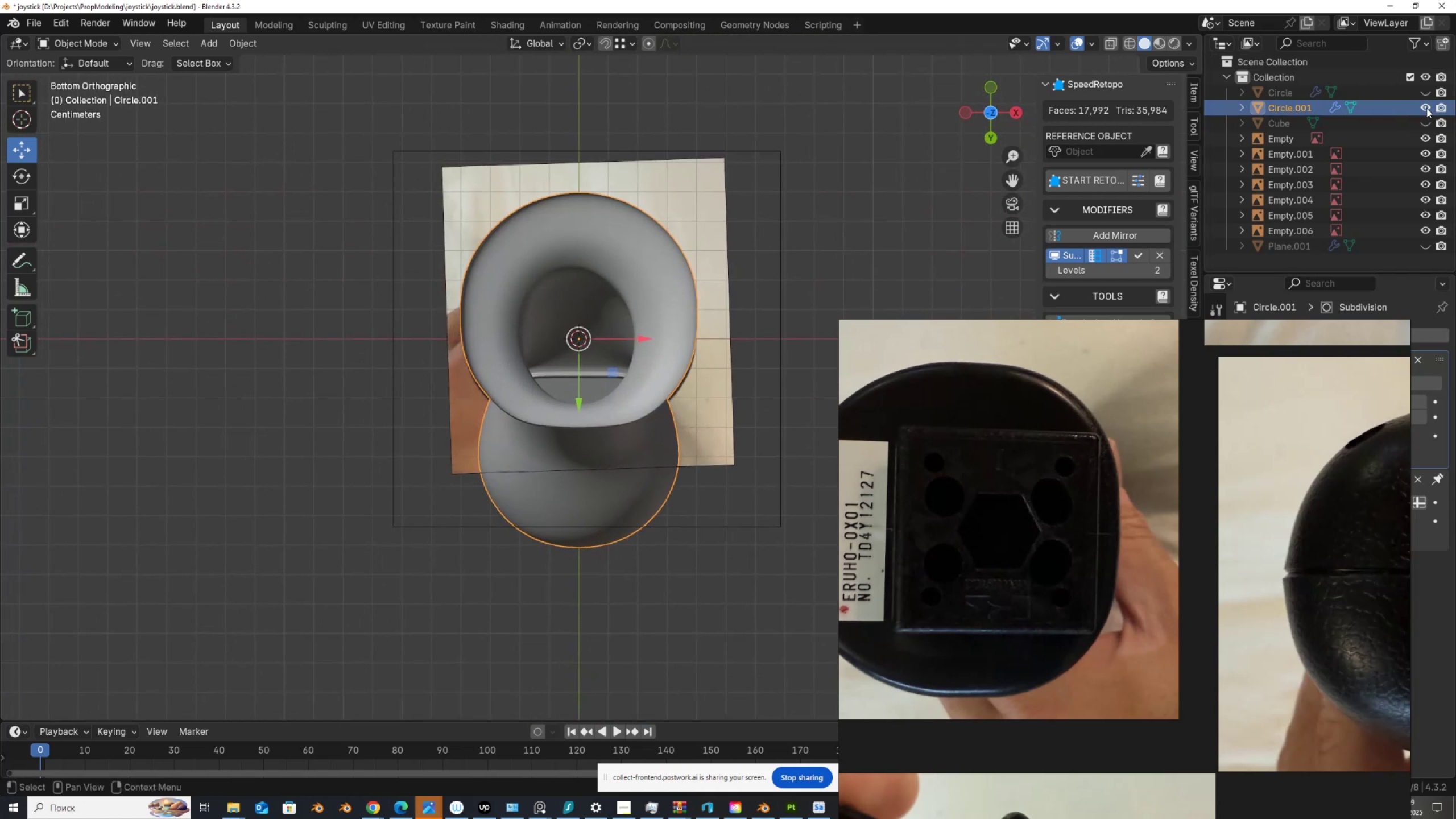 
left_click([1426, 107])
 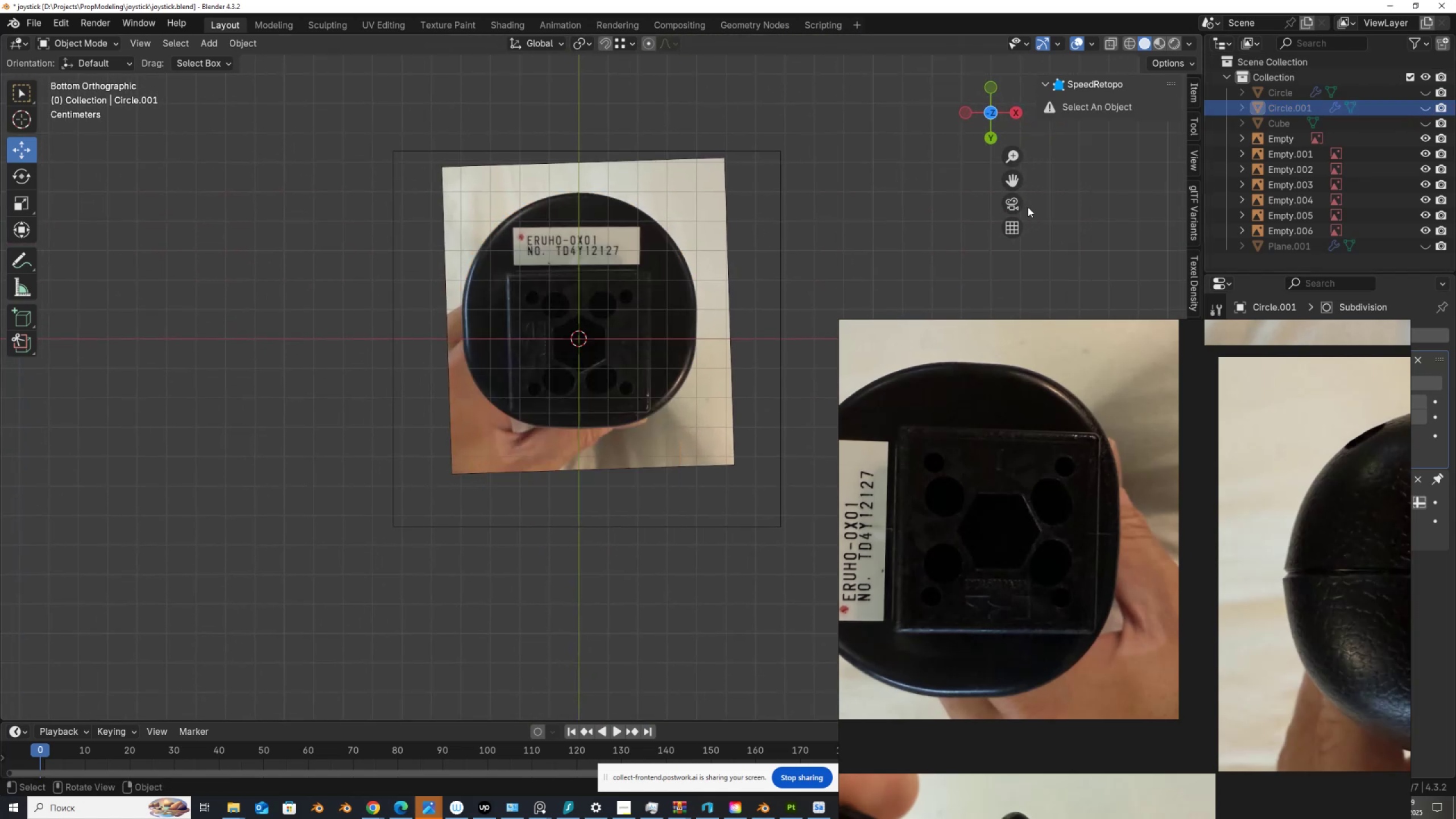 
scroll: coordinate [729, 268], scroll_direction: up, amount: 2.0
 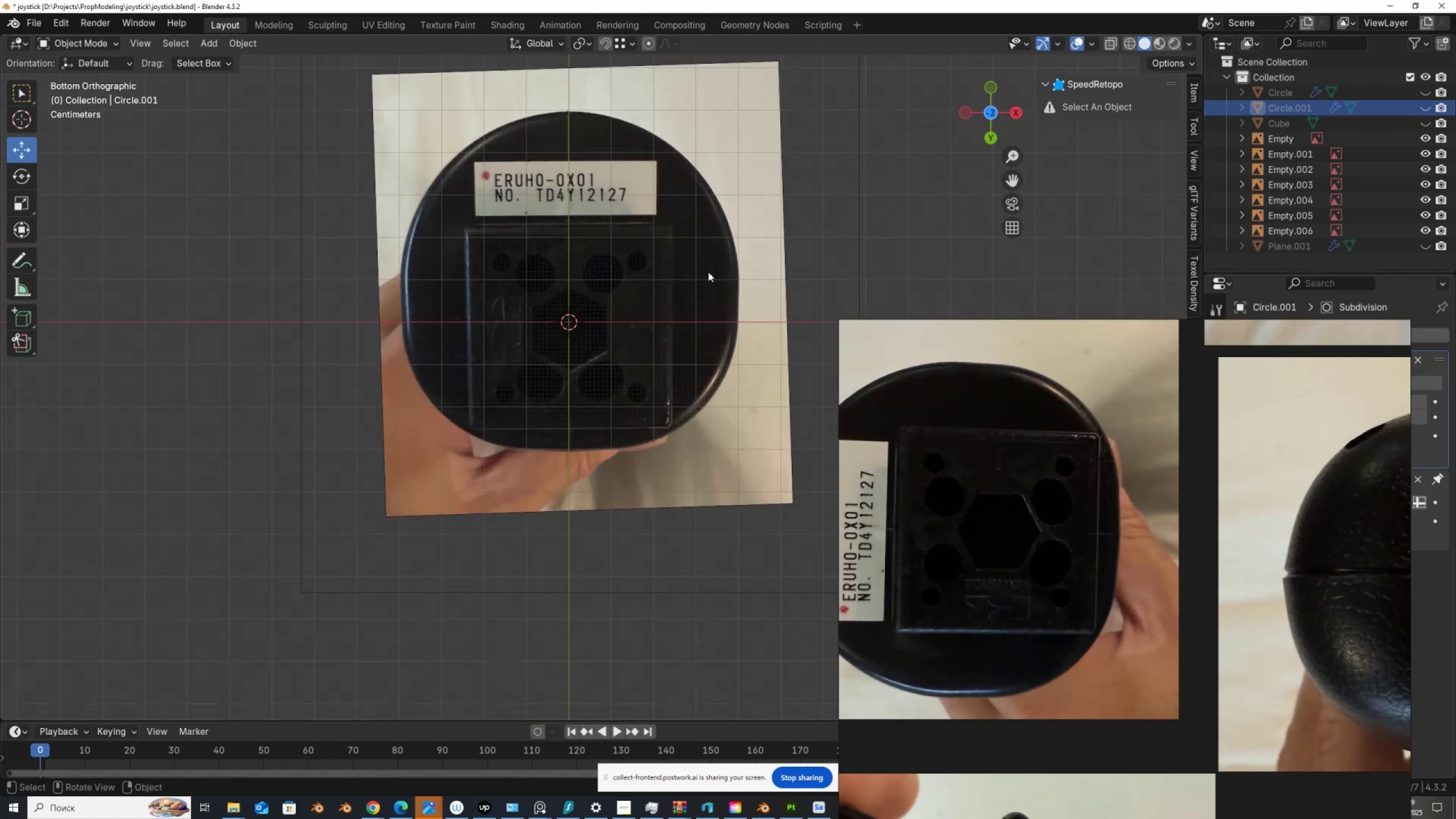 
hold_key(key=ShiftLeft, duration=0.42)
 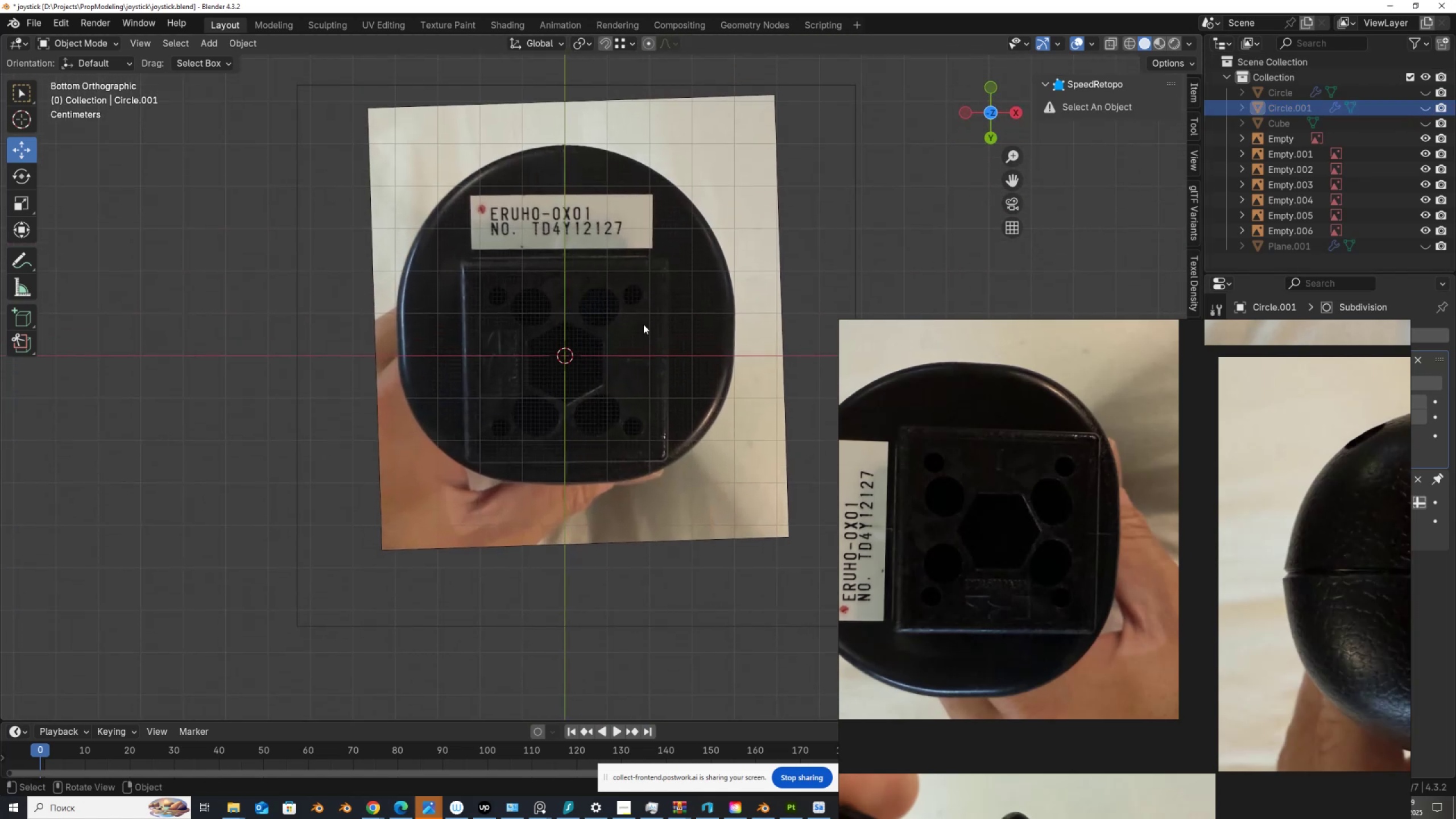 
key(Shift+ShiftLeft)
 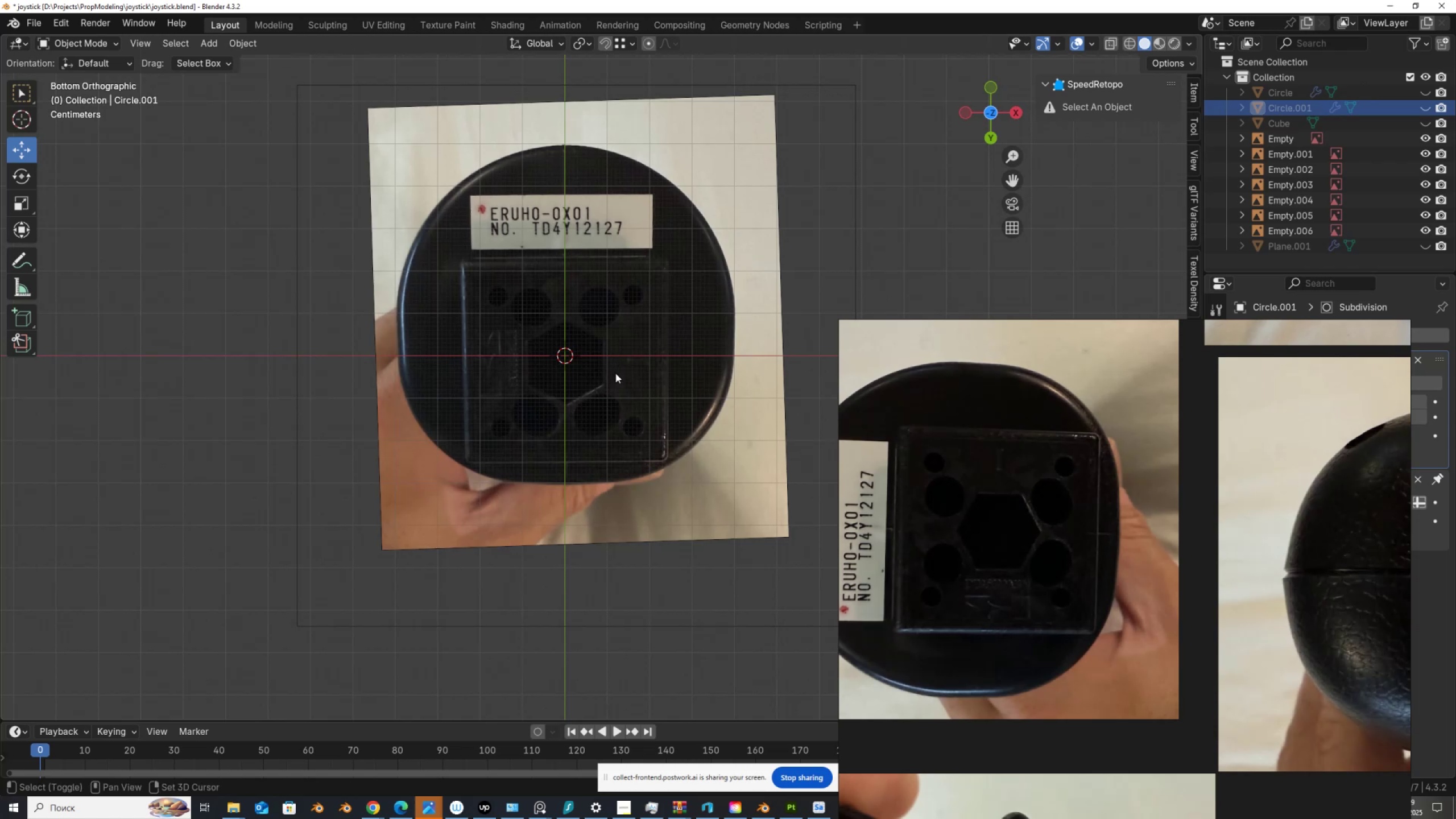 
key(Shift+A)
 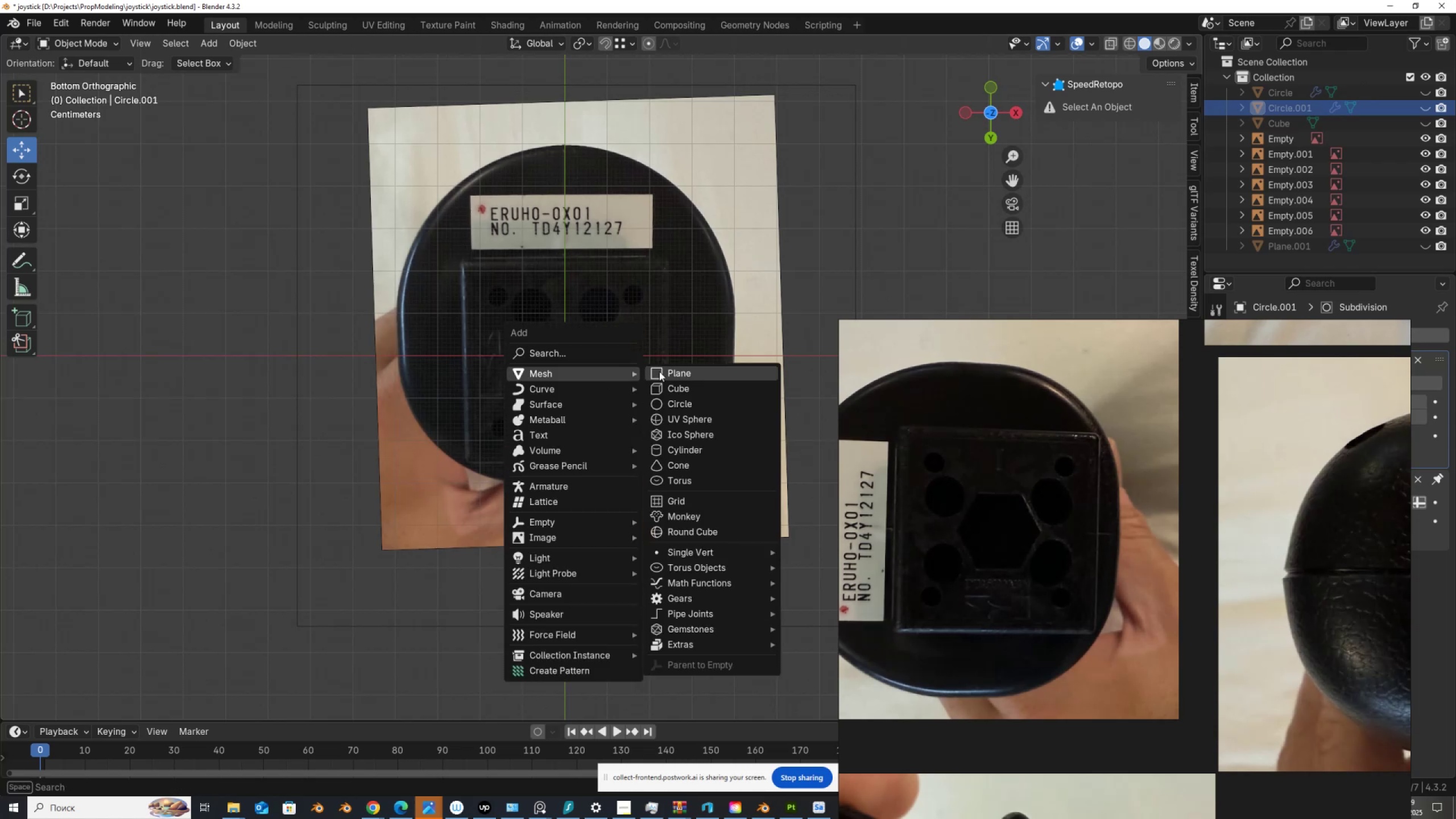 
left_click([682, 372])
 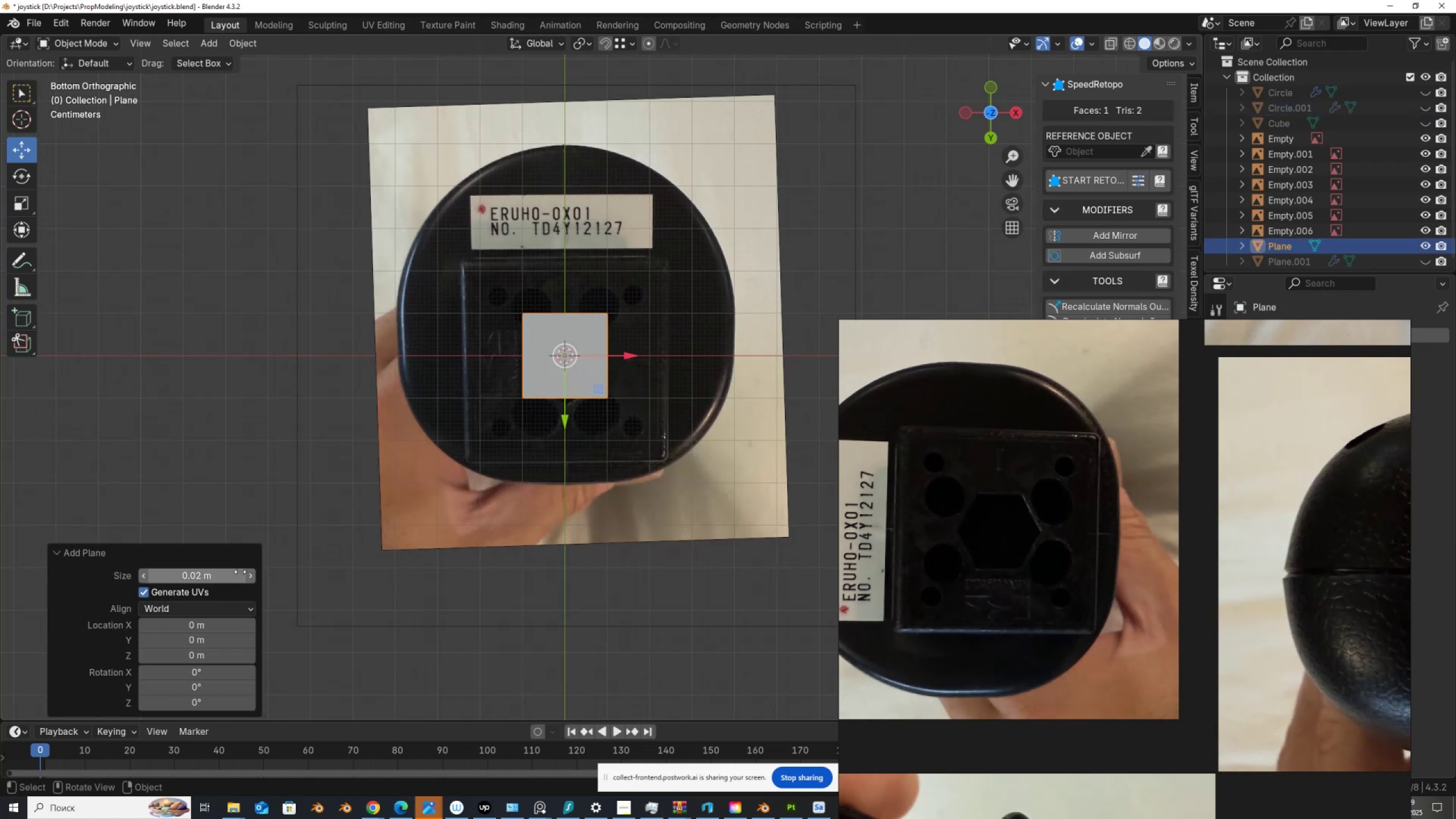 
hold_key(key=ShiftLeft, duration=1.5)
left_click_drag(start_coordinate=[214, 578], to_coordinate=[235, 578])
 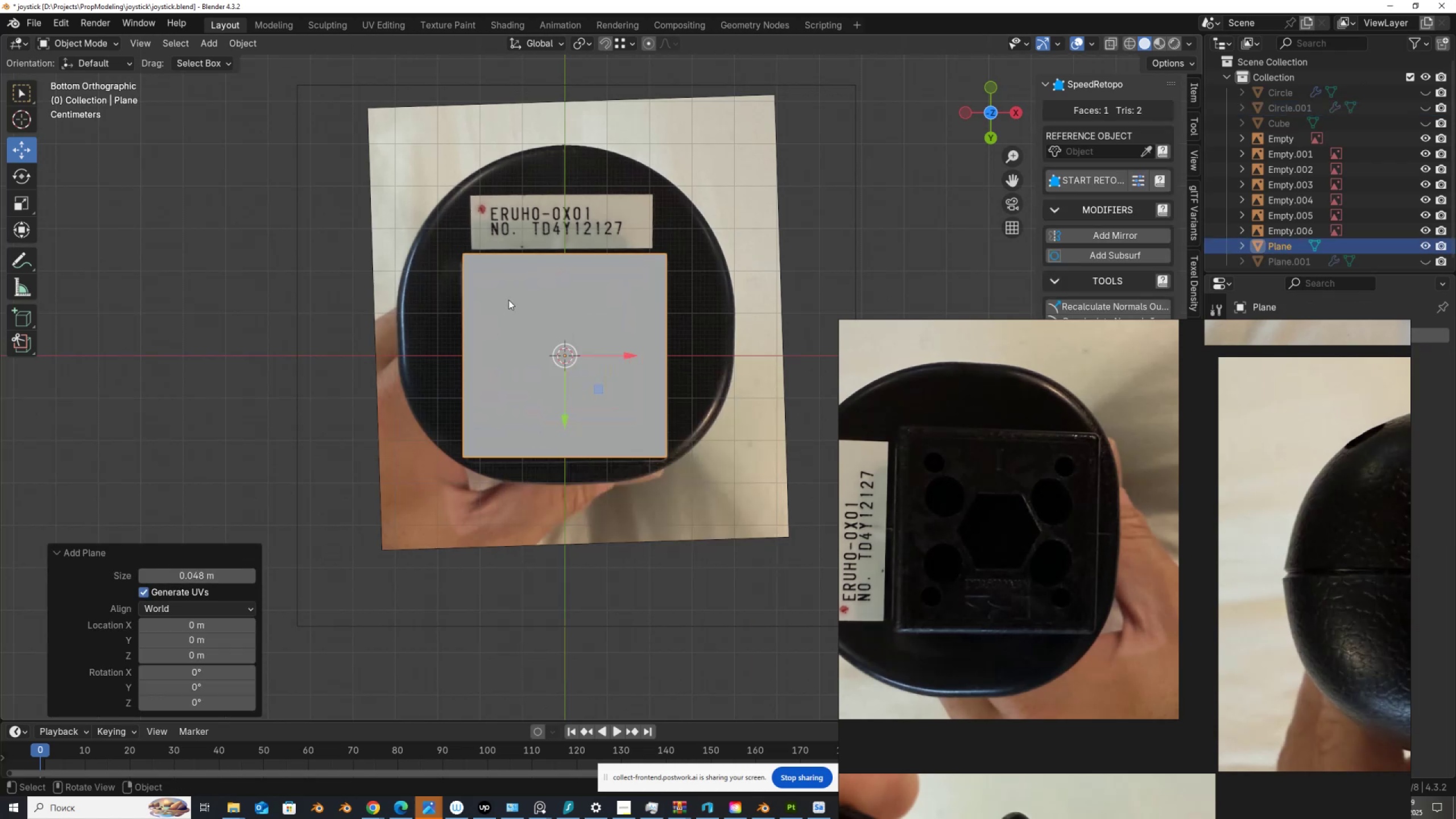 
hold_key(key=ShiftLeft, duration=1.51)
 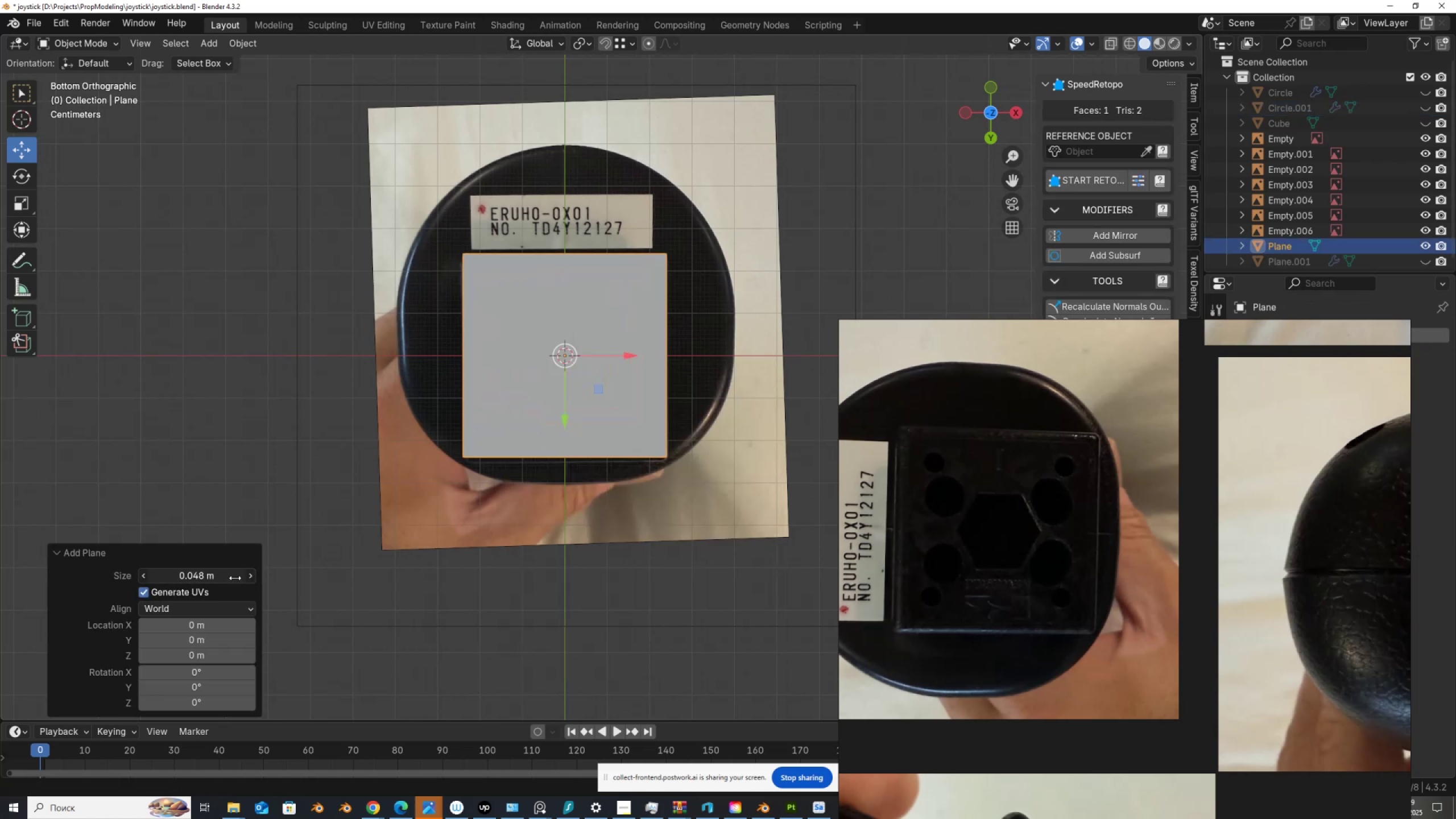 
hold_key(key=ShiftLeft, duration=1.51)
 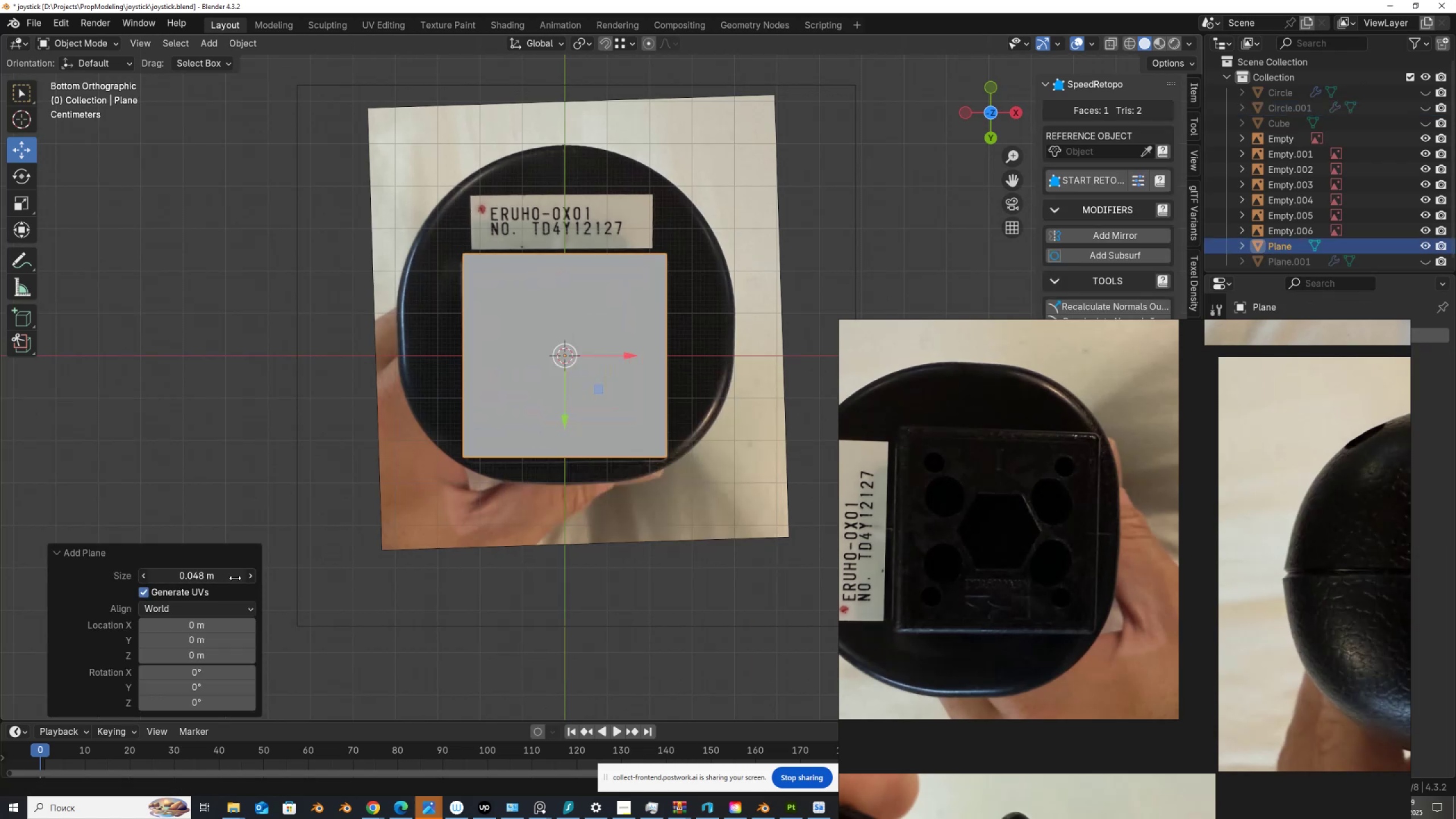 
key(Shift+ShiftLeft)
 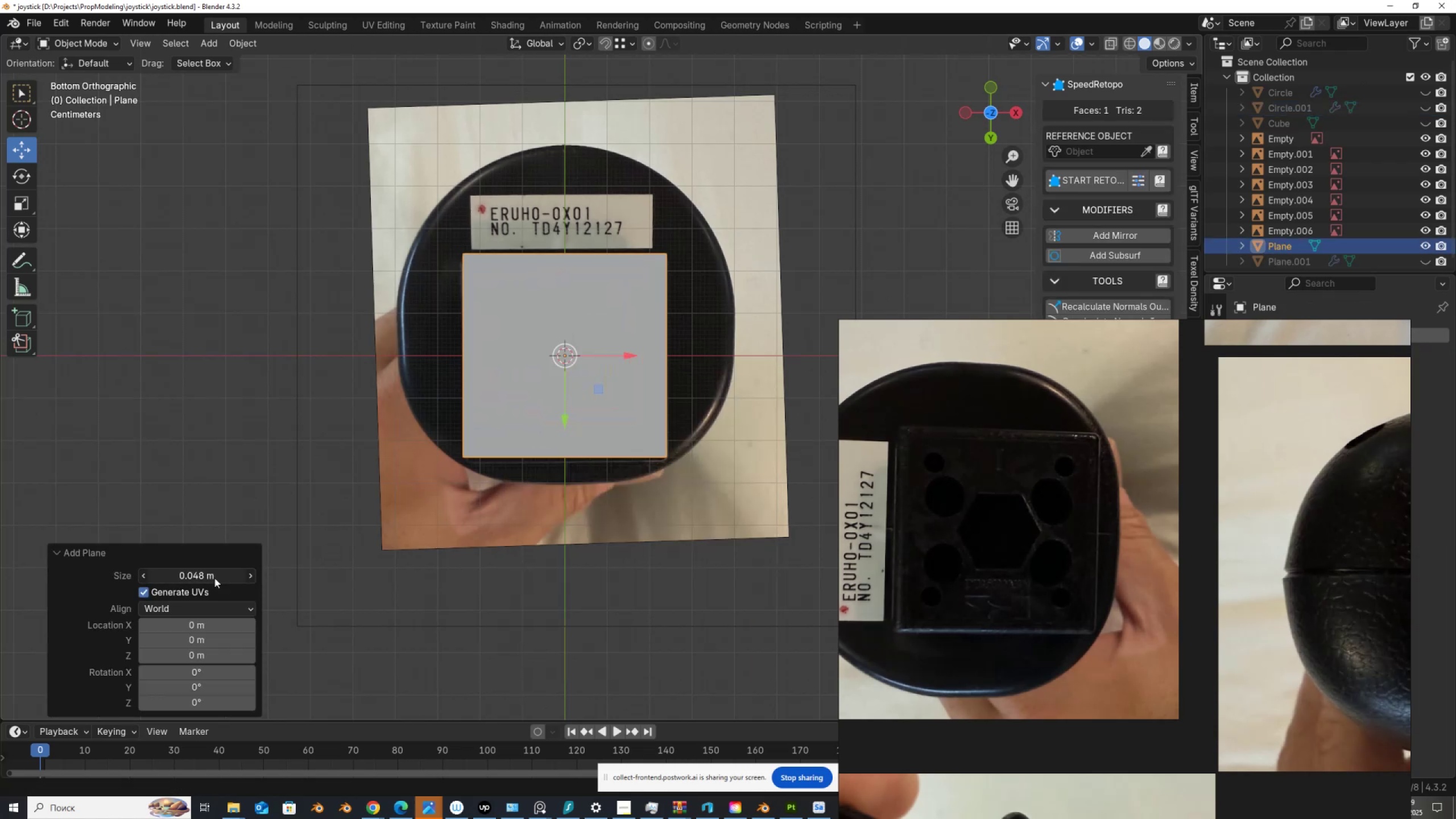 
key(Shift+ShiftLeft)
 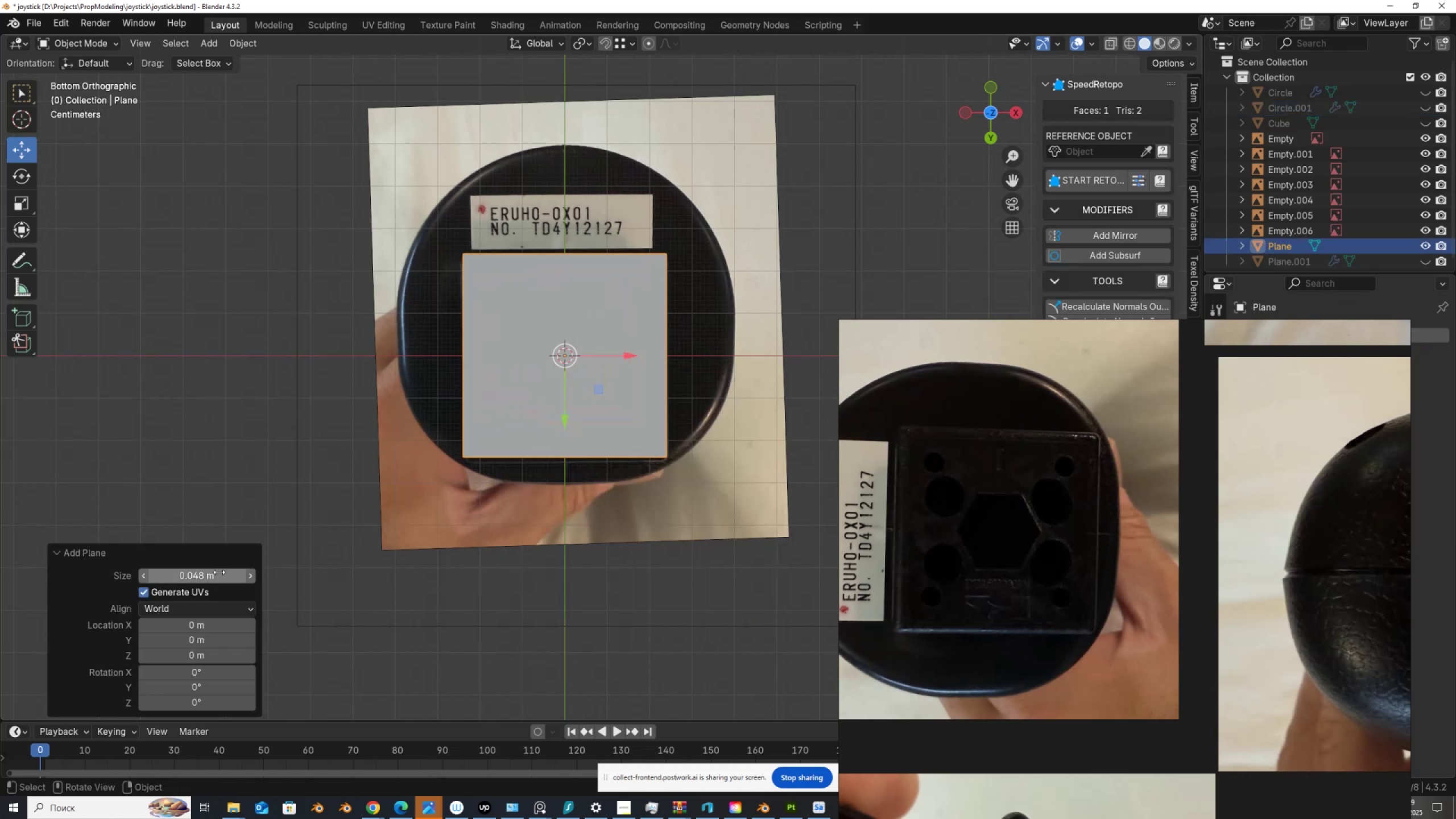 
key(Shift+ShiftLeft)
 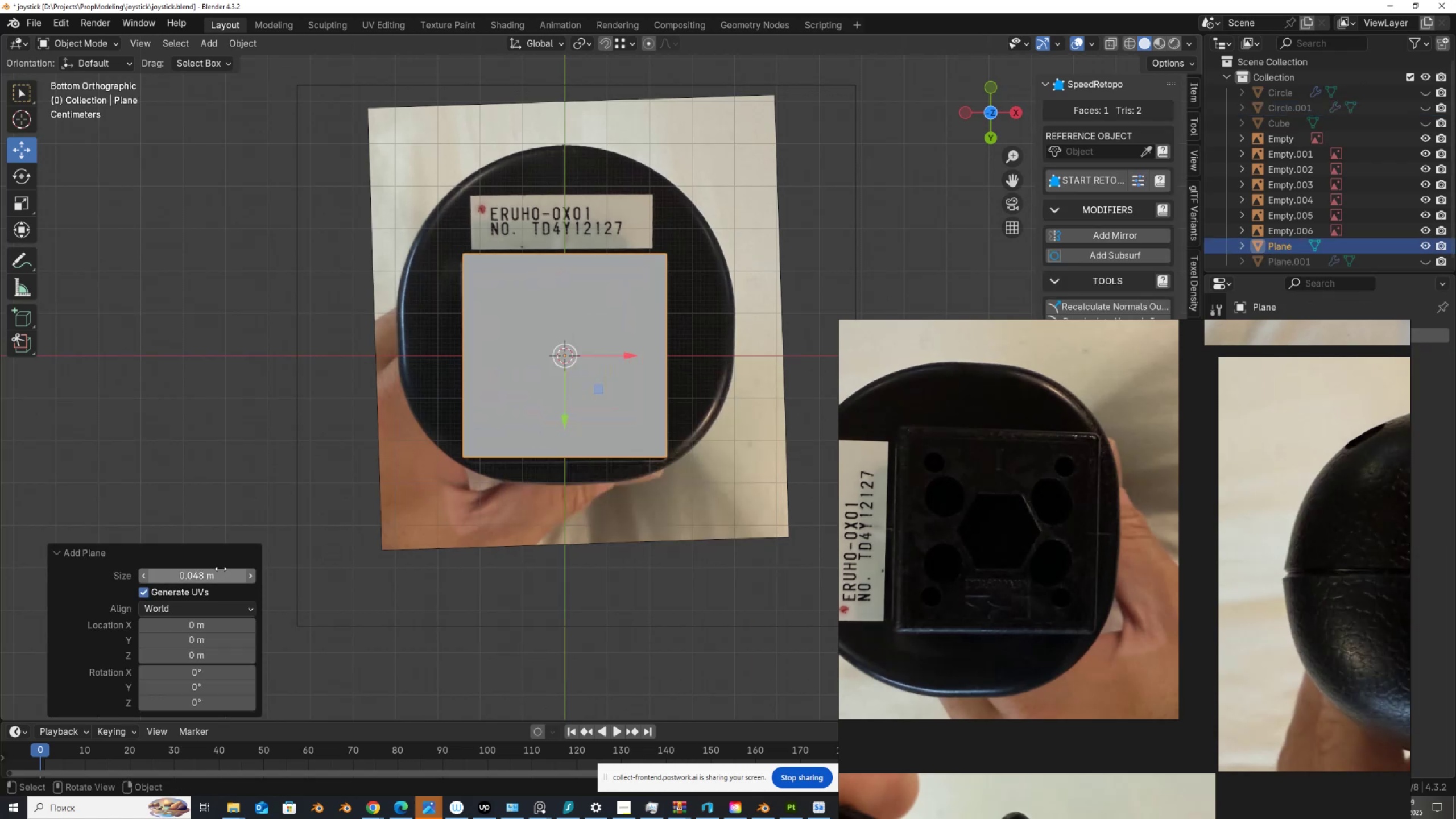 
key(Shift+ShiftLeft)
 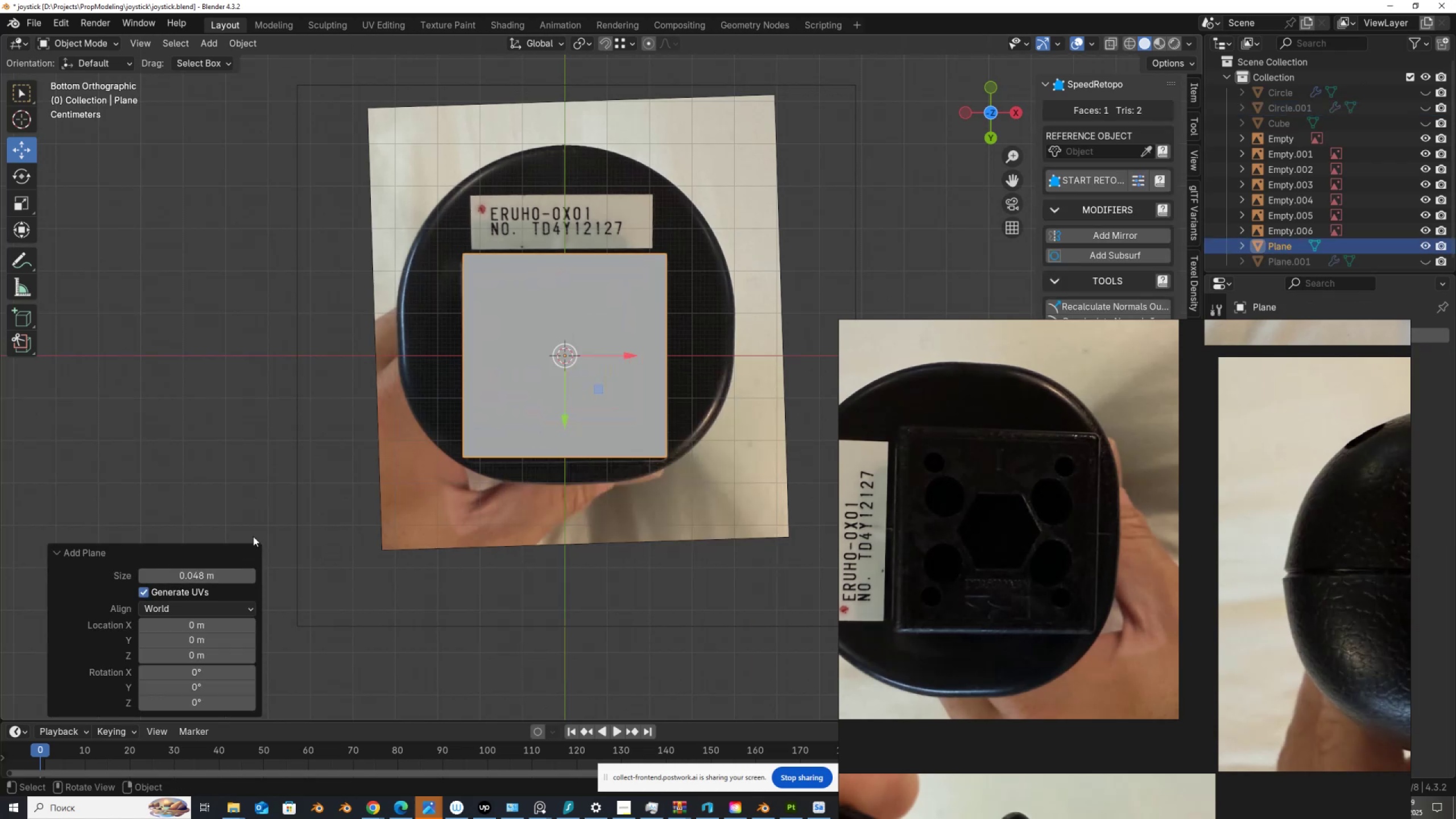 
key(Shift+ShiftLeft)
 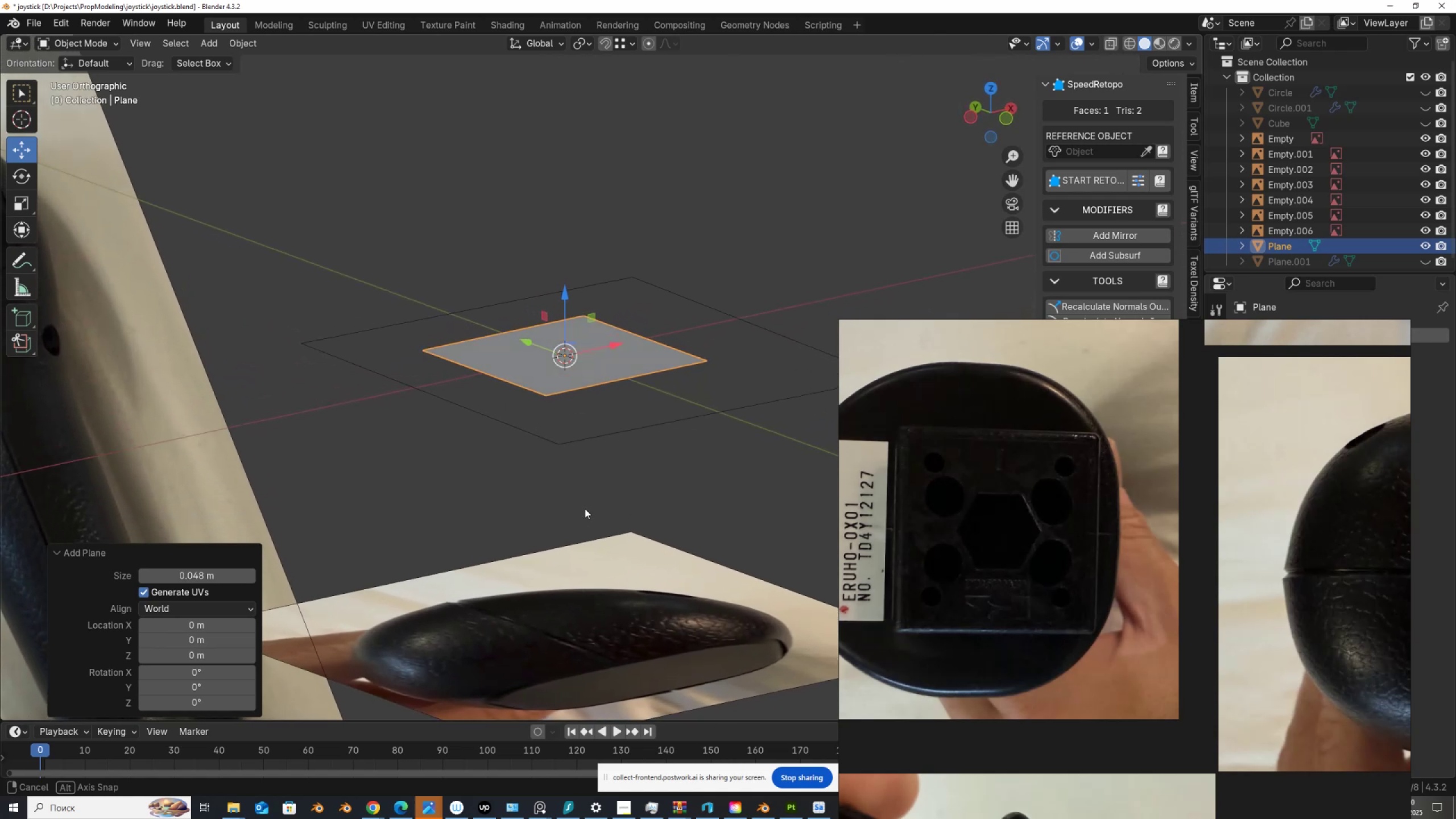 
key(Tab)
 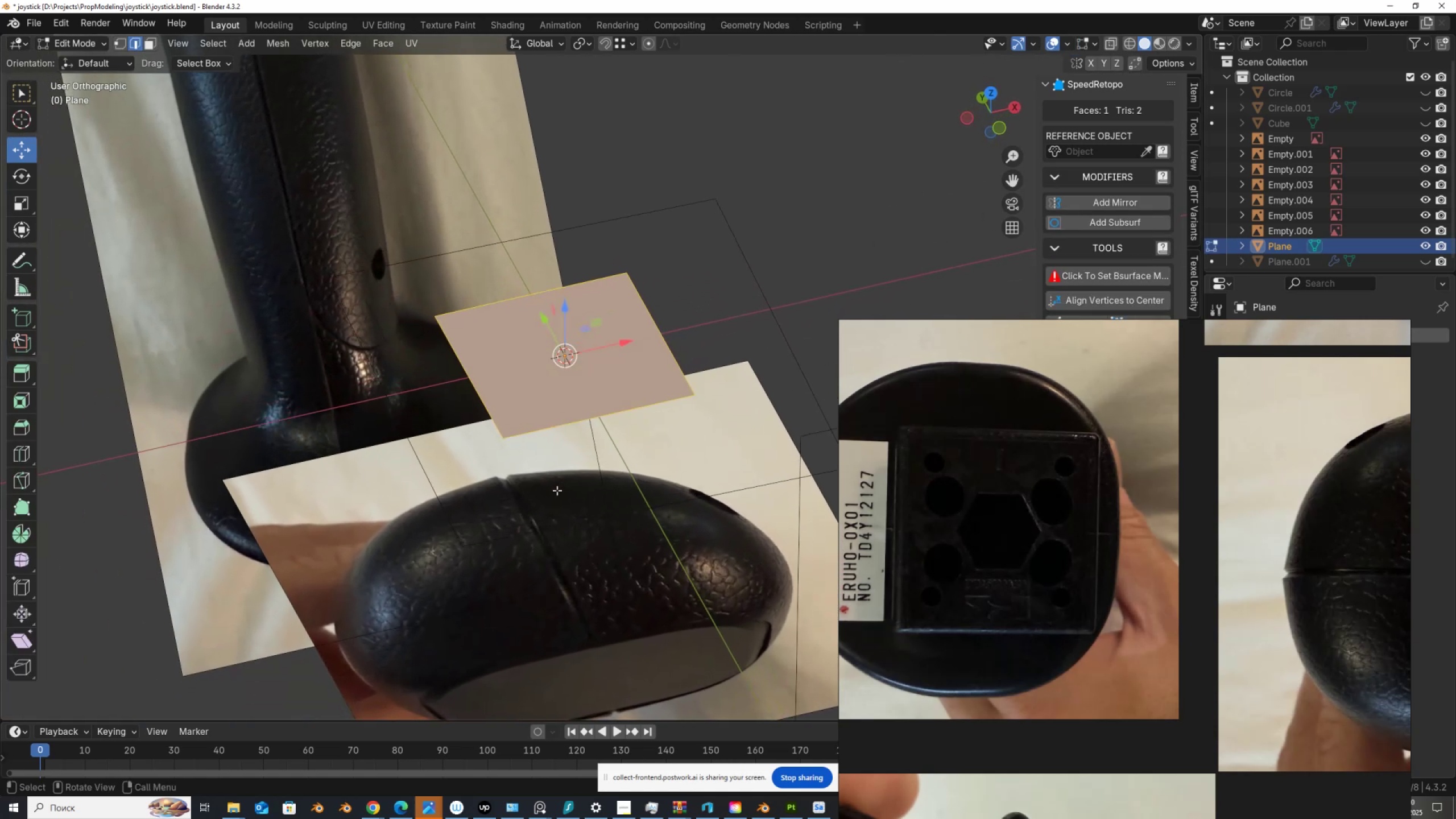 
key(1)
 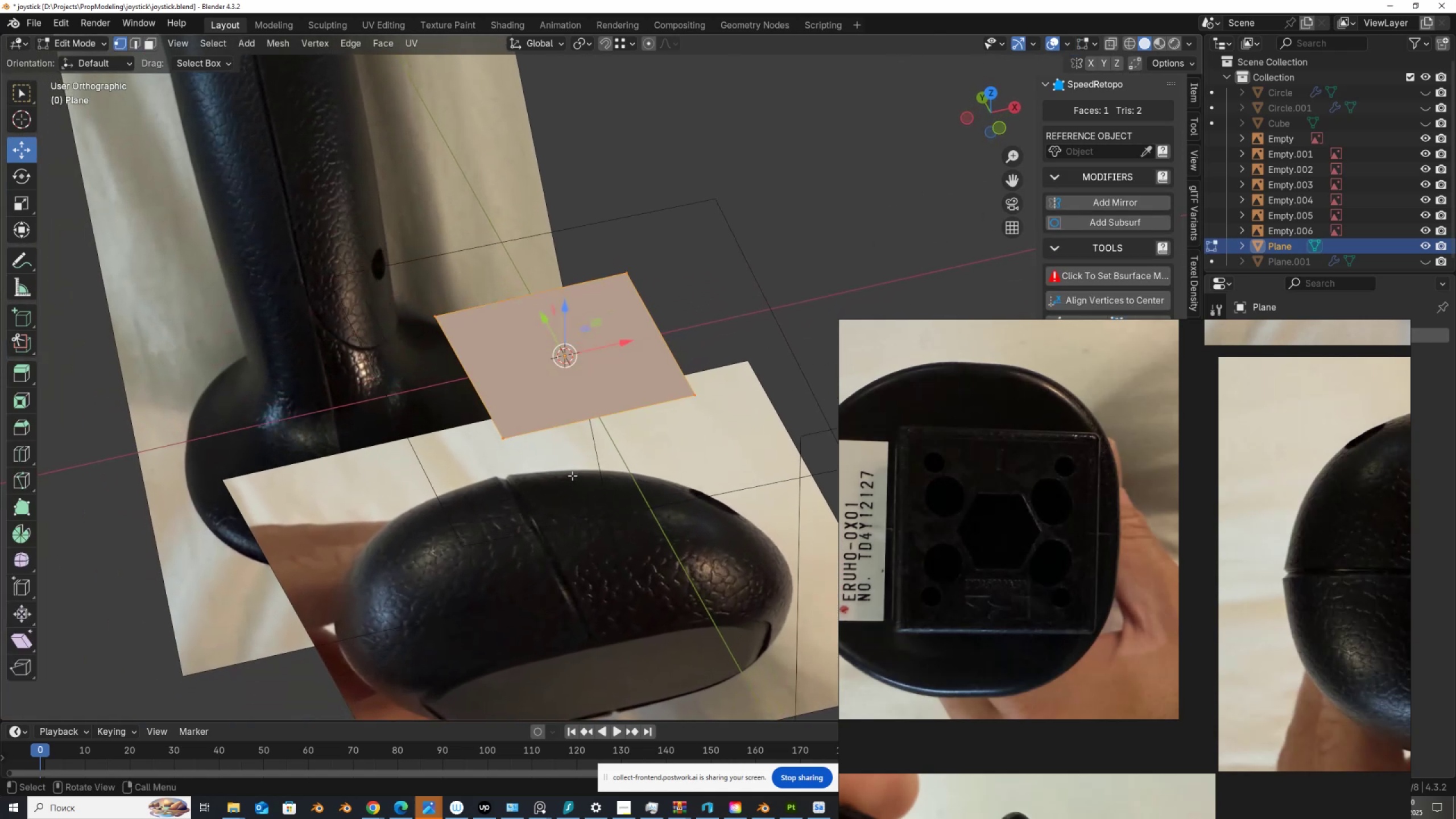 
wait(5.99)
 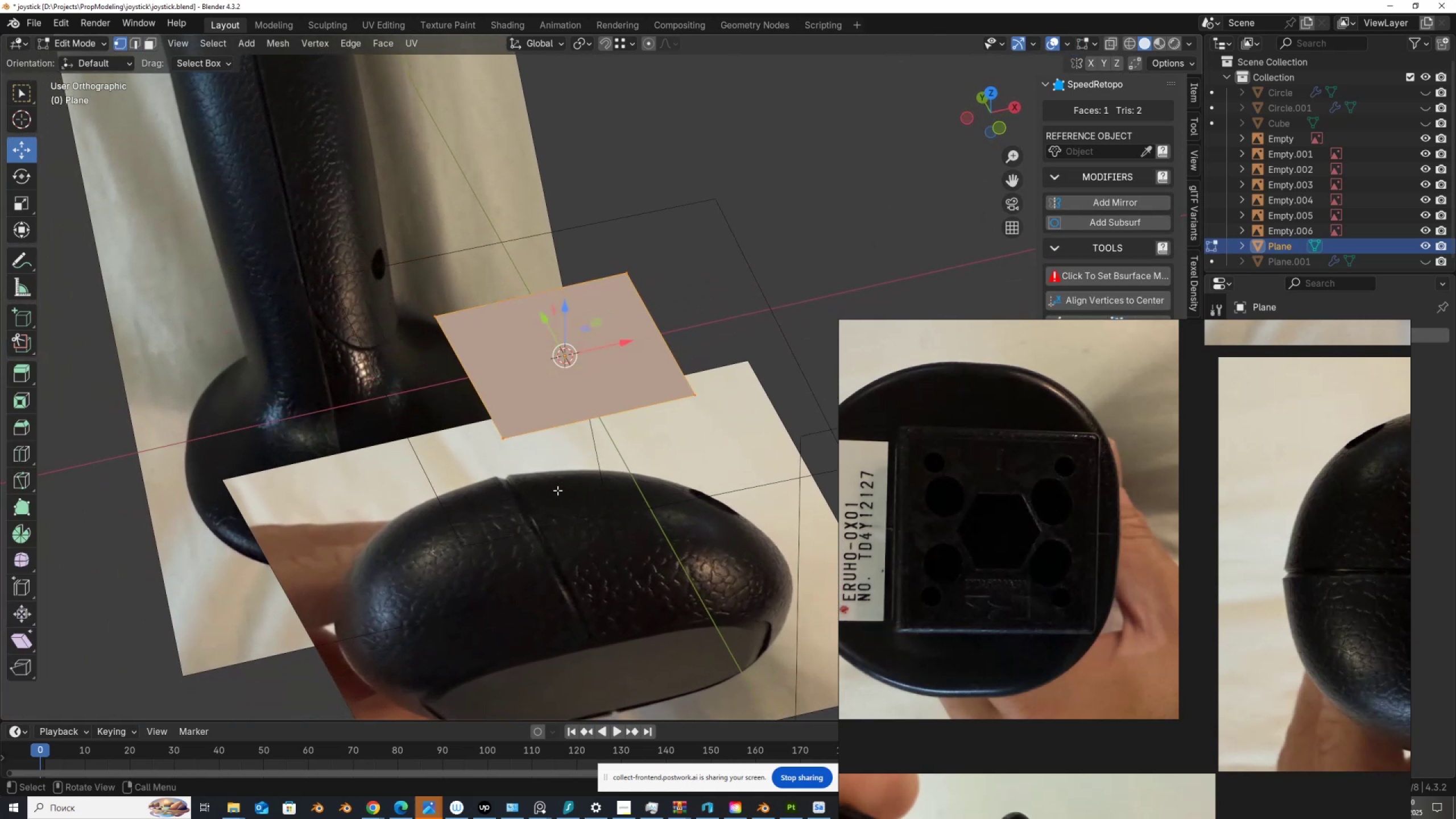 
key(E)
 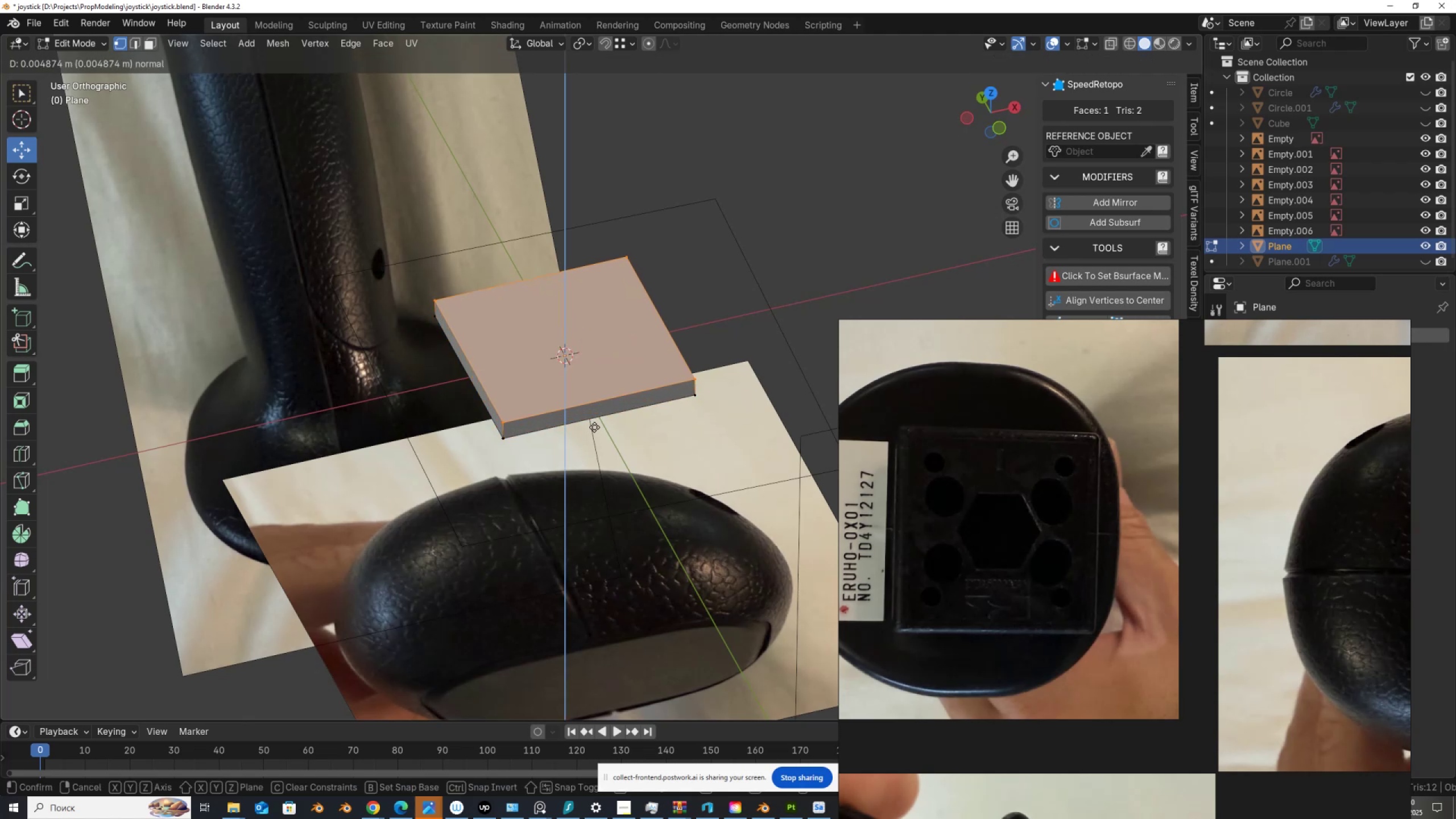 
left_click([594, 427])
 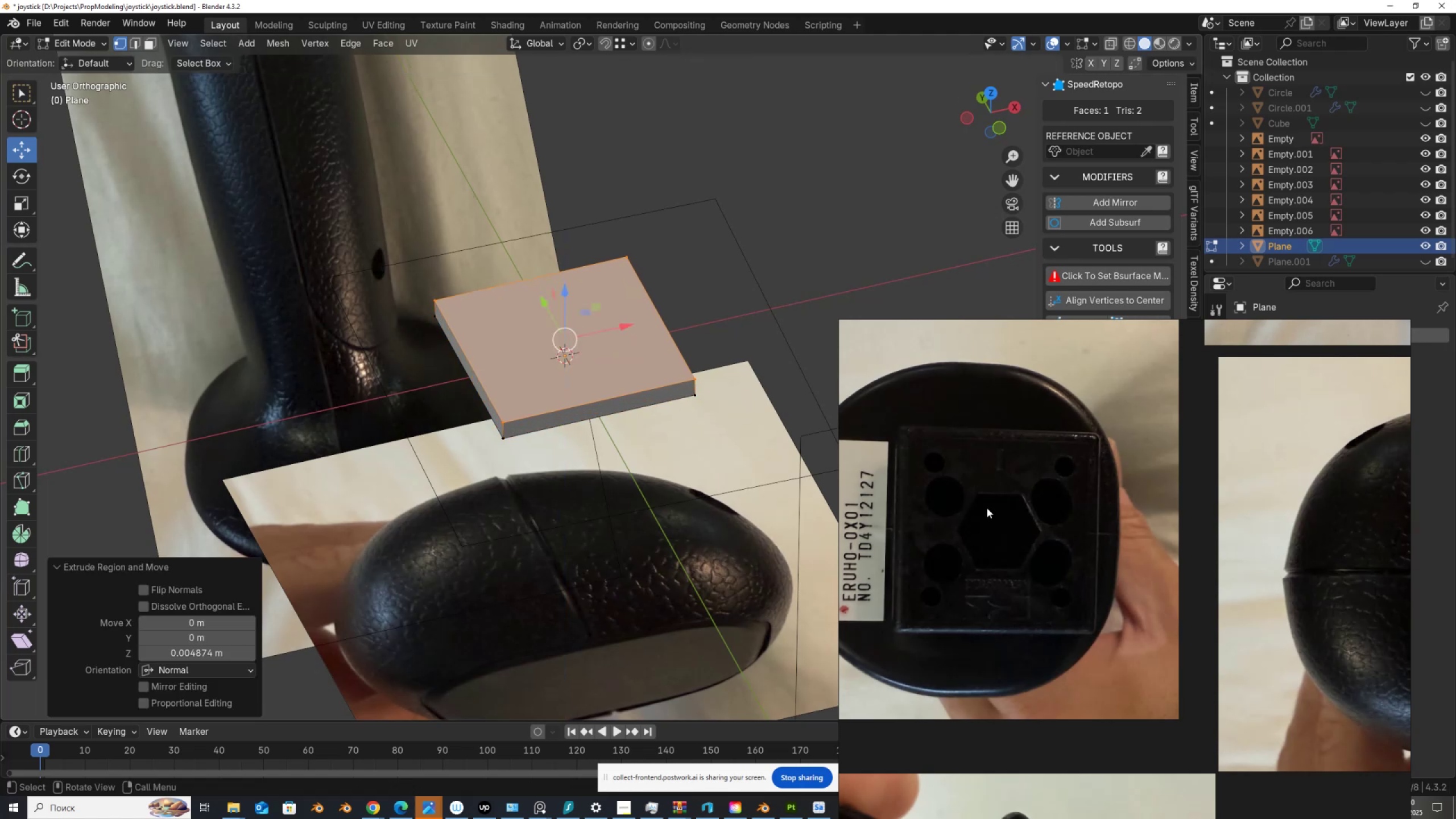 
scroll: coordinate [378, 508], scroll_direction: down, amount: 2.0
 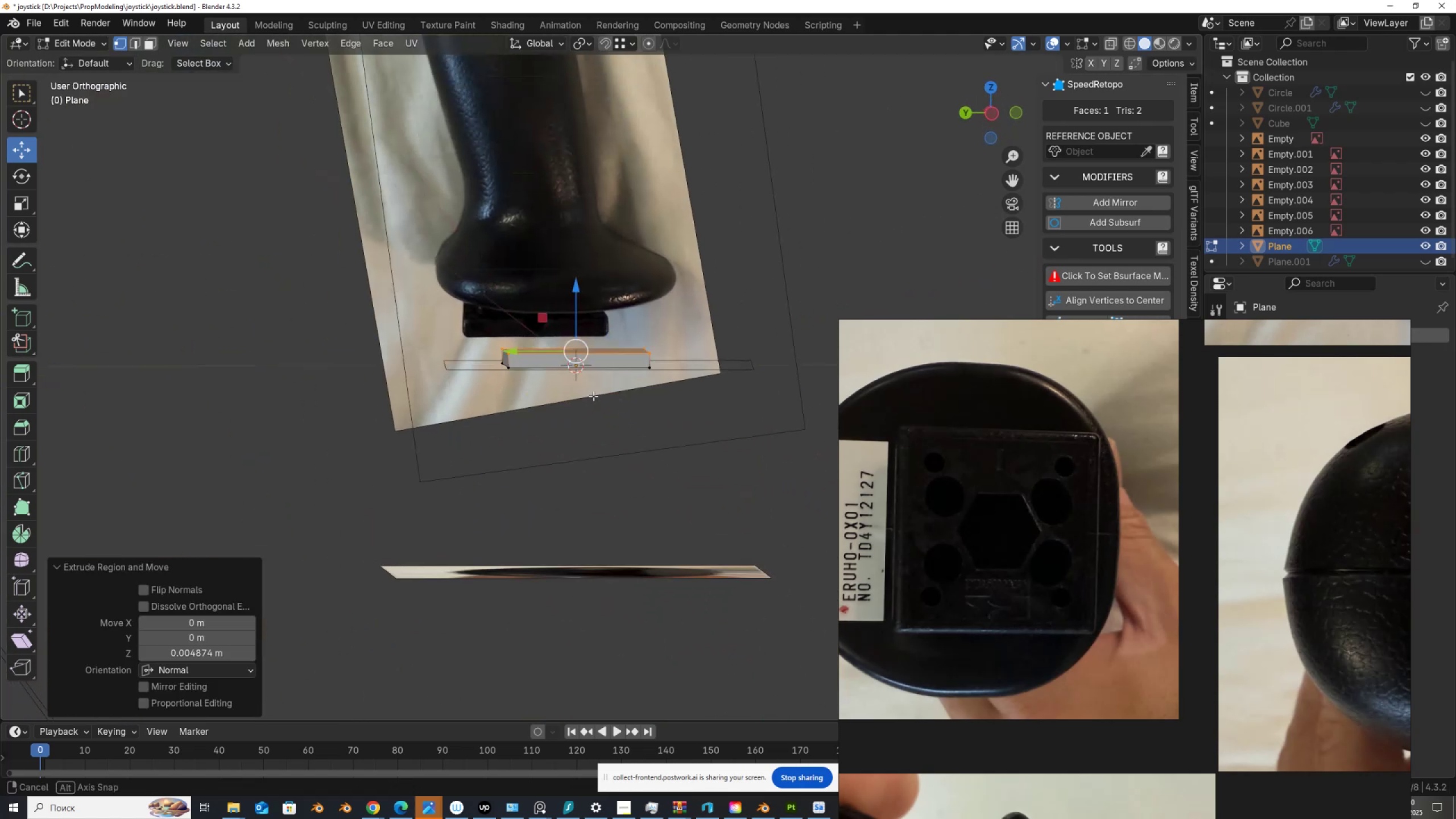 
key(Alt+AltLeft)
 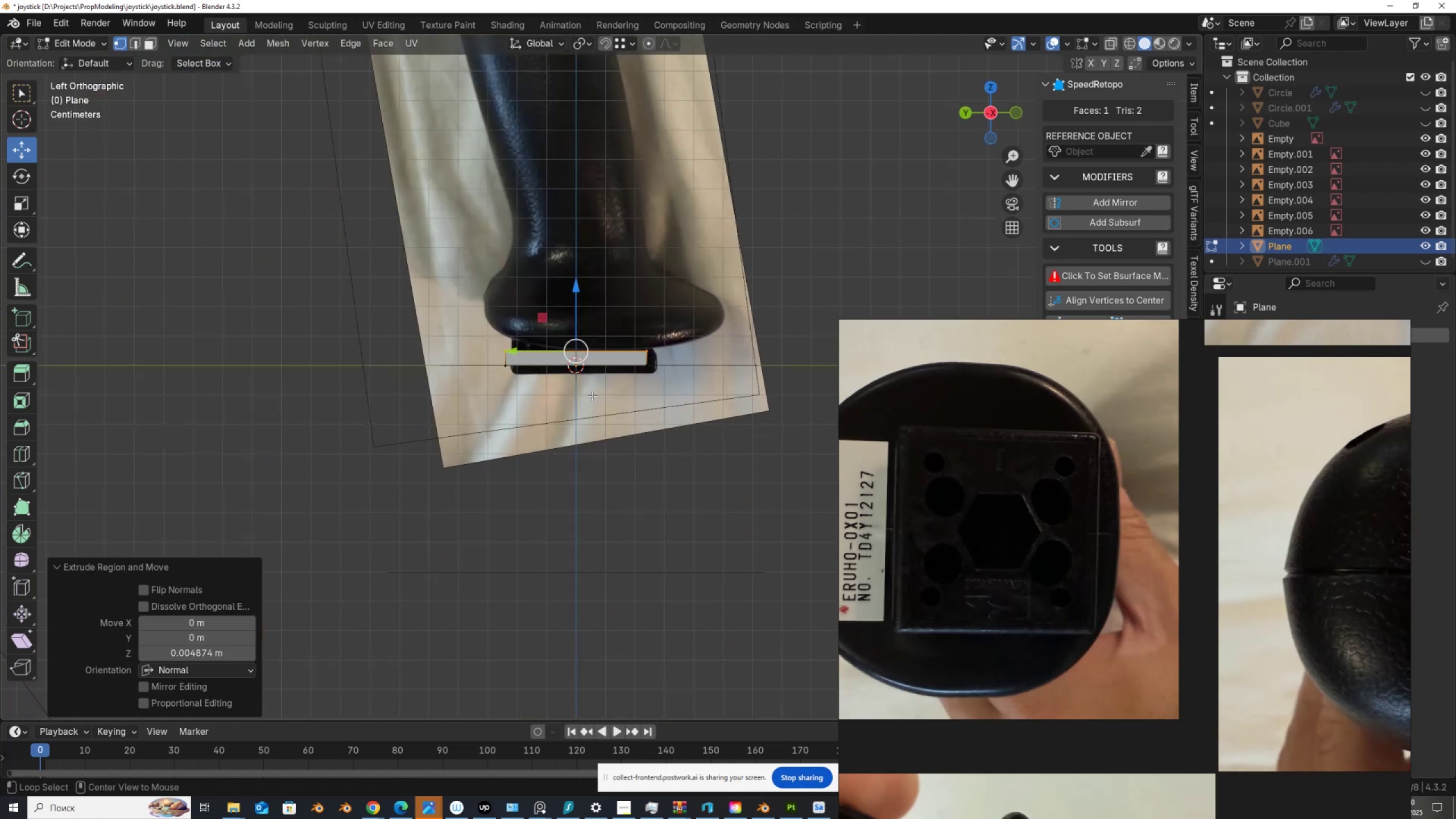 
scroll: coordinate [510, 291], scroll_direction: up, amount: 5.0
 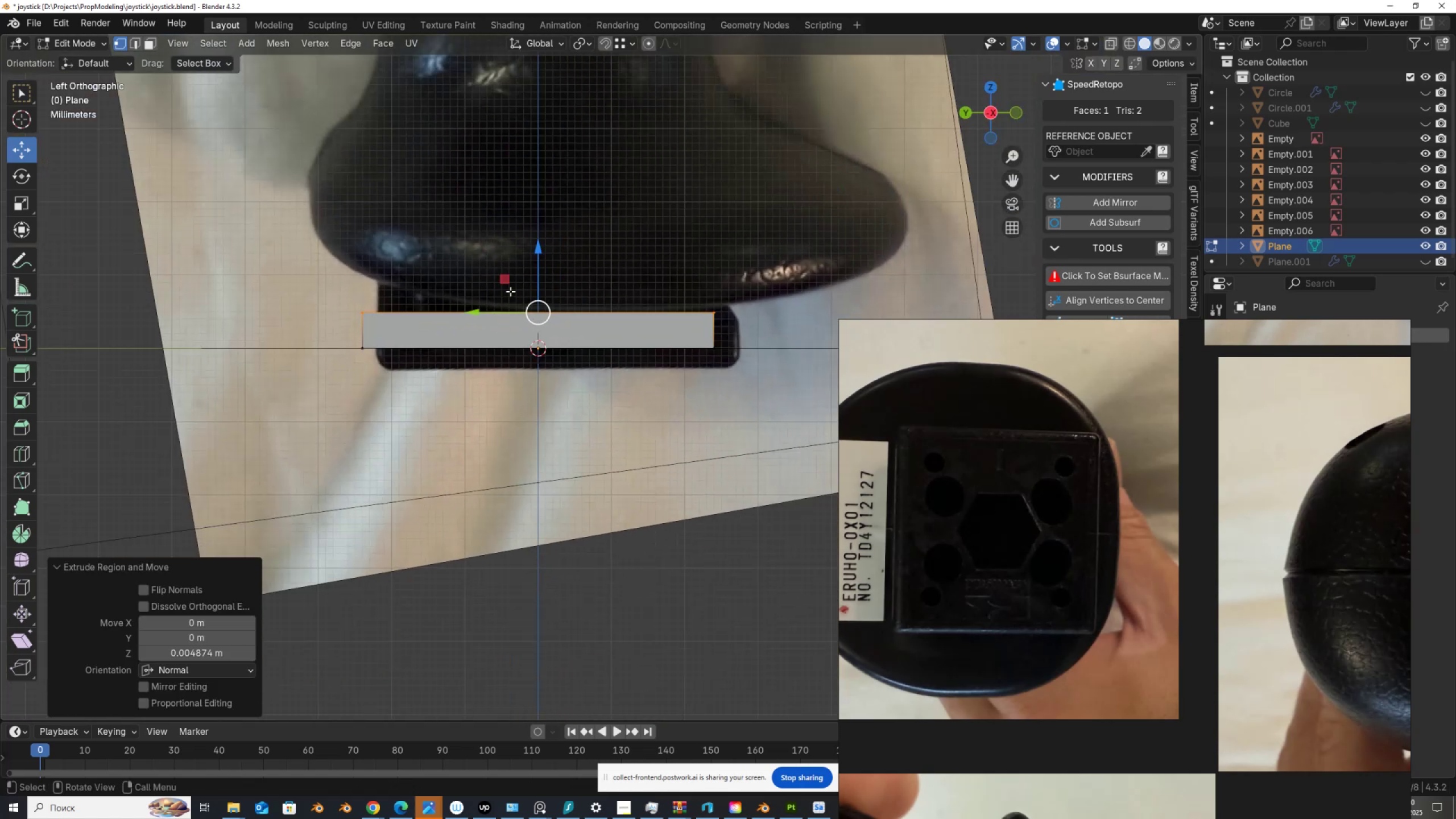 
hold_key(key=ShiftLeft, duration=0.65)
 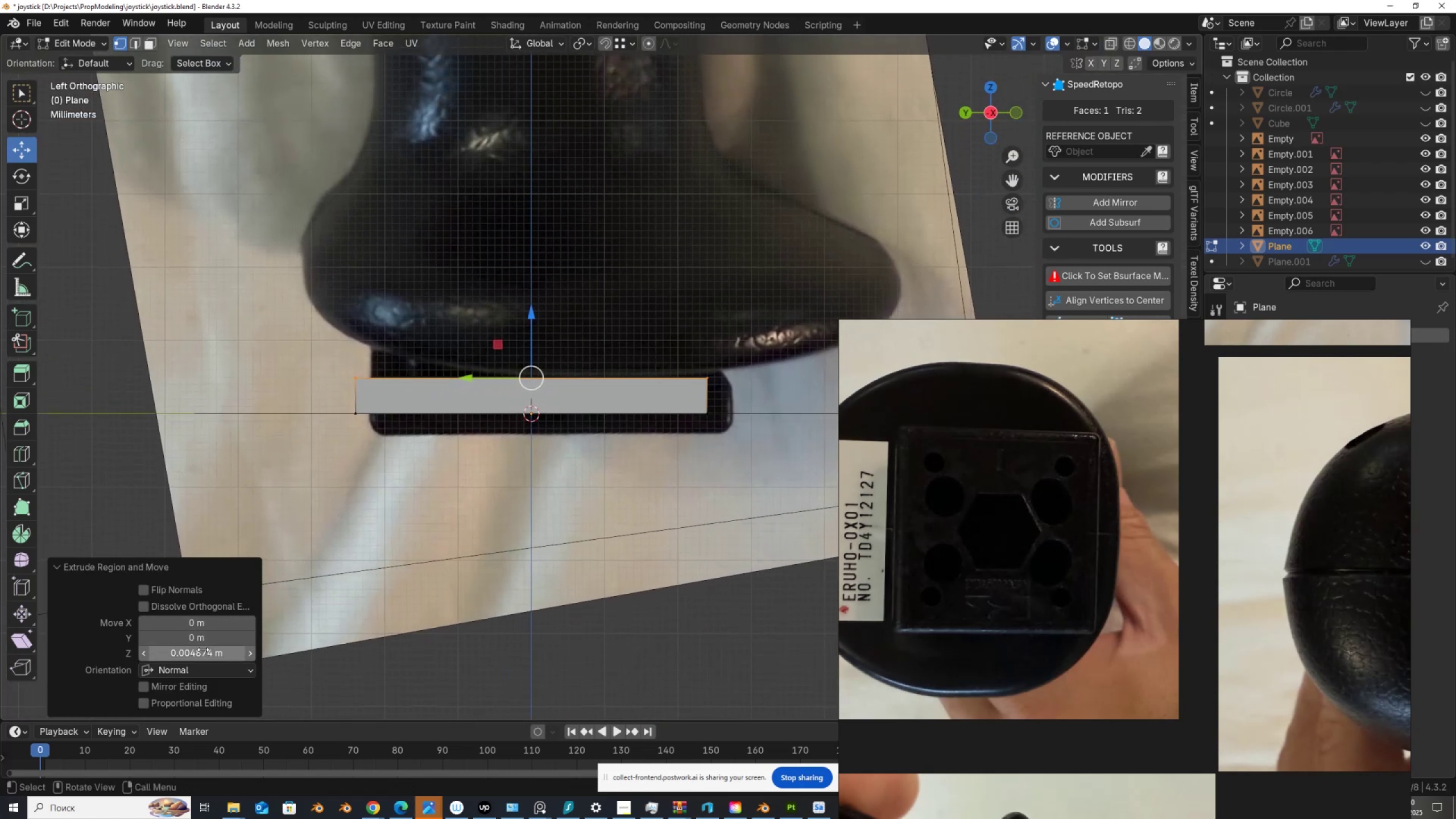 
left_click([203, 655])
 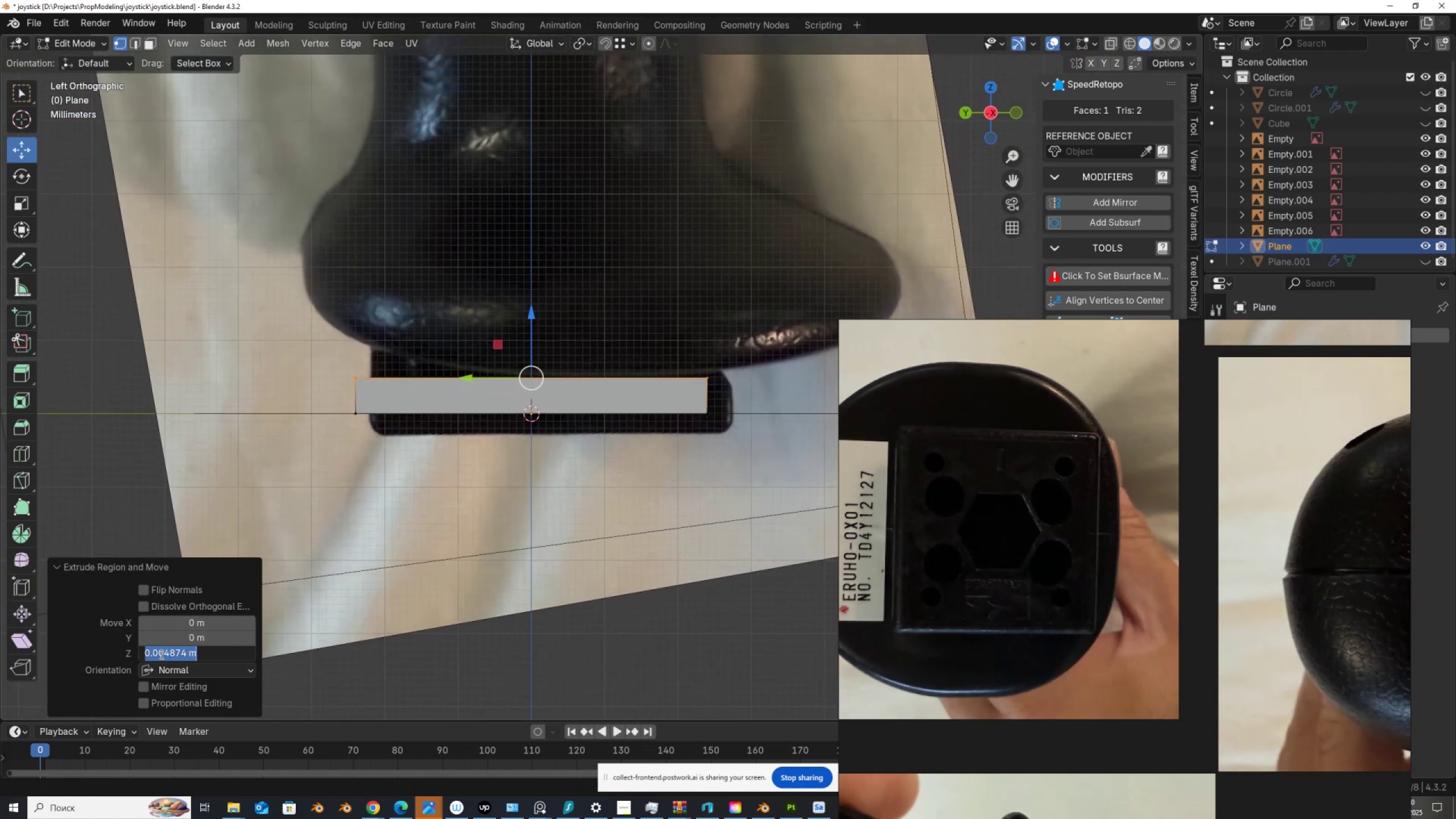 
left_click_drag(start_coordinate=[163, 654], to_coordinate=[254, 663])
 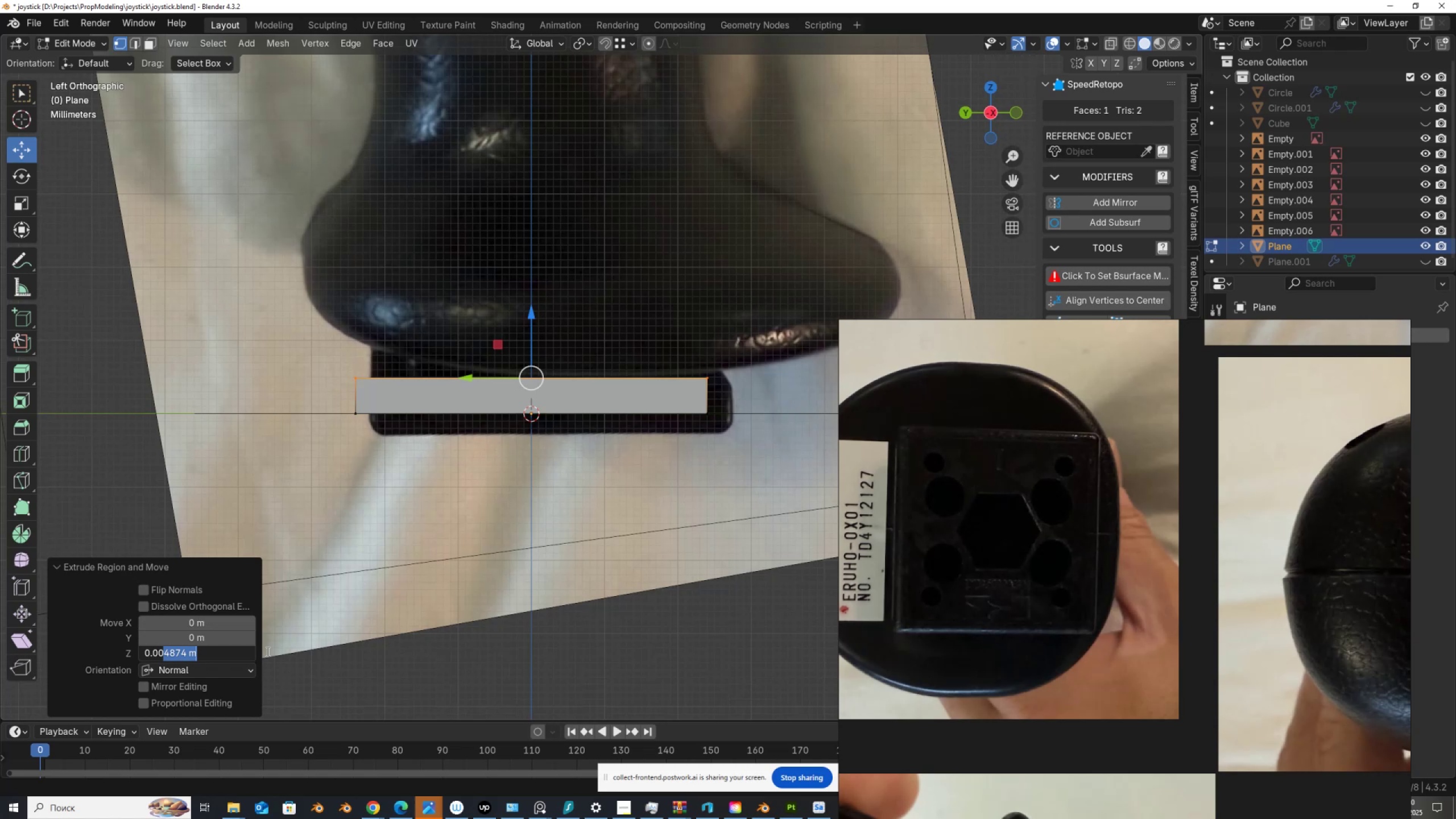 
key(Numpad6)
 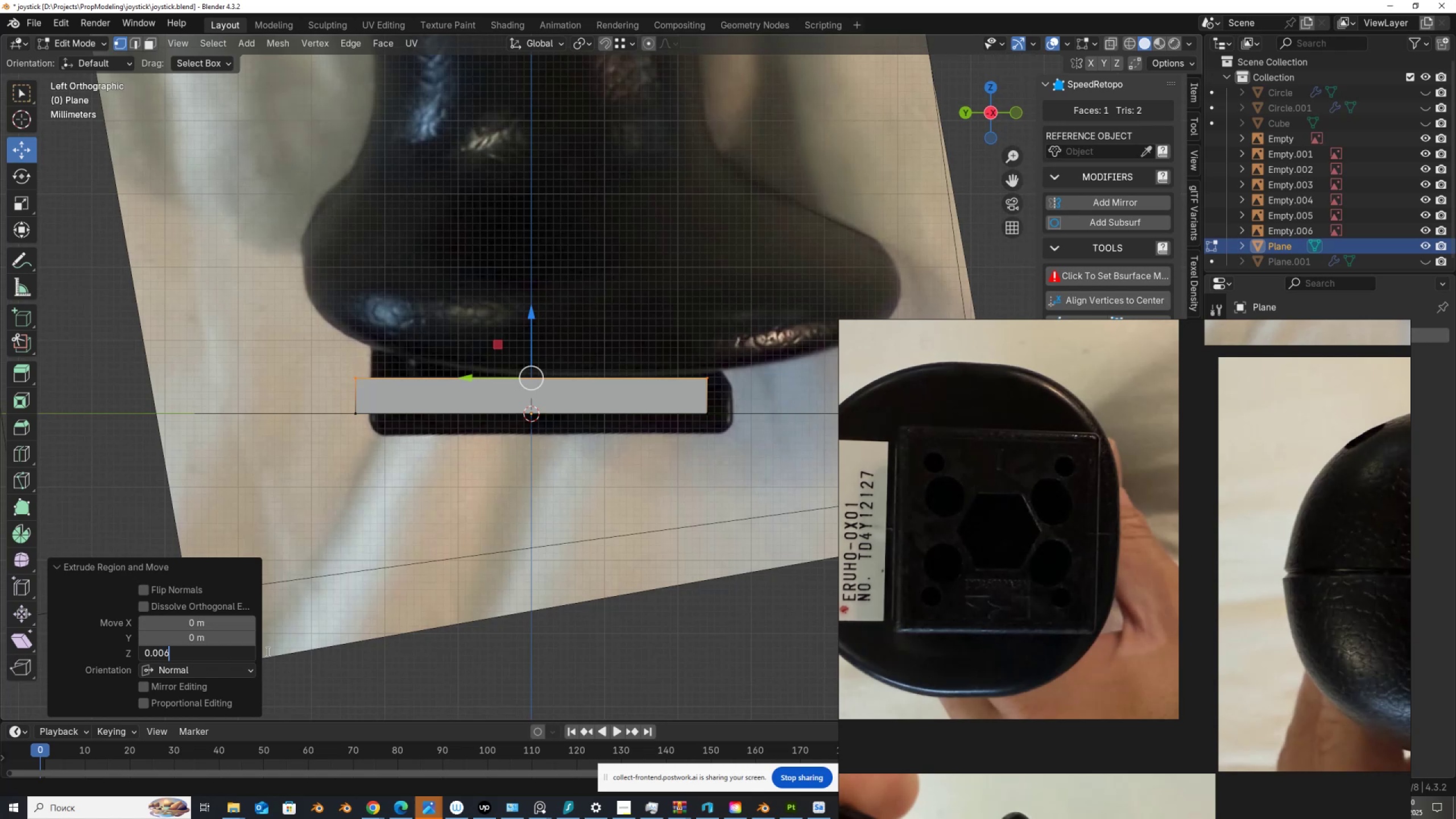 
key(NumpadEnter)
 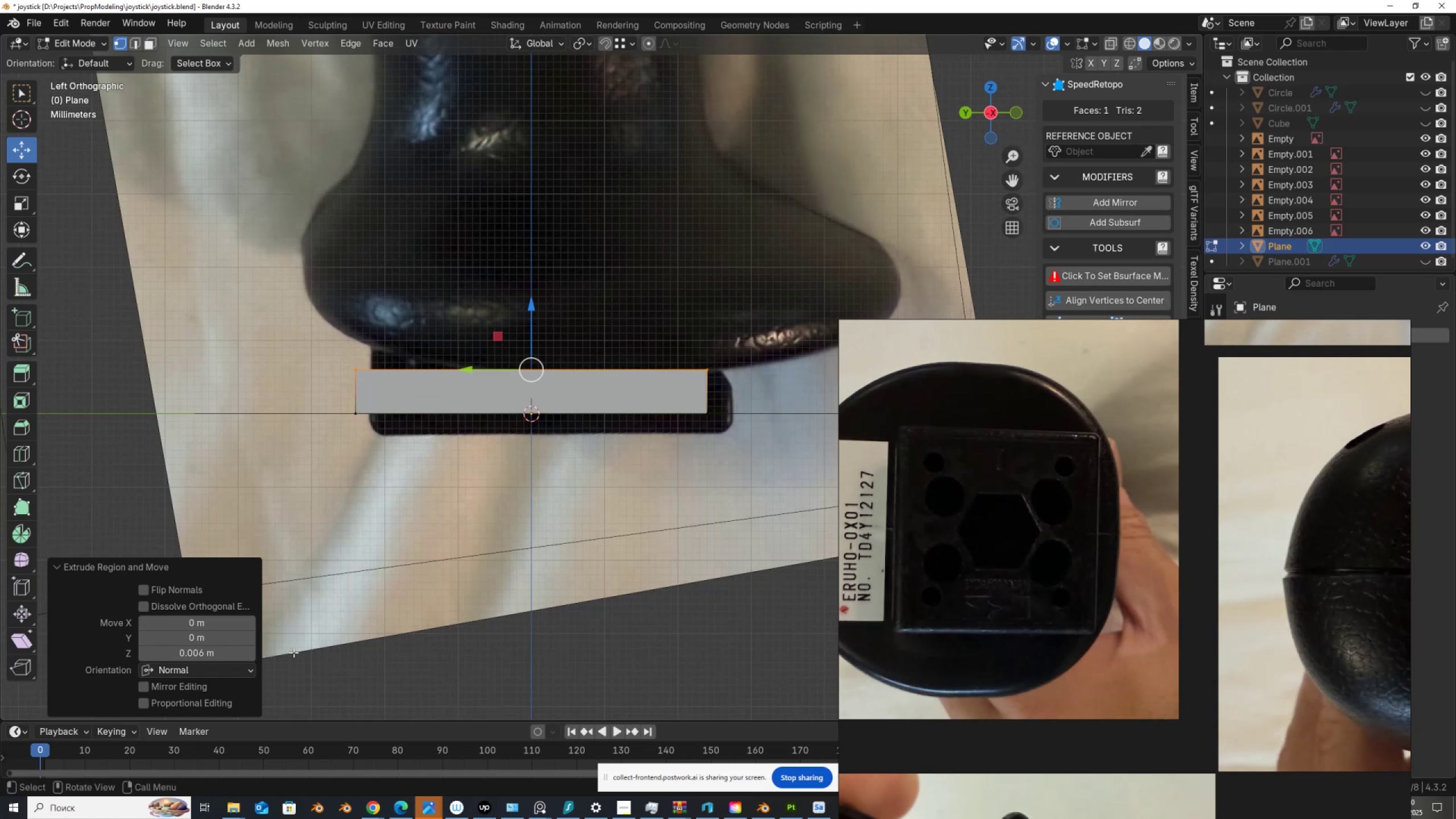 
scroll: coordinate [1215, 440], scroll_direction: up, amount: 3.0
 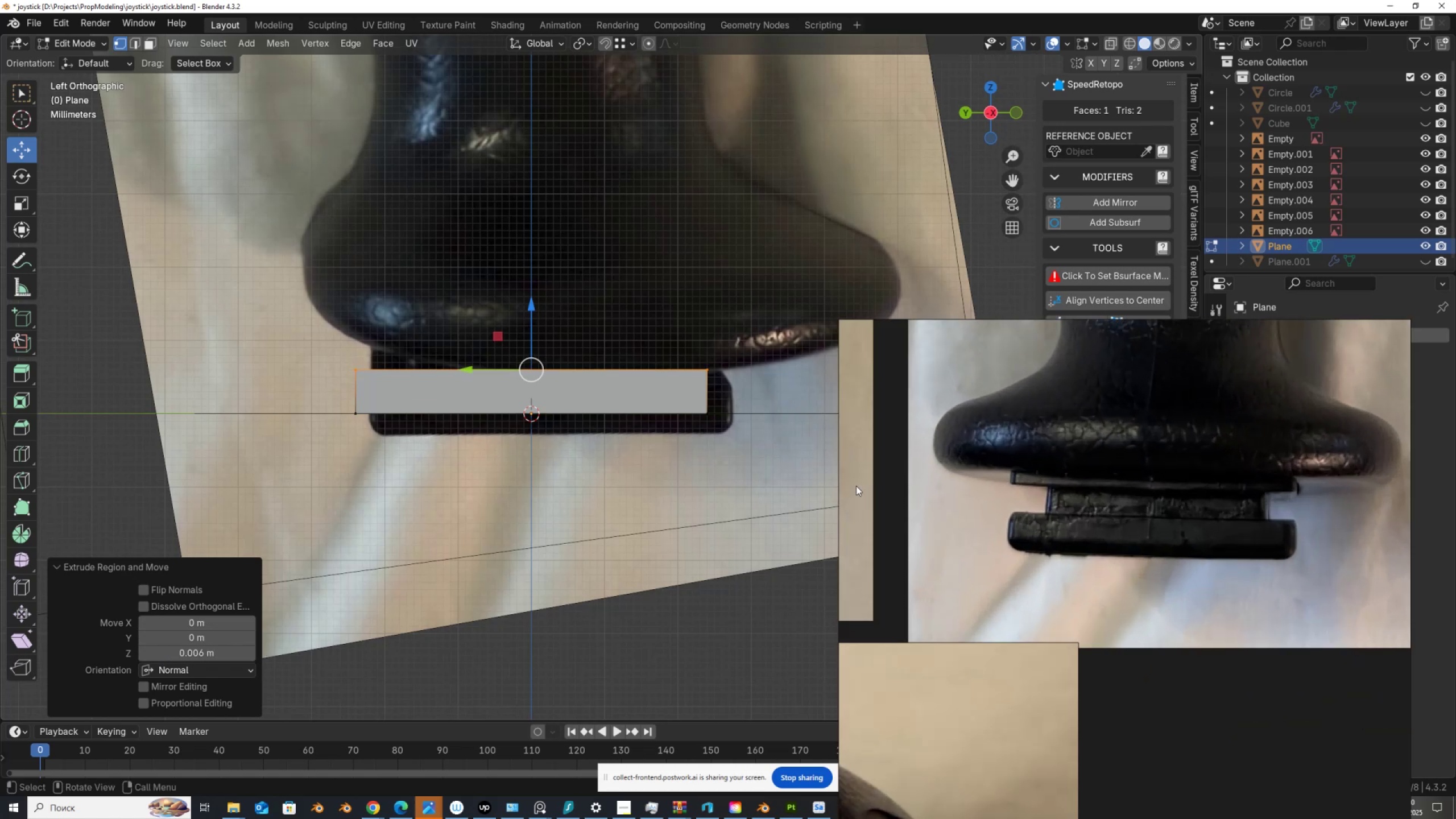 
scroll: coordinate [1210, 602], scroll_direction: down, amount: 11.0
 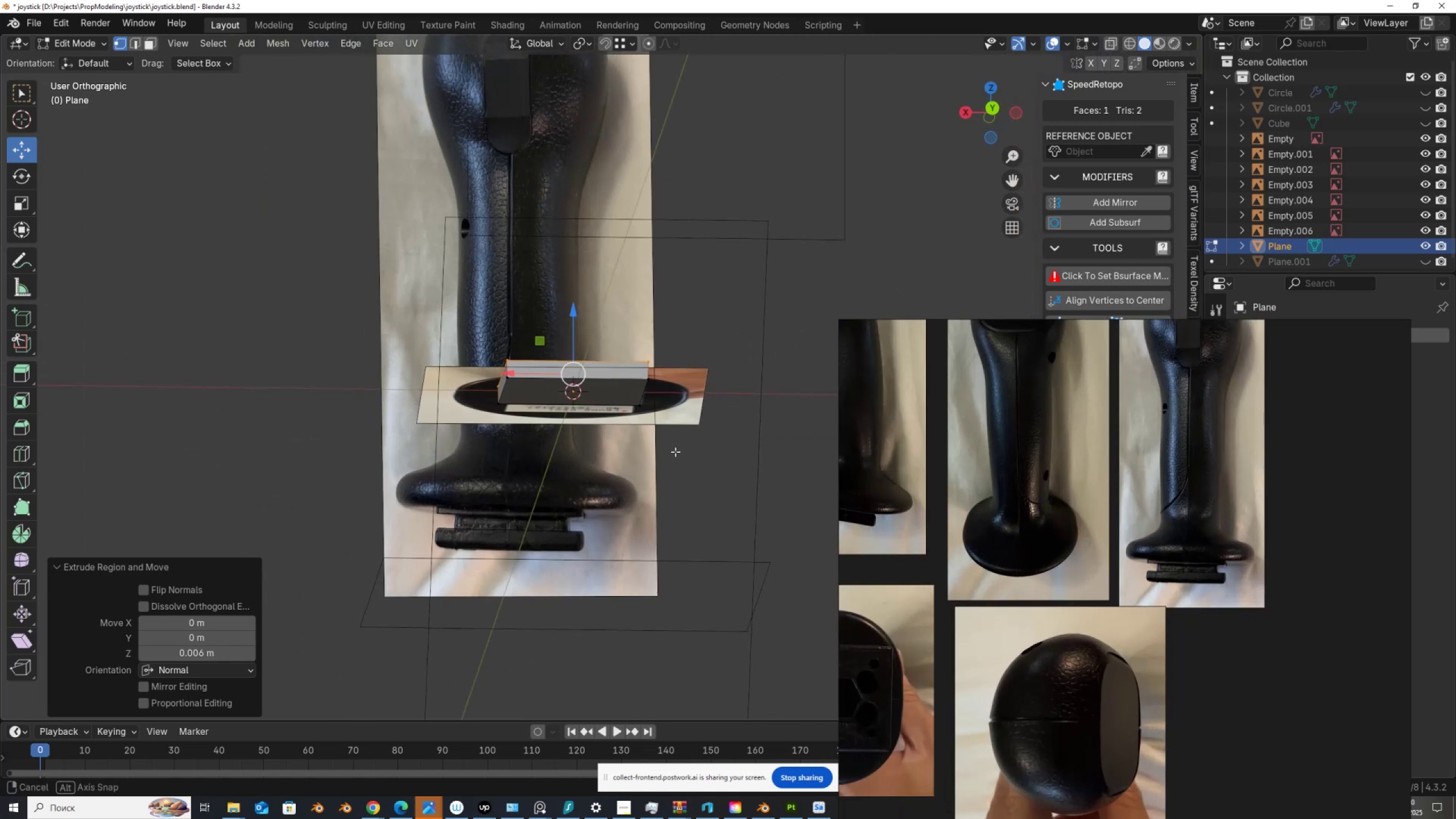 
hold_key(key=AltLeft, duration=0.37)
 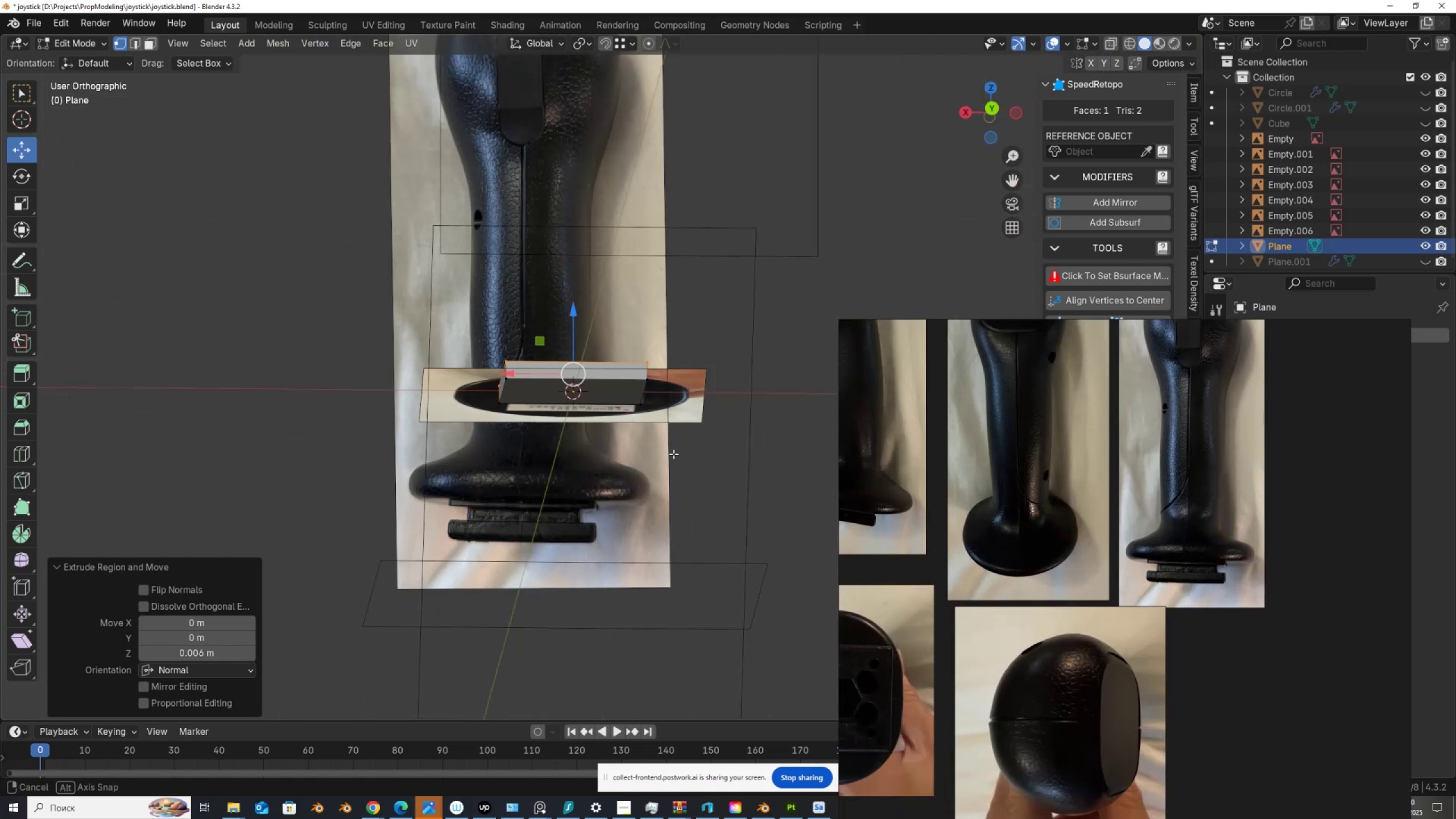 
scroll: coordinate [671, 461], scroll_direction: up, amount: 2.0
 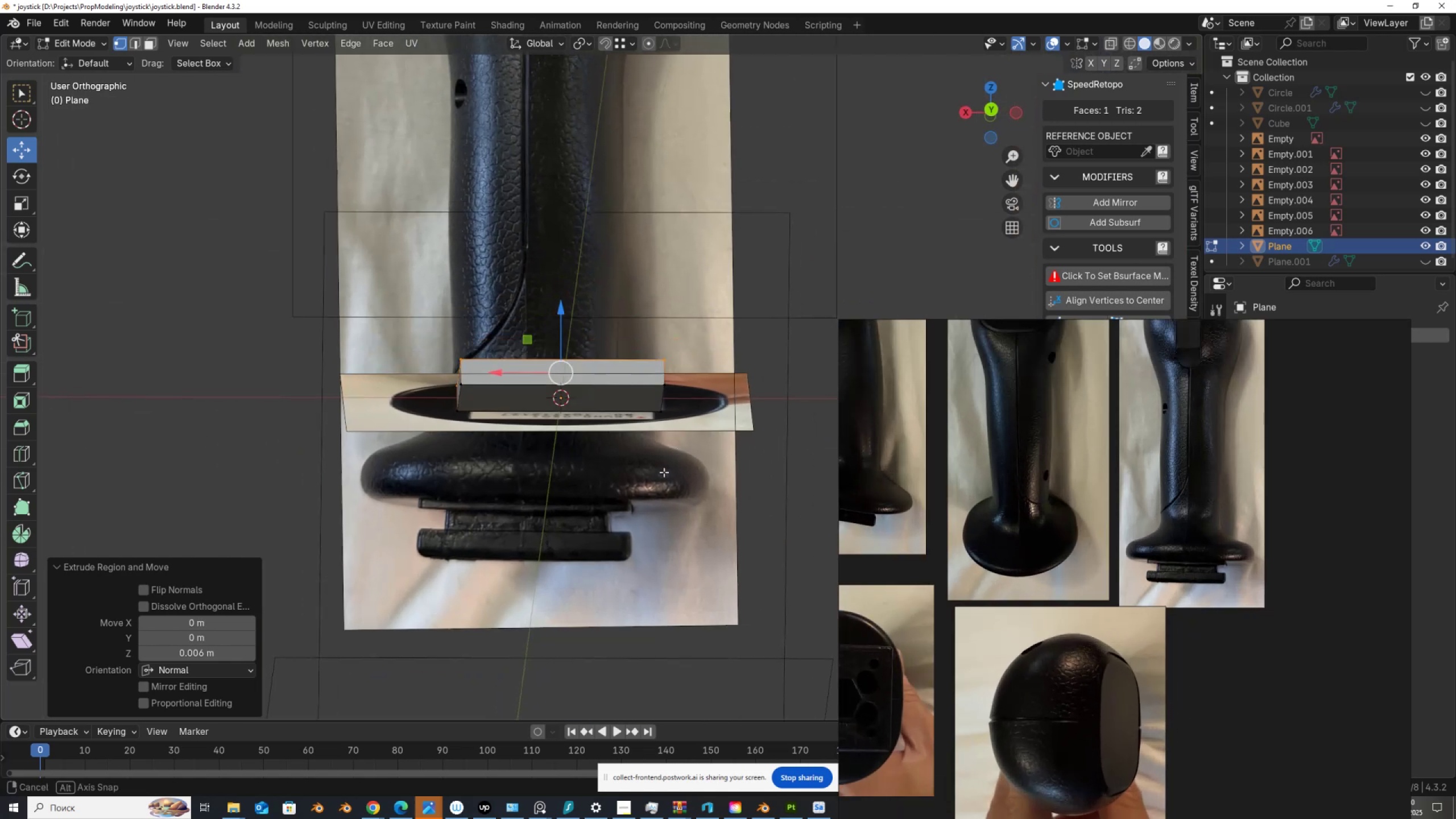 
hold_key(key=AltLeft, duration=0.7)
scroll: coordinate [664, 472], scroll_direction: up, amount: 7.0
 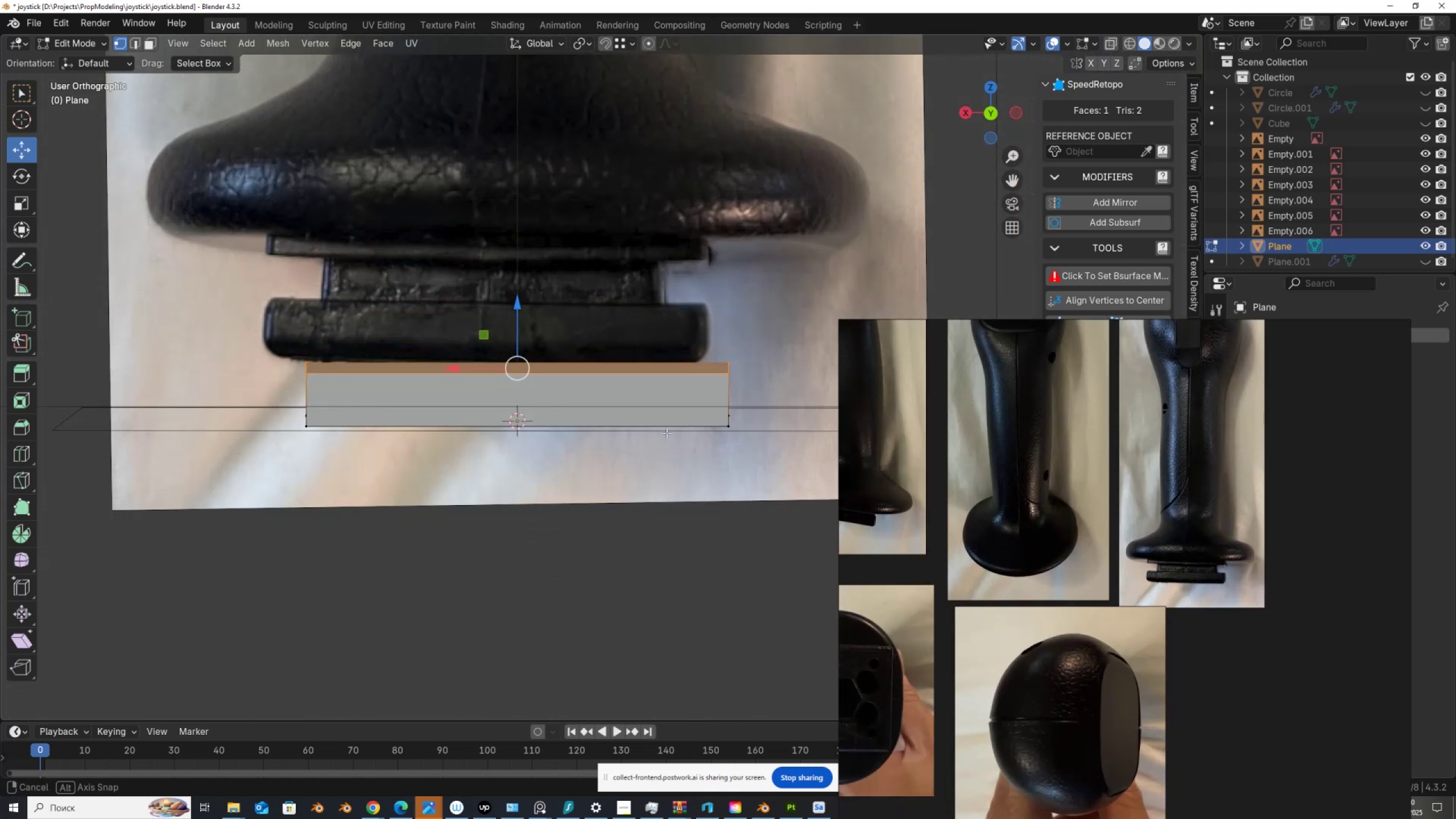 
key(I)
 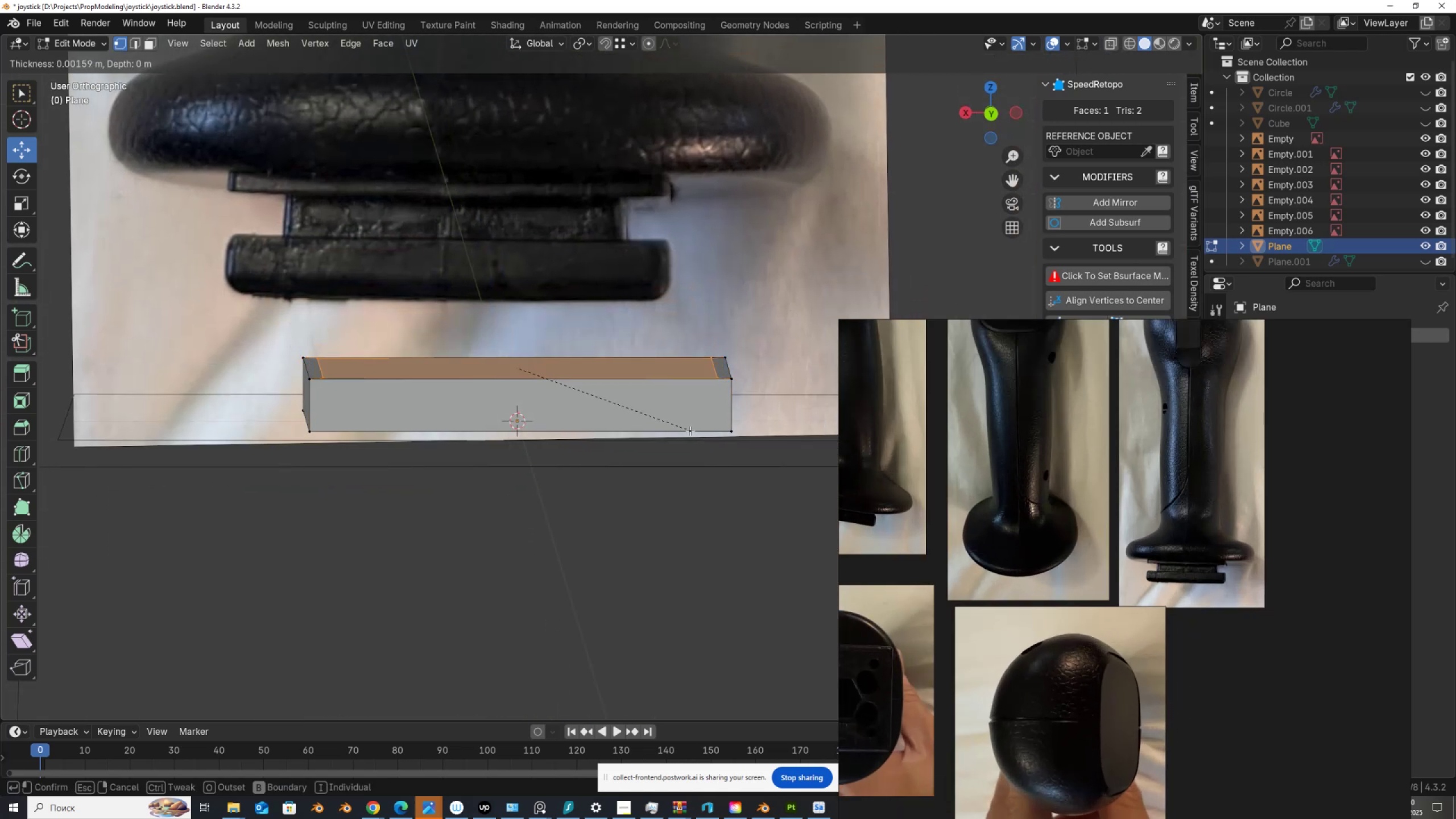 
left_click([682, 431])
 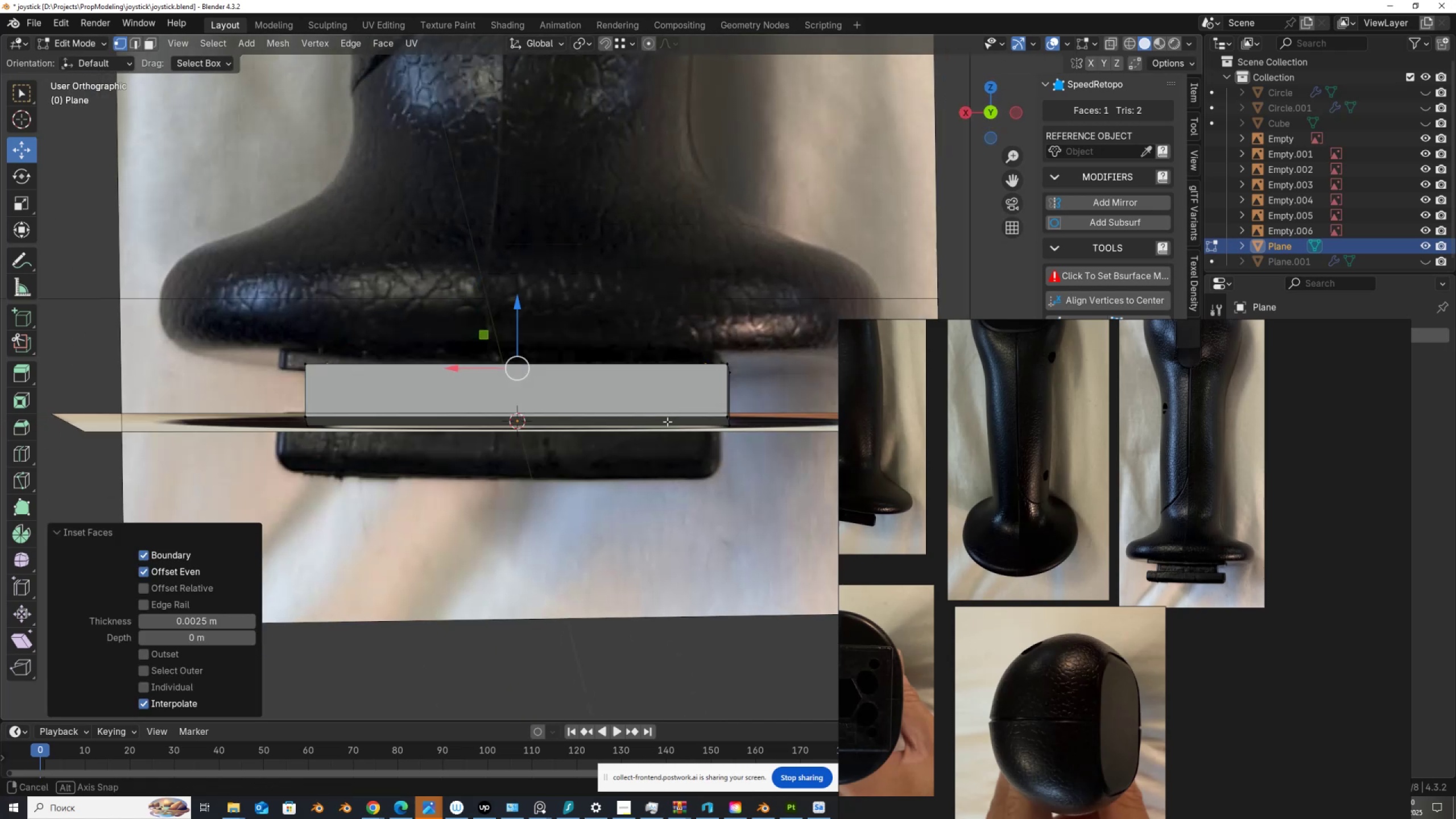 
hold_key(key=AltLeft, duration=0.5)
 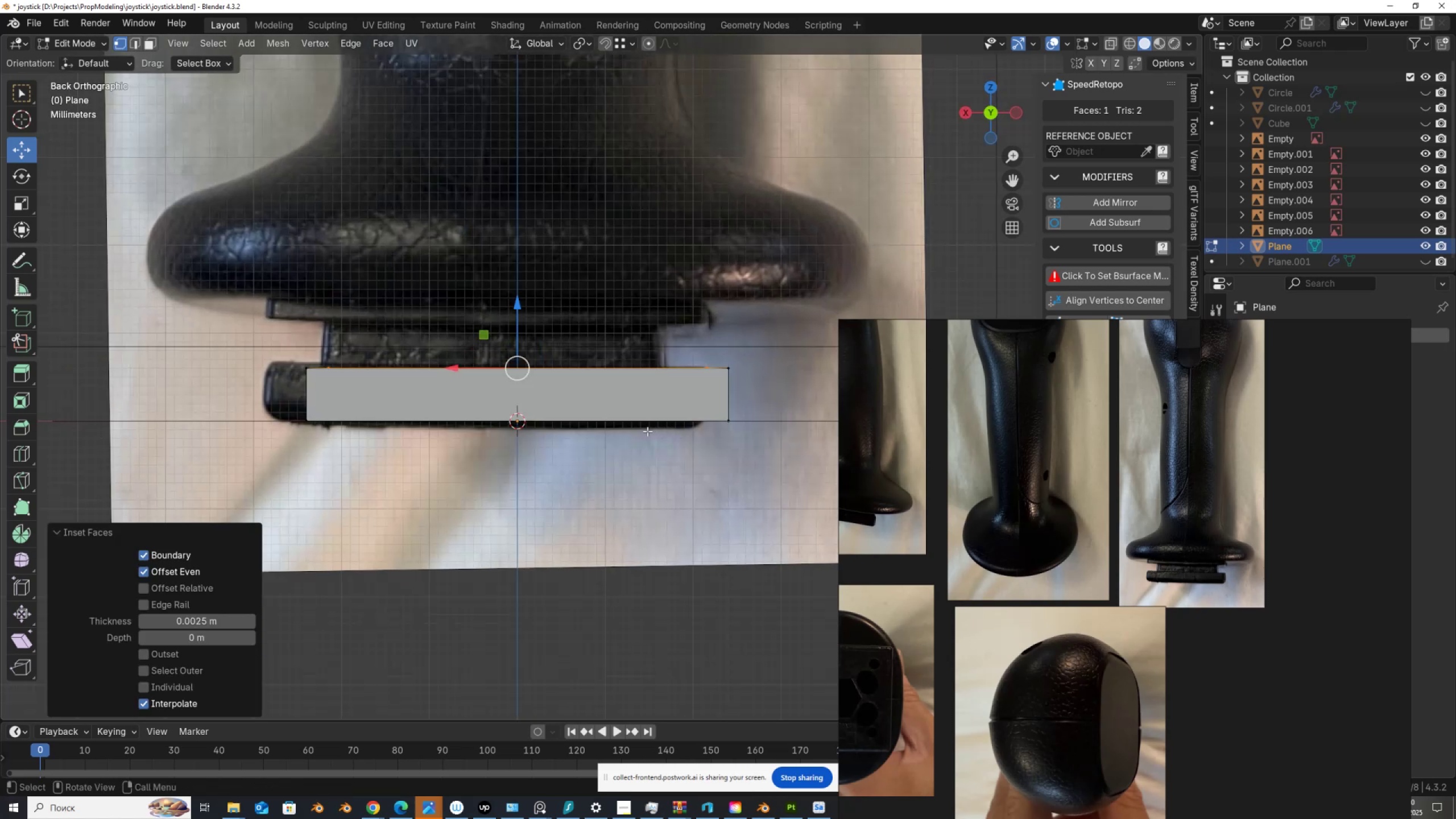 
key(E)
 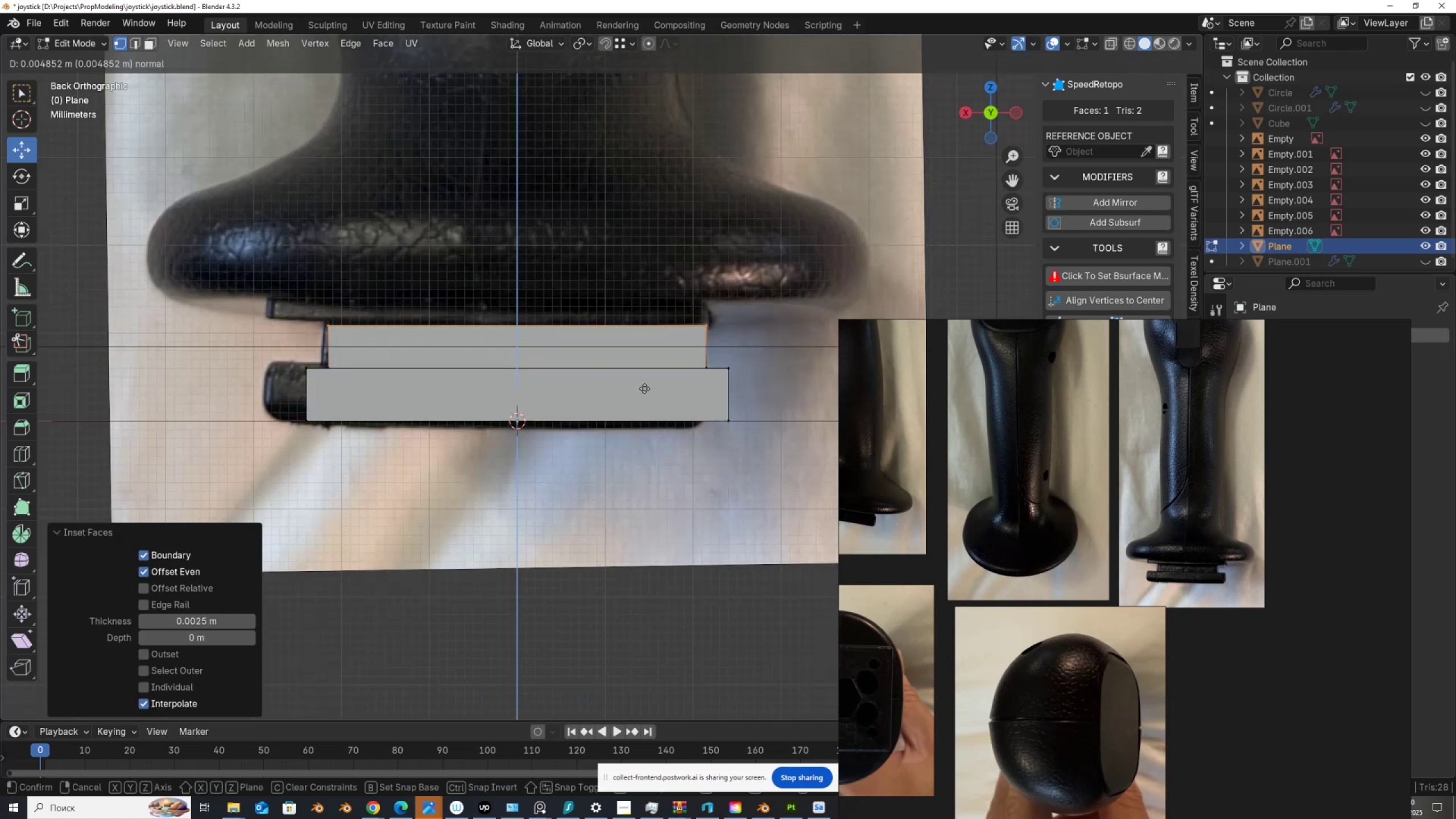 
left_click([644, 388])
 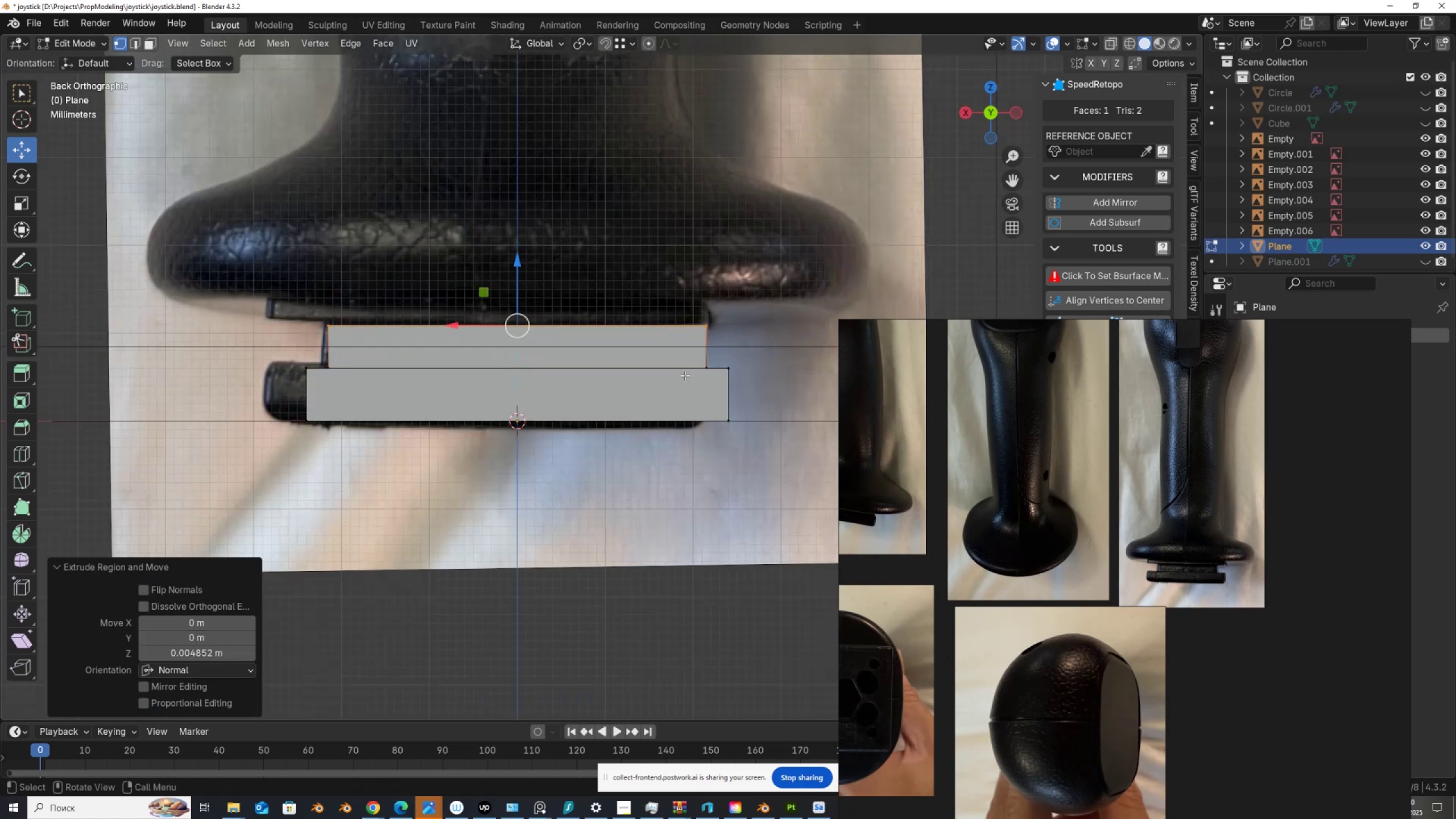 
hold_key(key=ControlLeft, duration=0.42)
 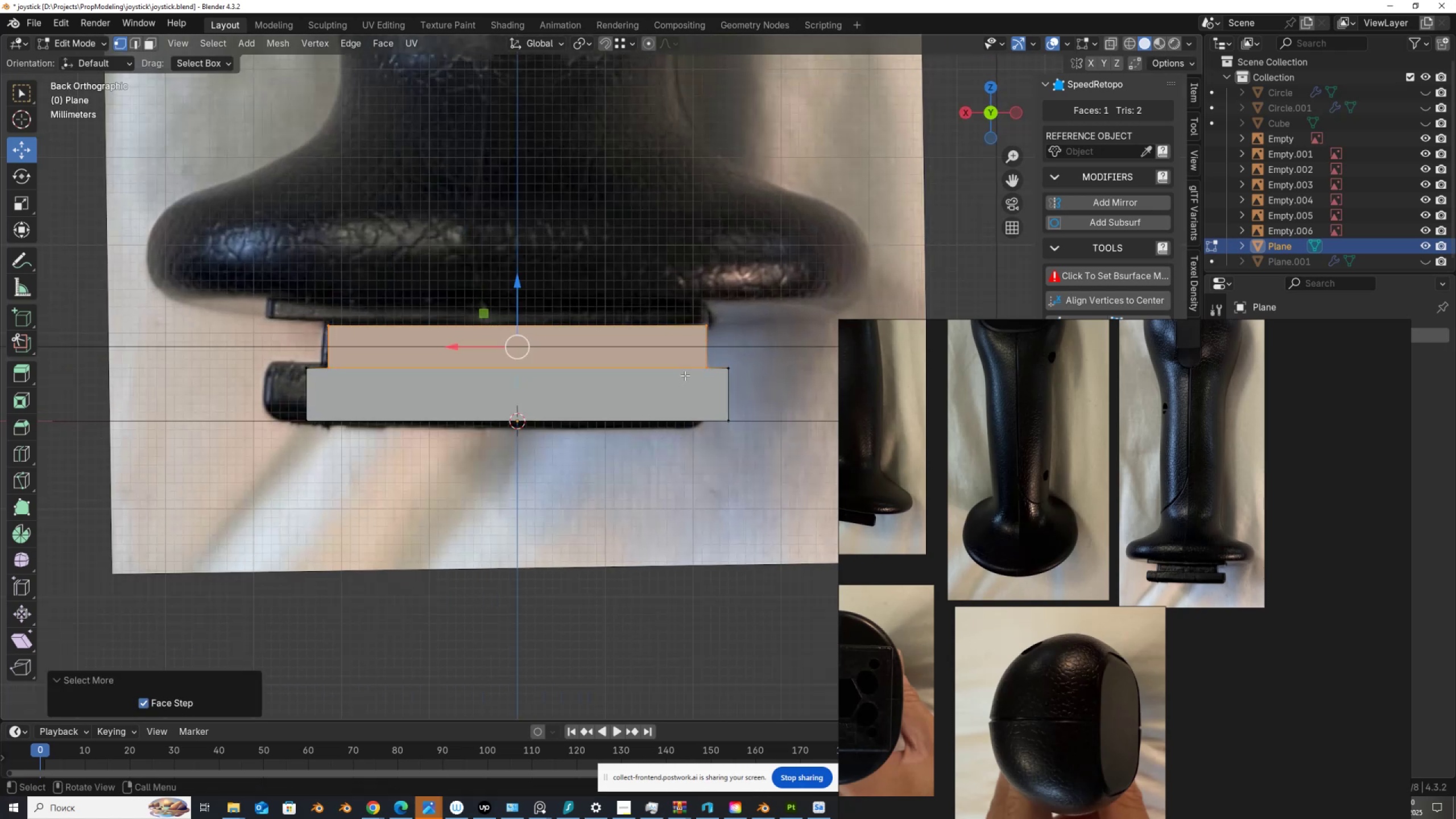 
key(NumpadAdd)
 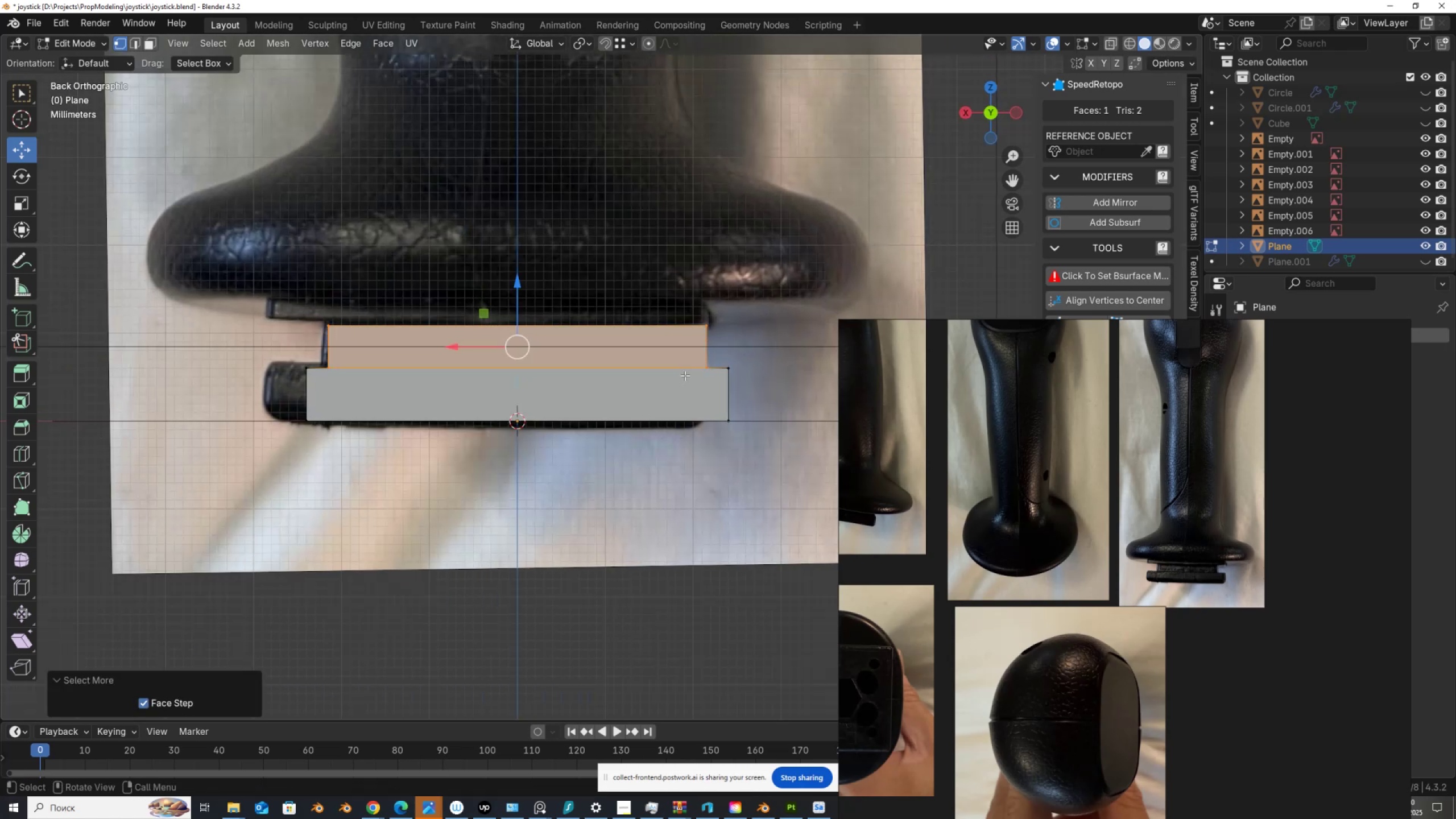 
key(Alt+AltLeft)
 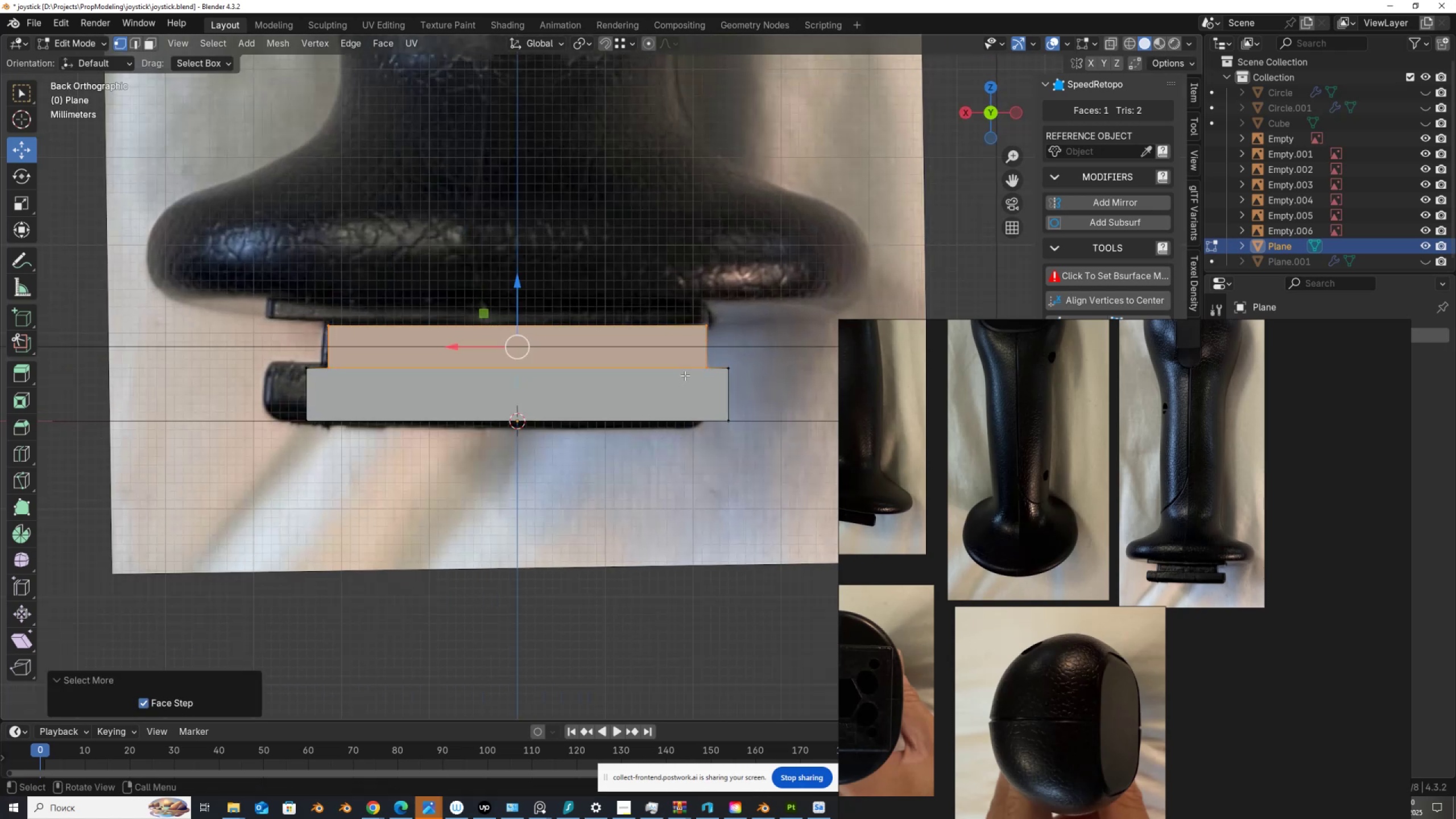 
key(Alt+Z)
 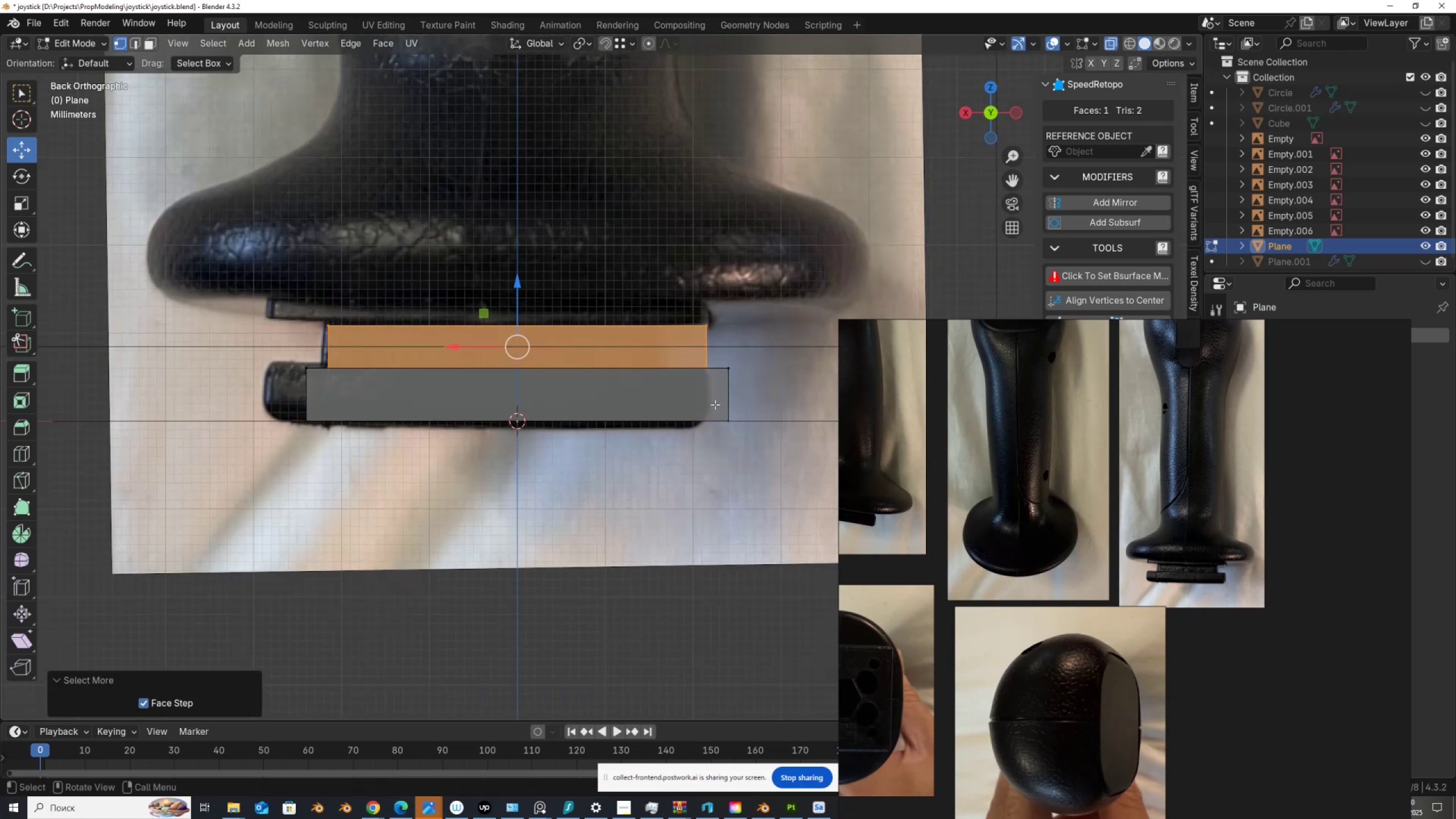 
key(S)
 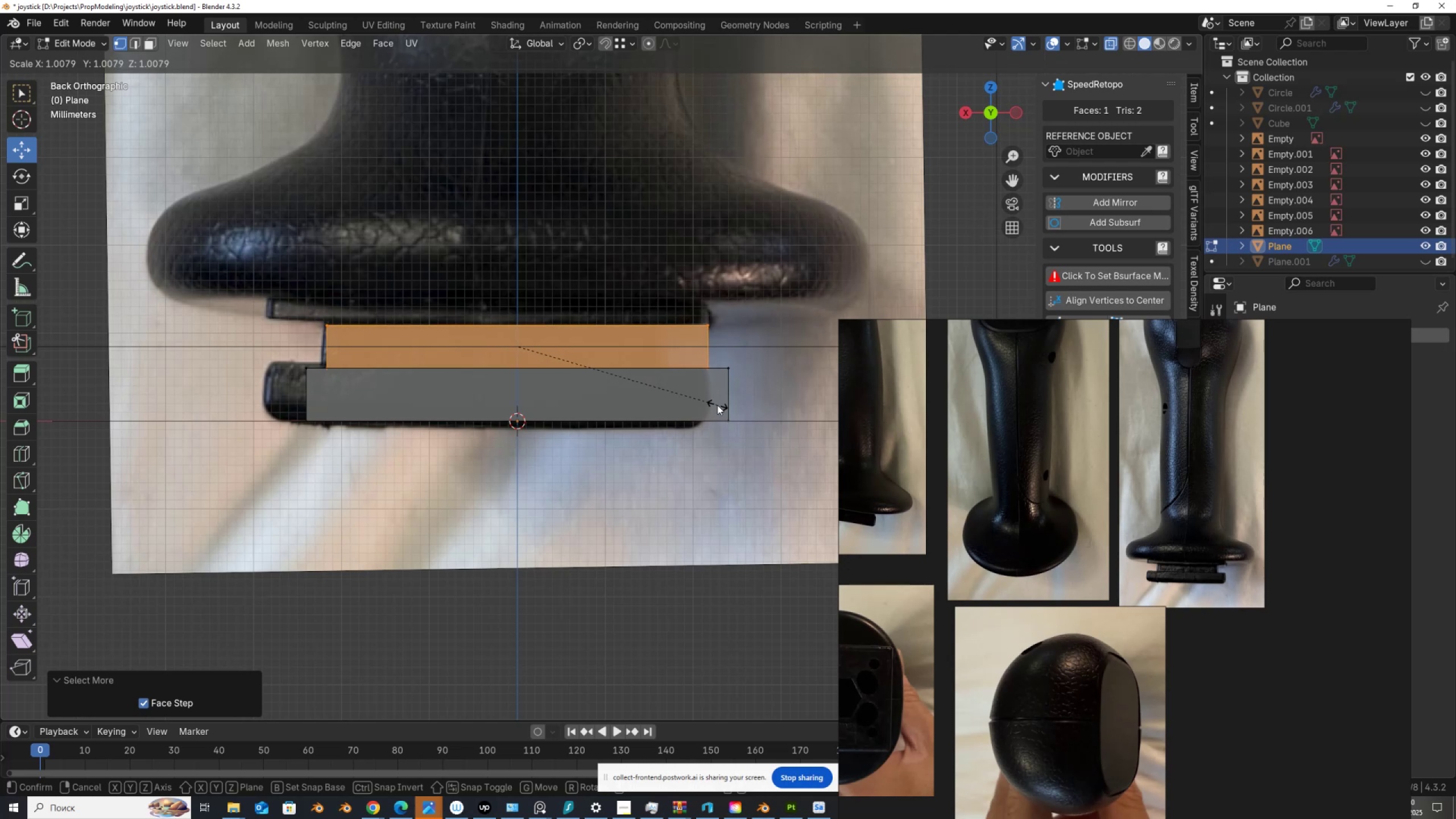 
key(Shift+ShiftLeft)
 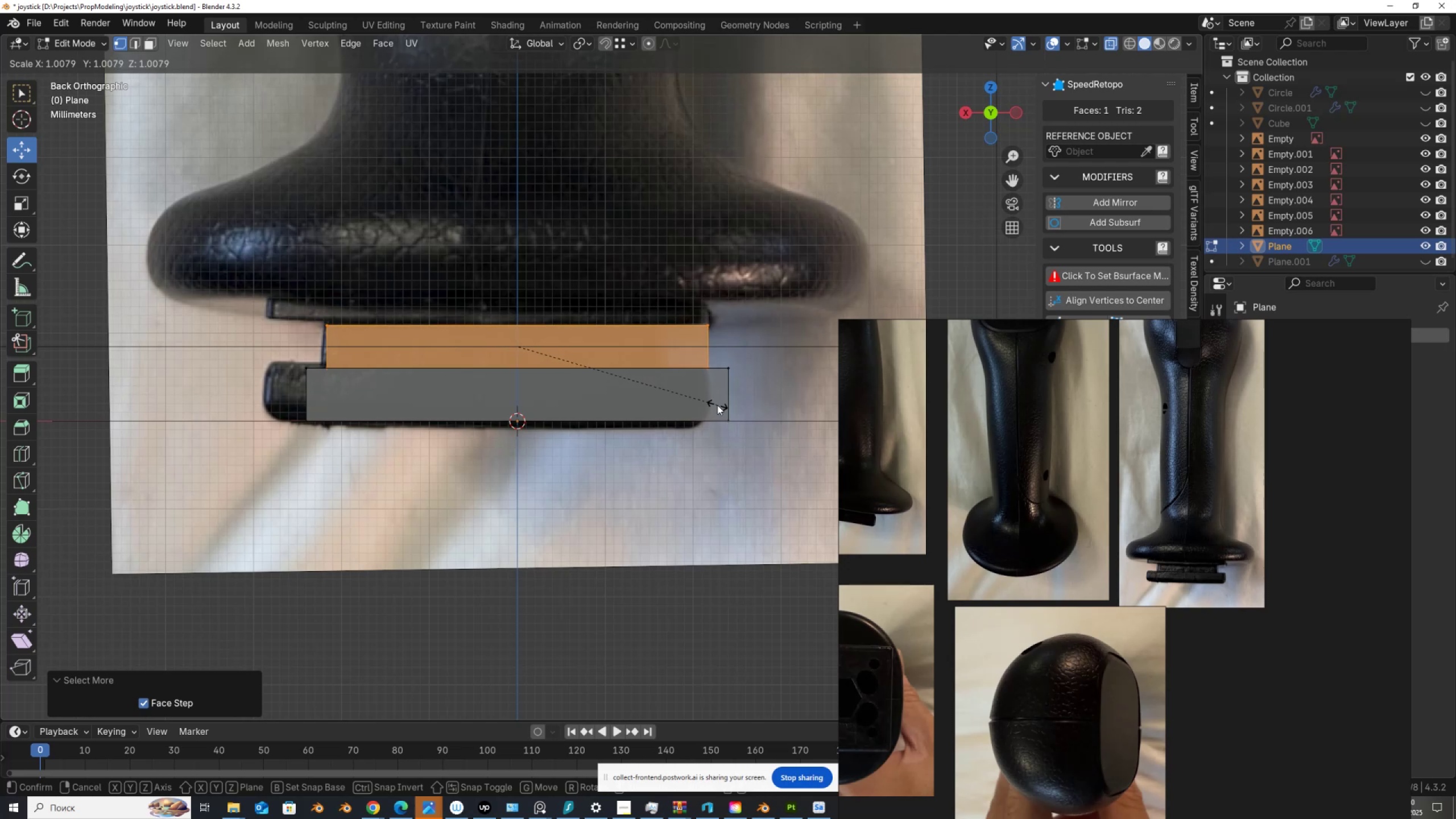 
key(Shift+Z)
 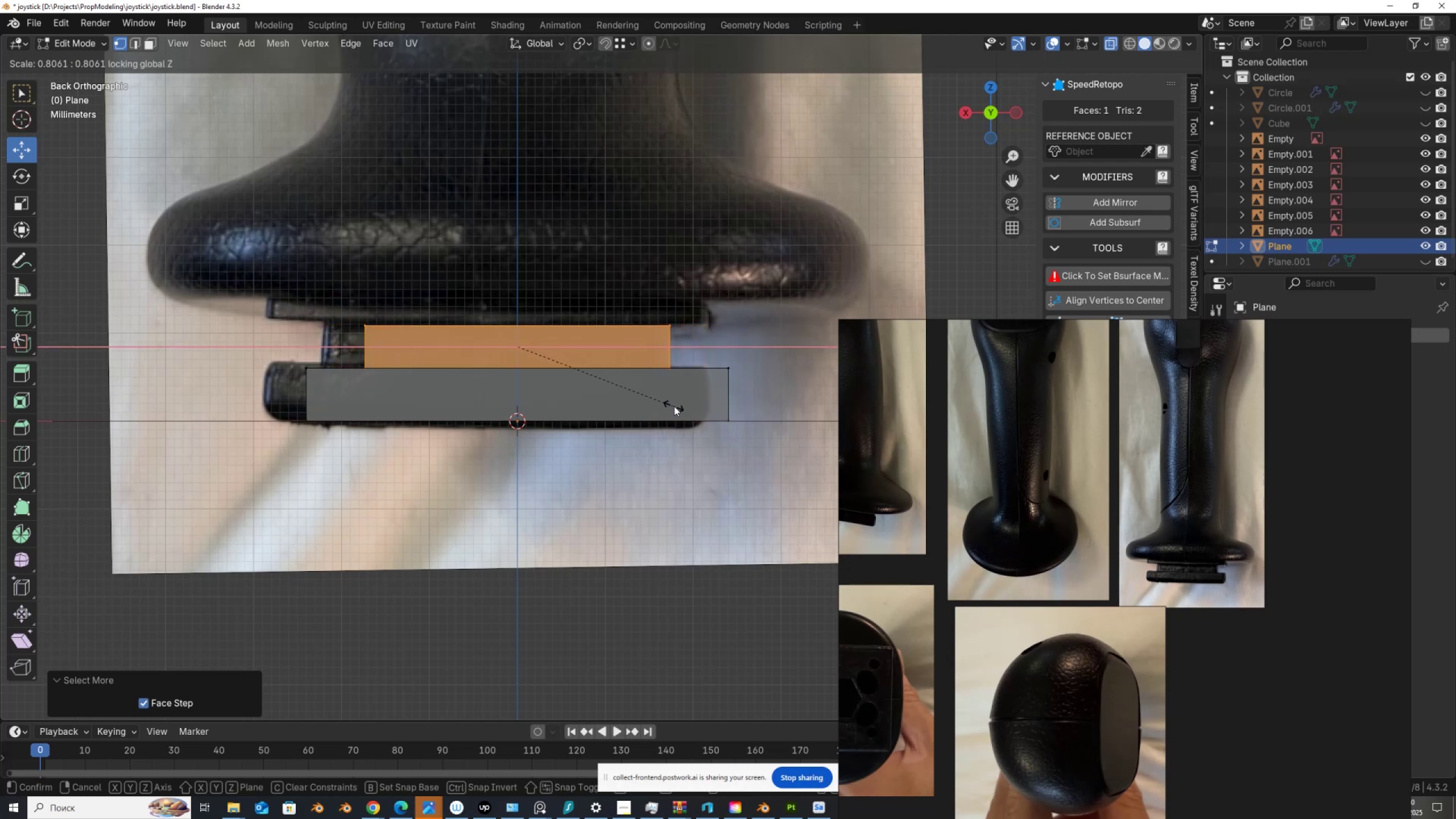 
wait(9.1)
 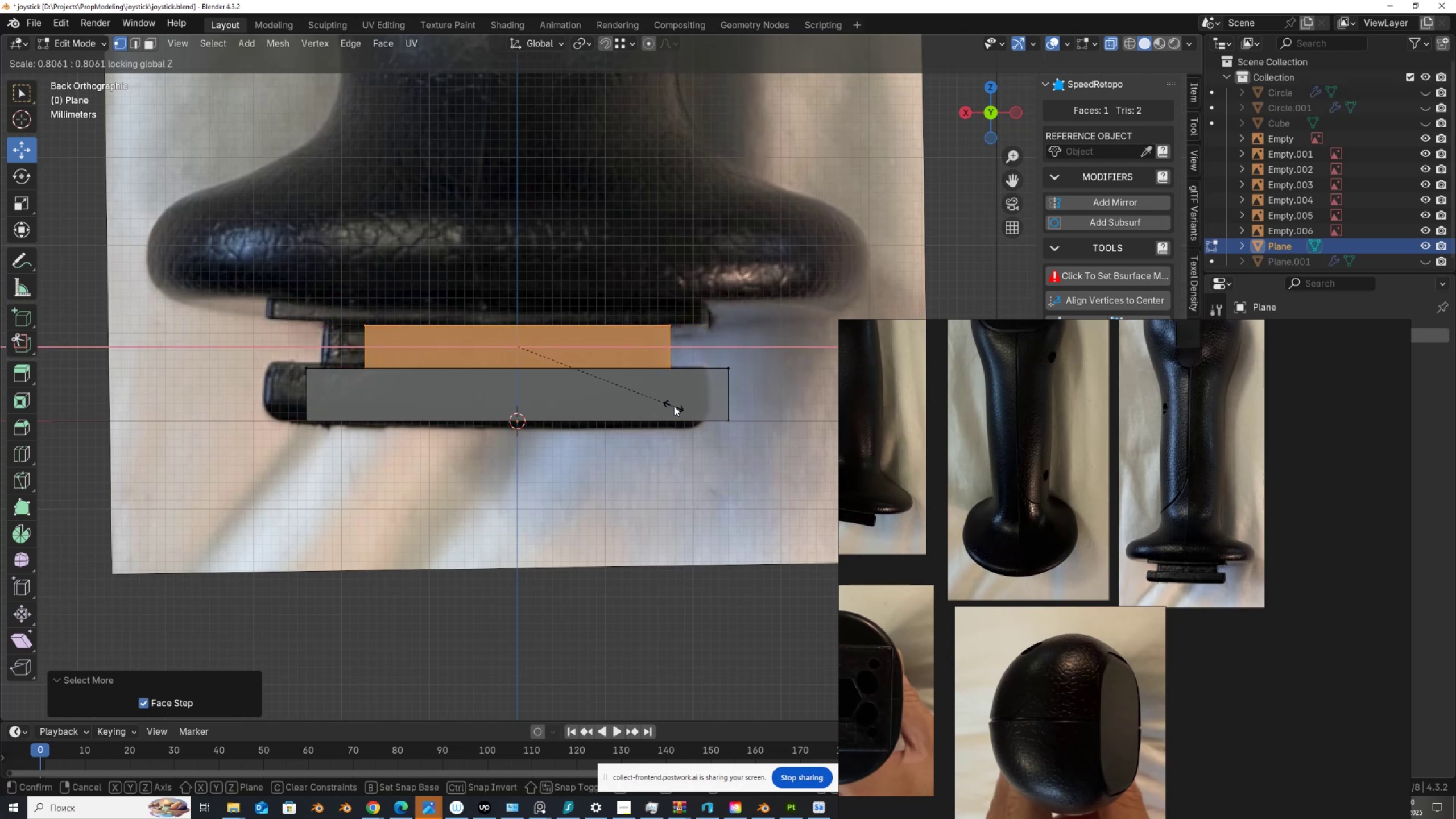 
left_click([689, 407])
 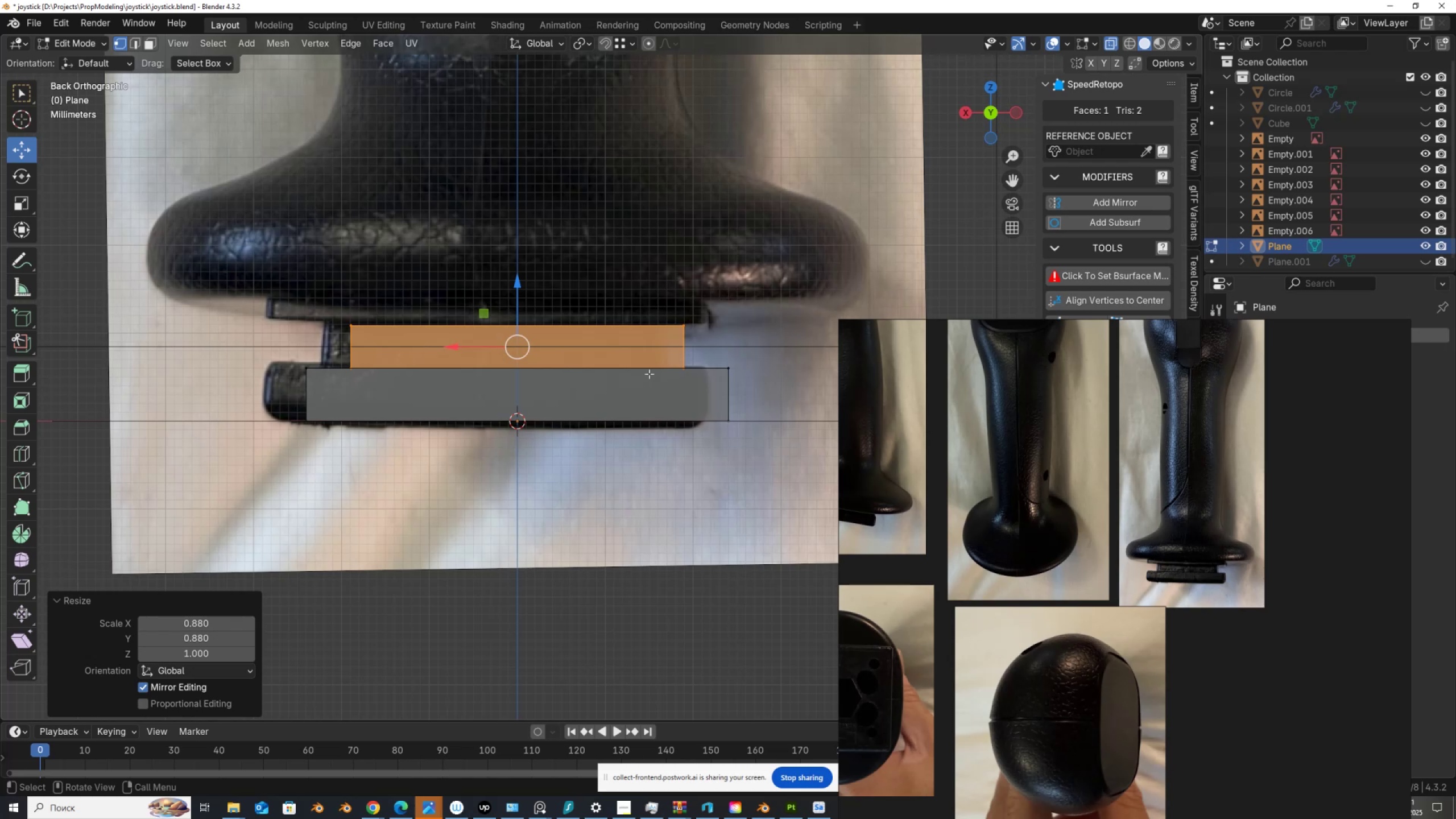 
key(Control+NumpadSubtract)
 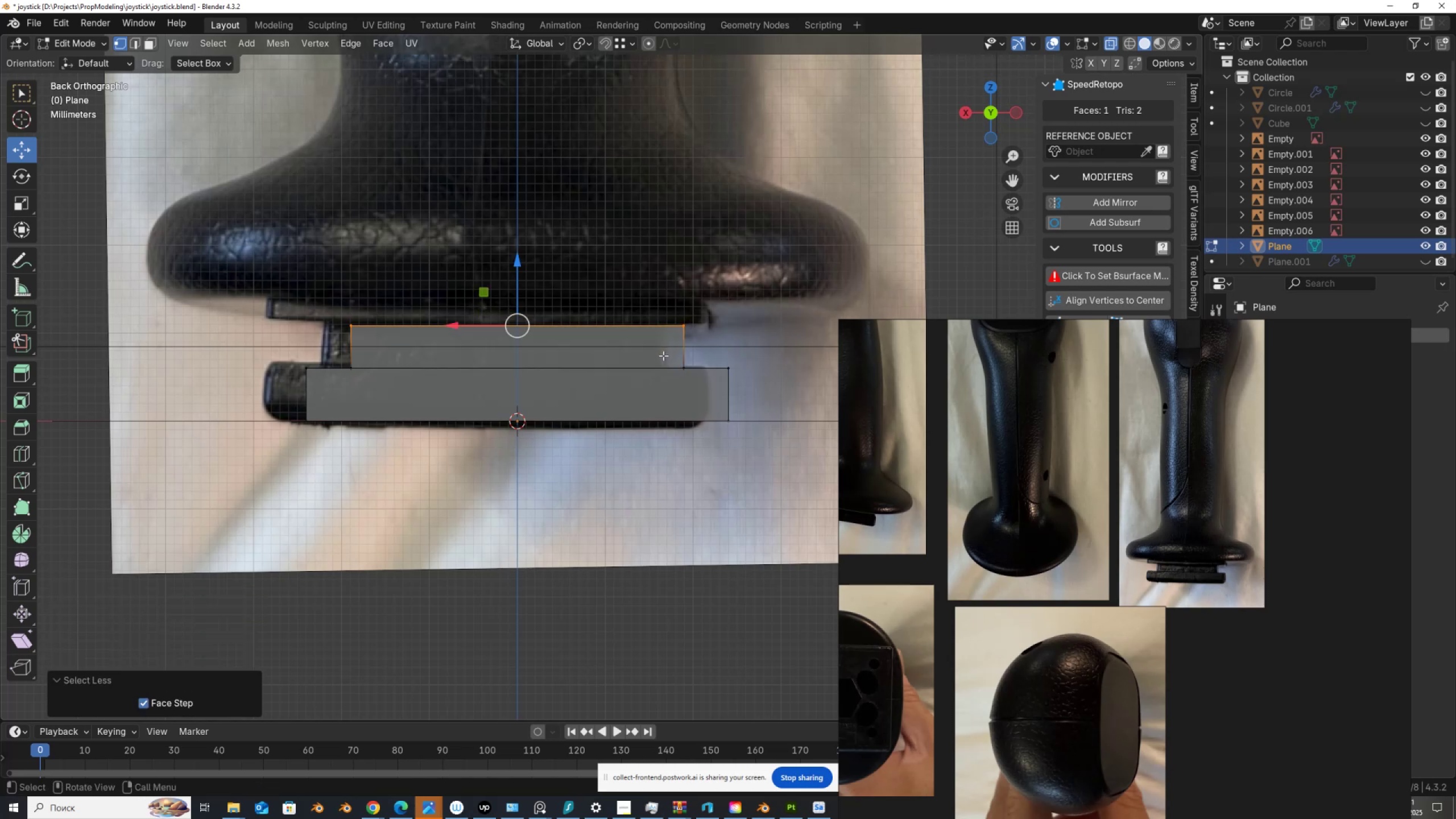 
key(E)
 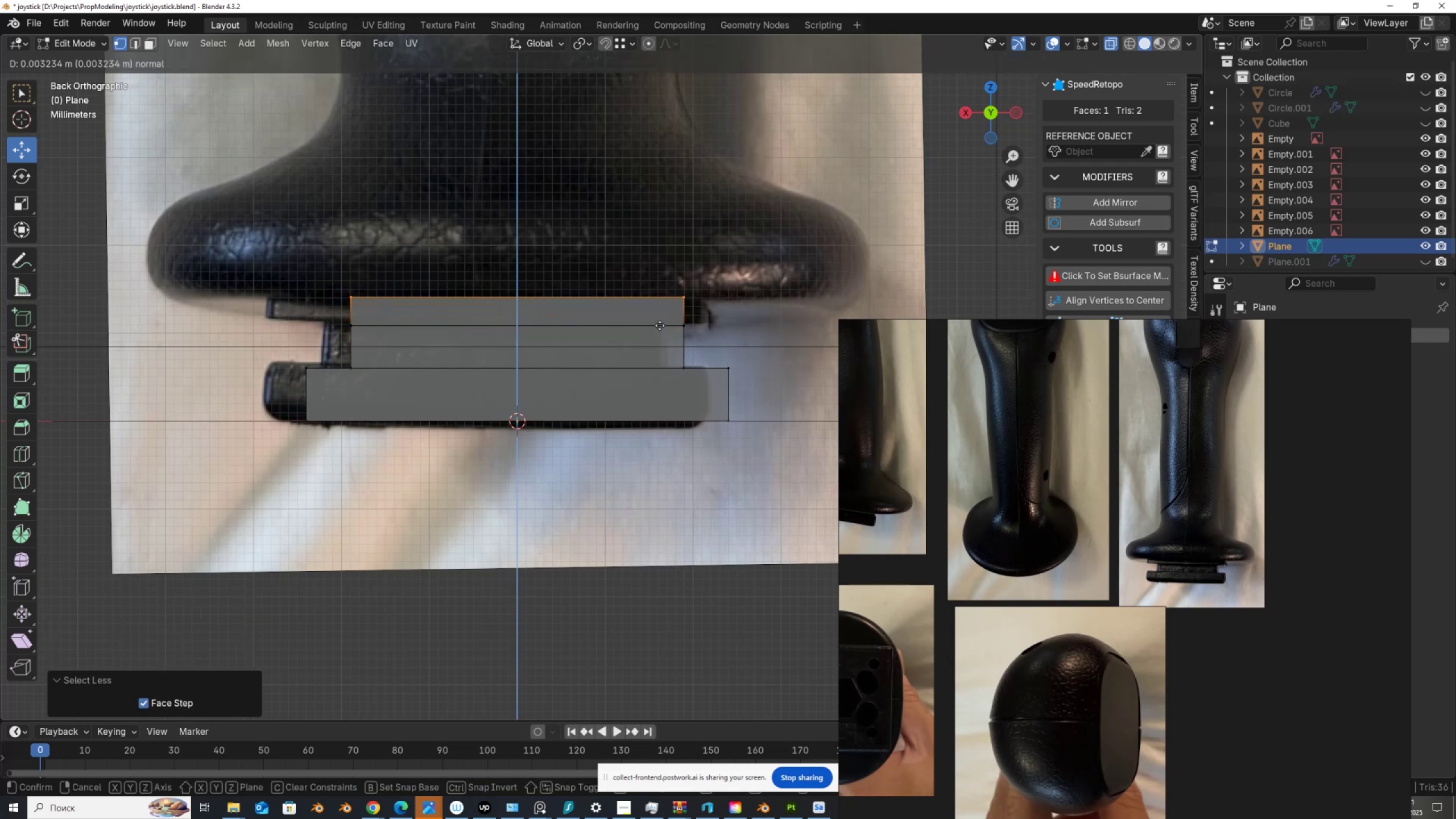 
left_click([660, 325])
 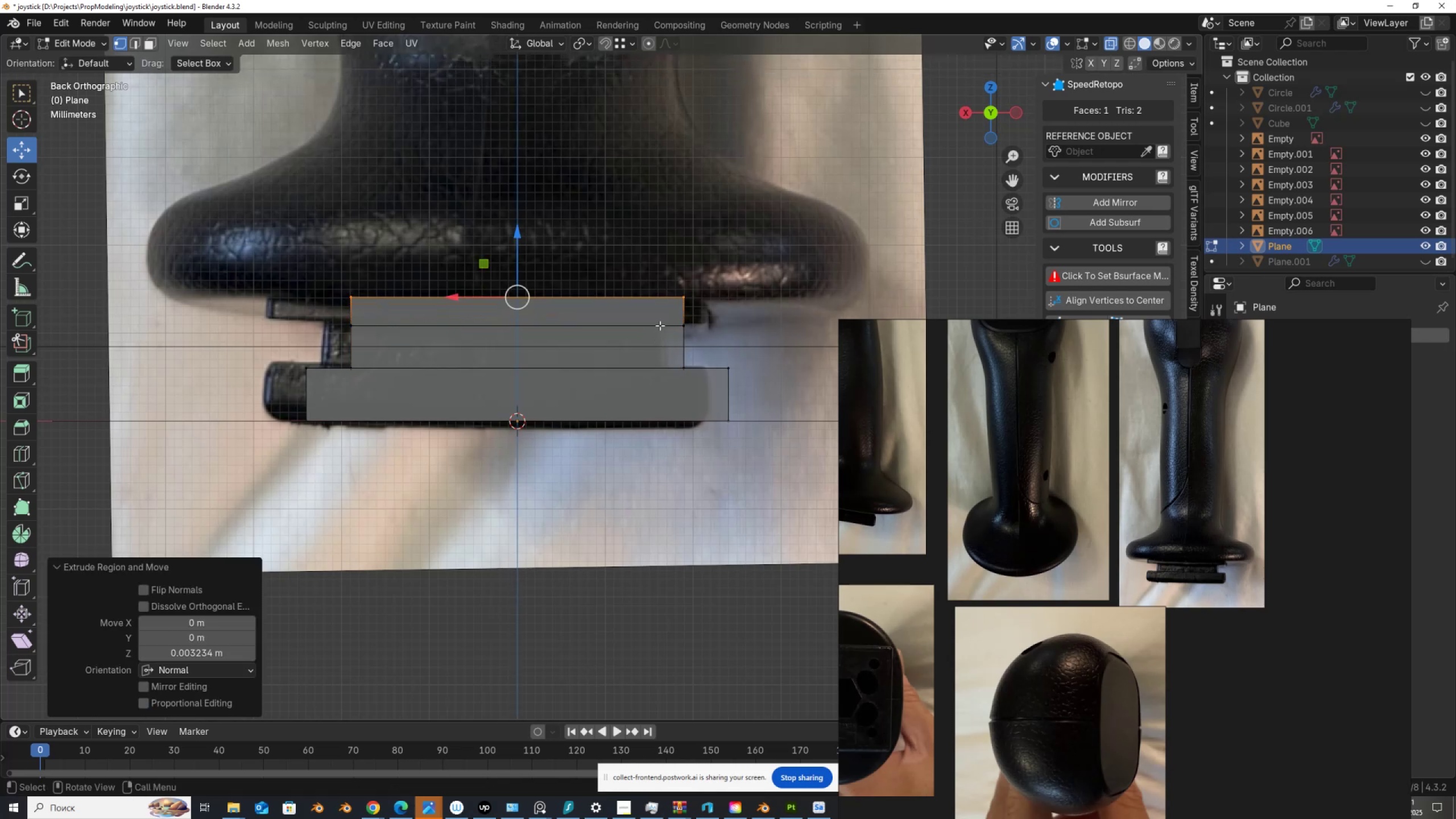 
key(3)
 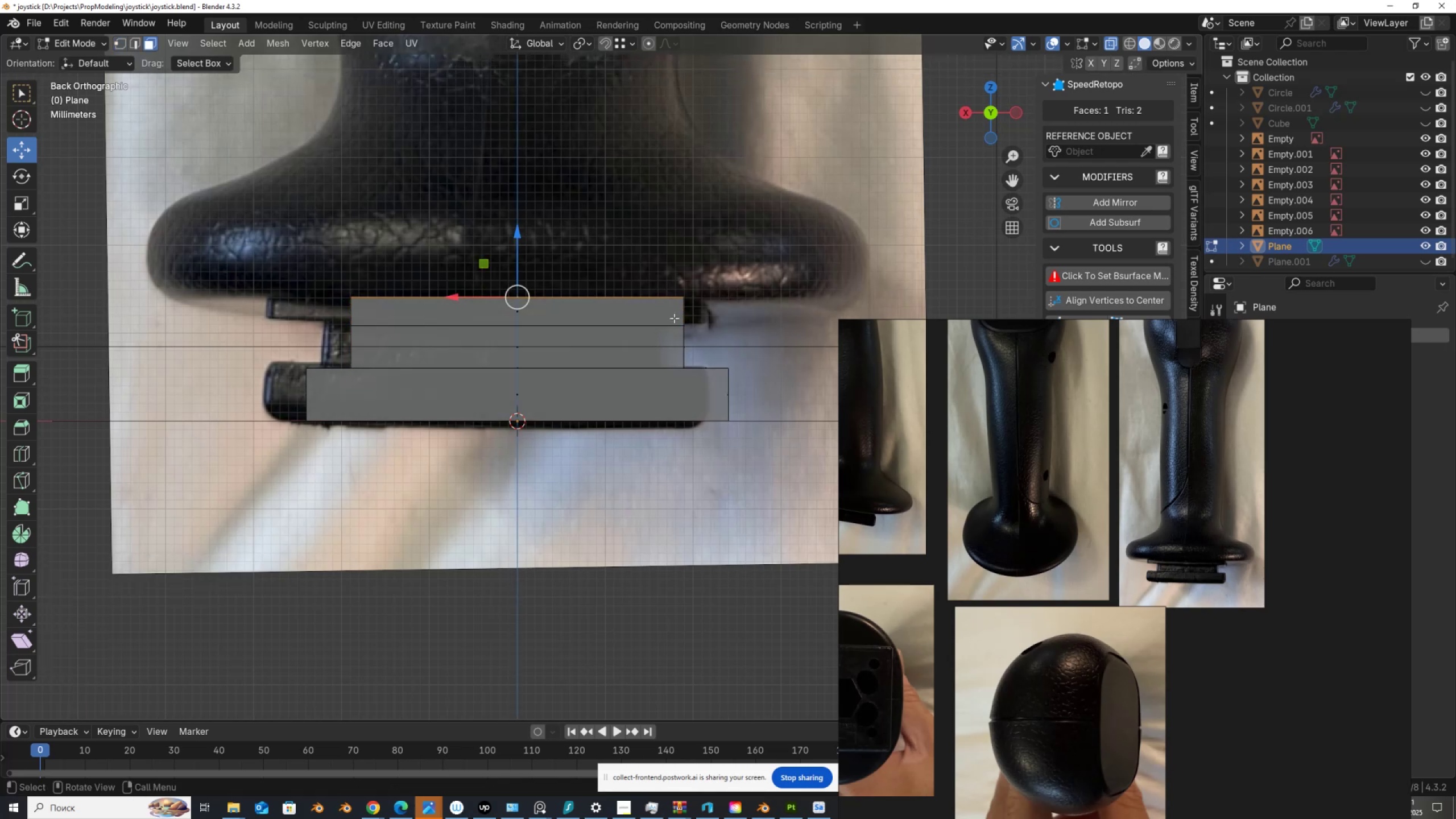 
hold_key(key=AltLeft, duration=0.36)
left_click([682, 315])
 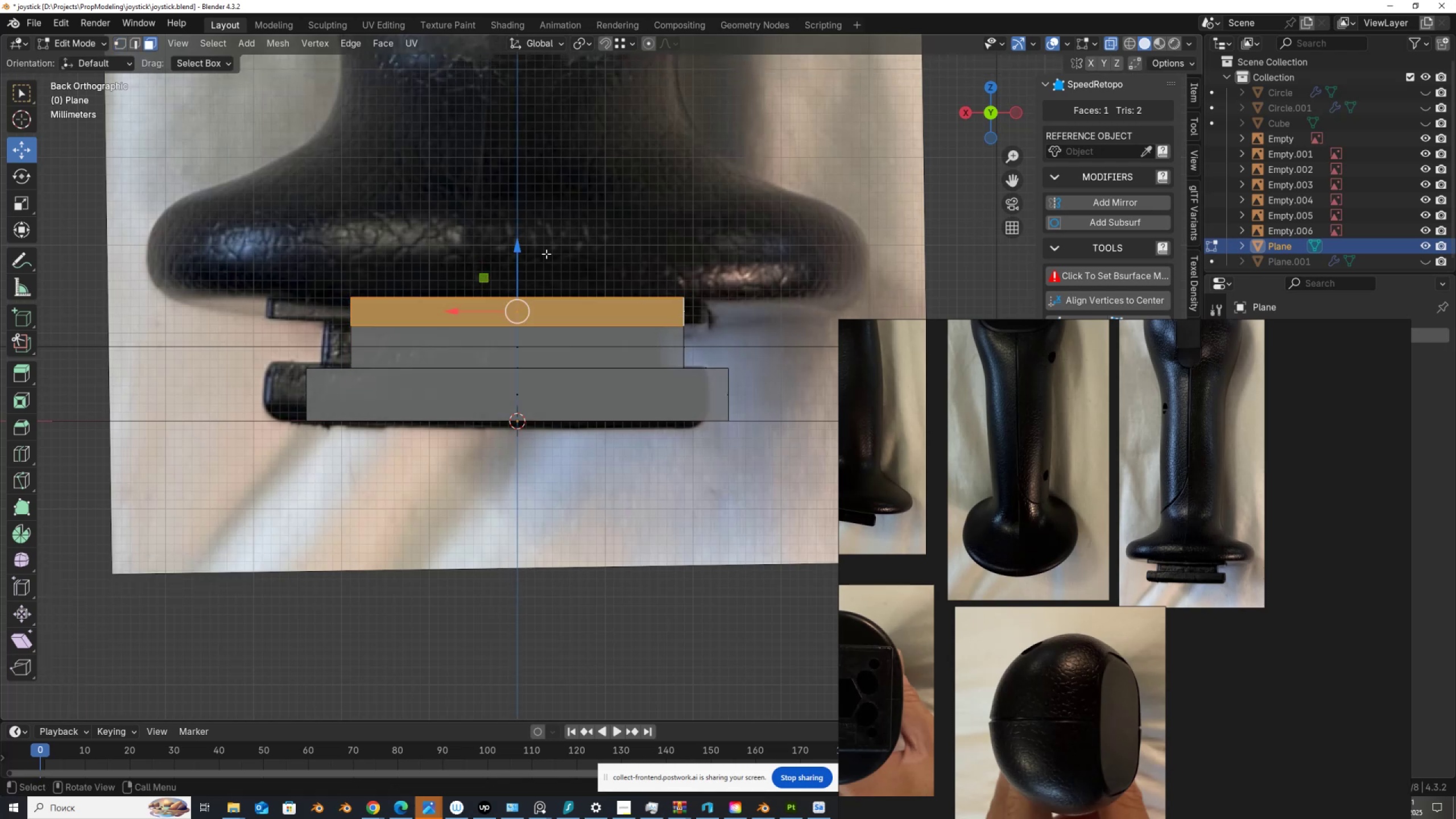 
right_click([545, 251])
 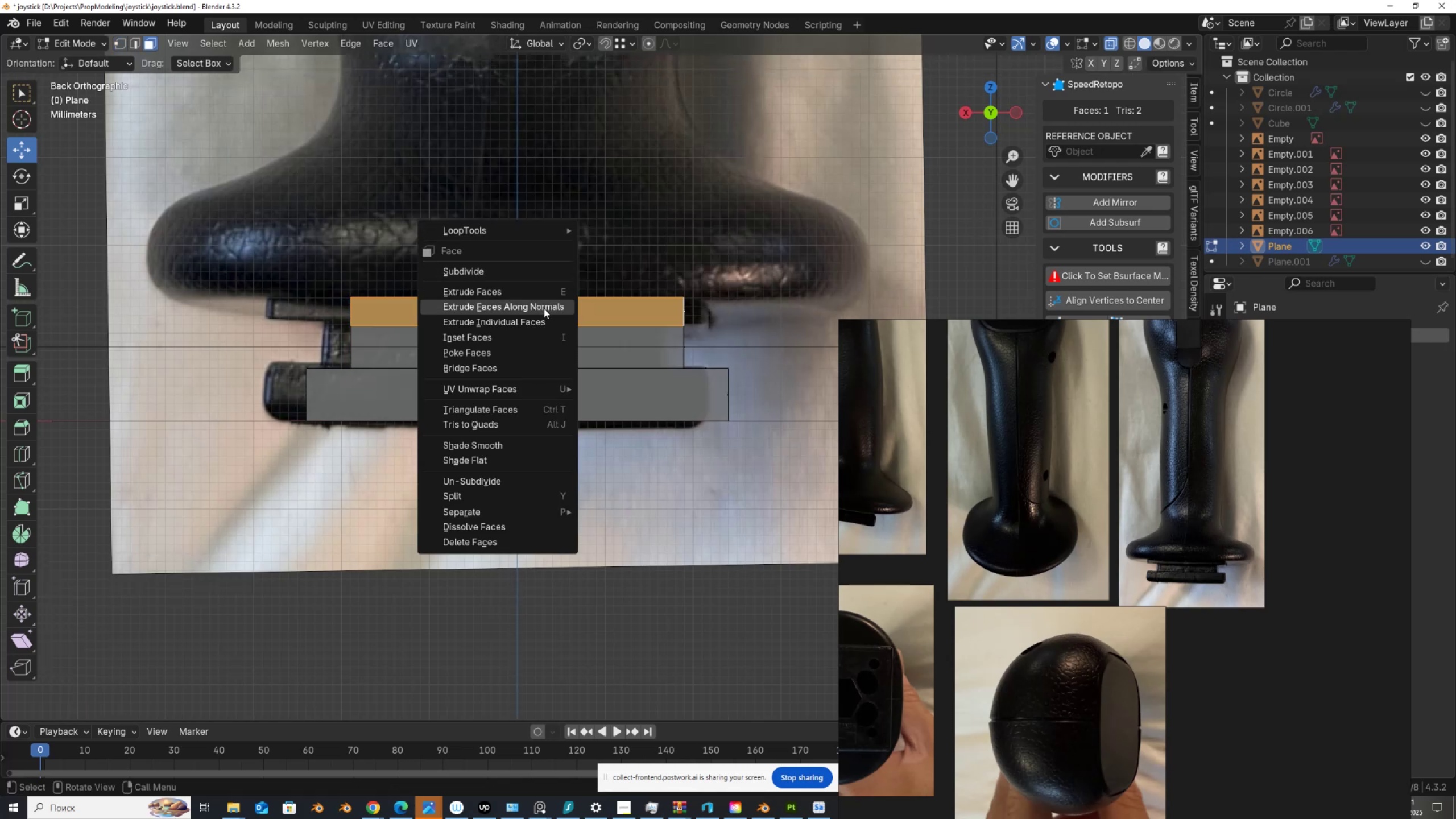 
left_click([544, 309])
 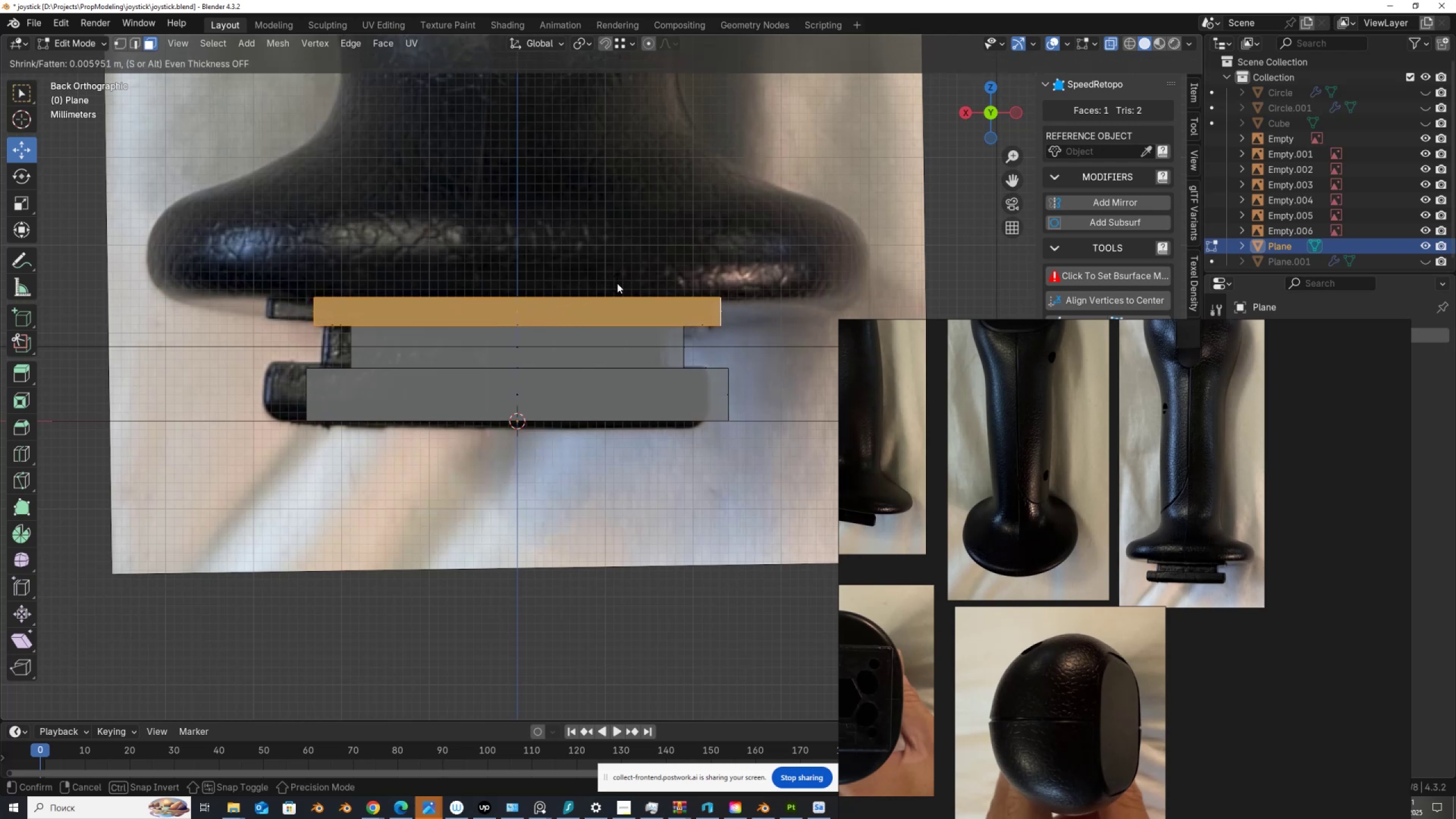 
wait(9.84)
 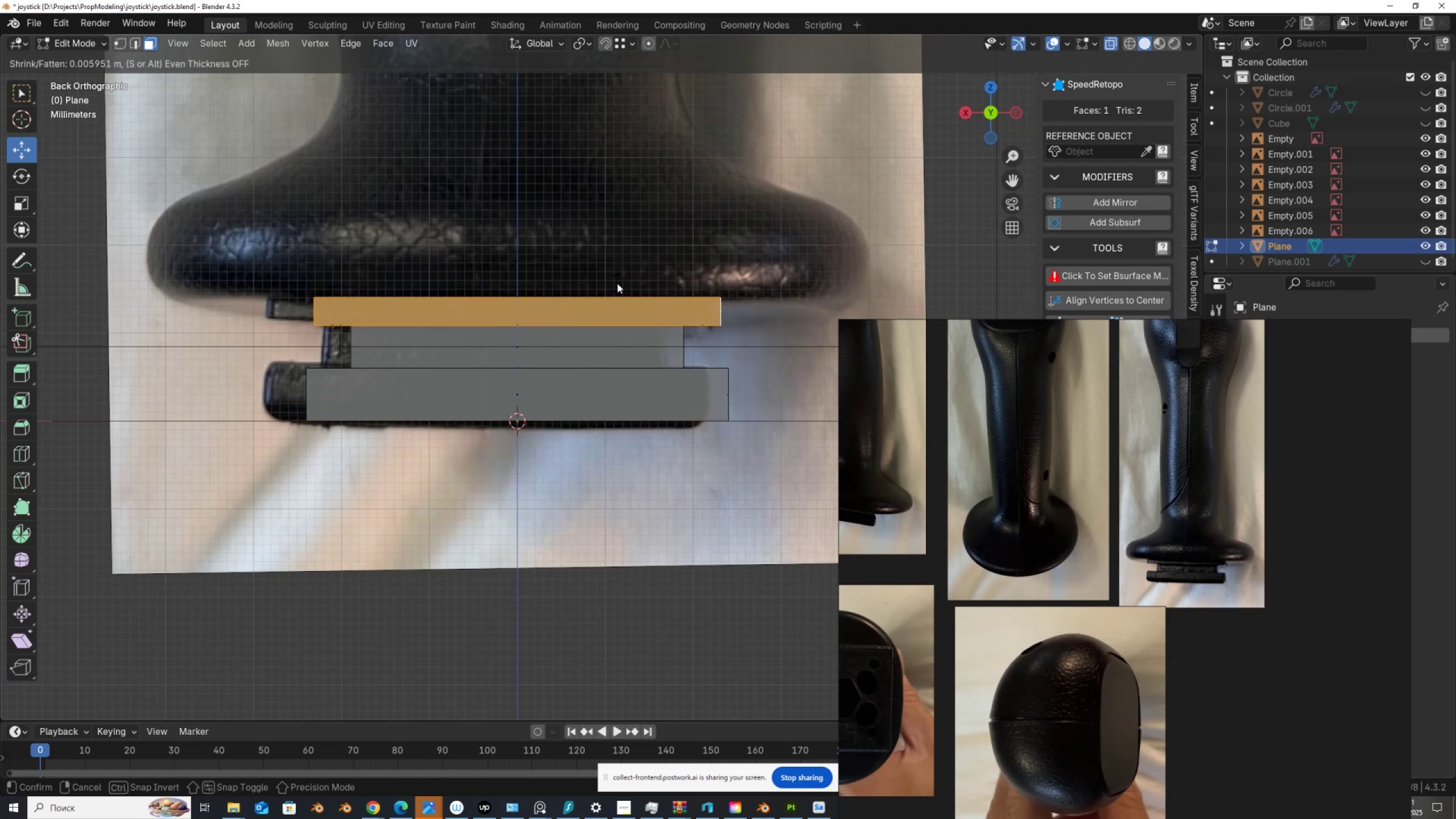 
left_click([654, 276])
 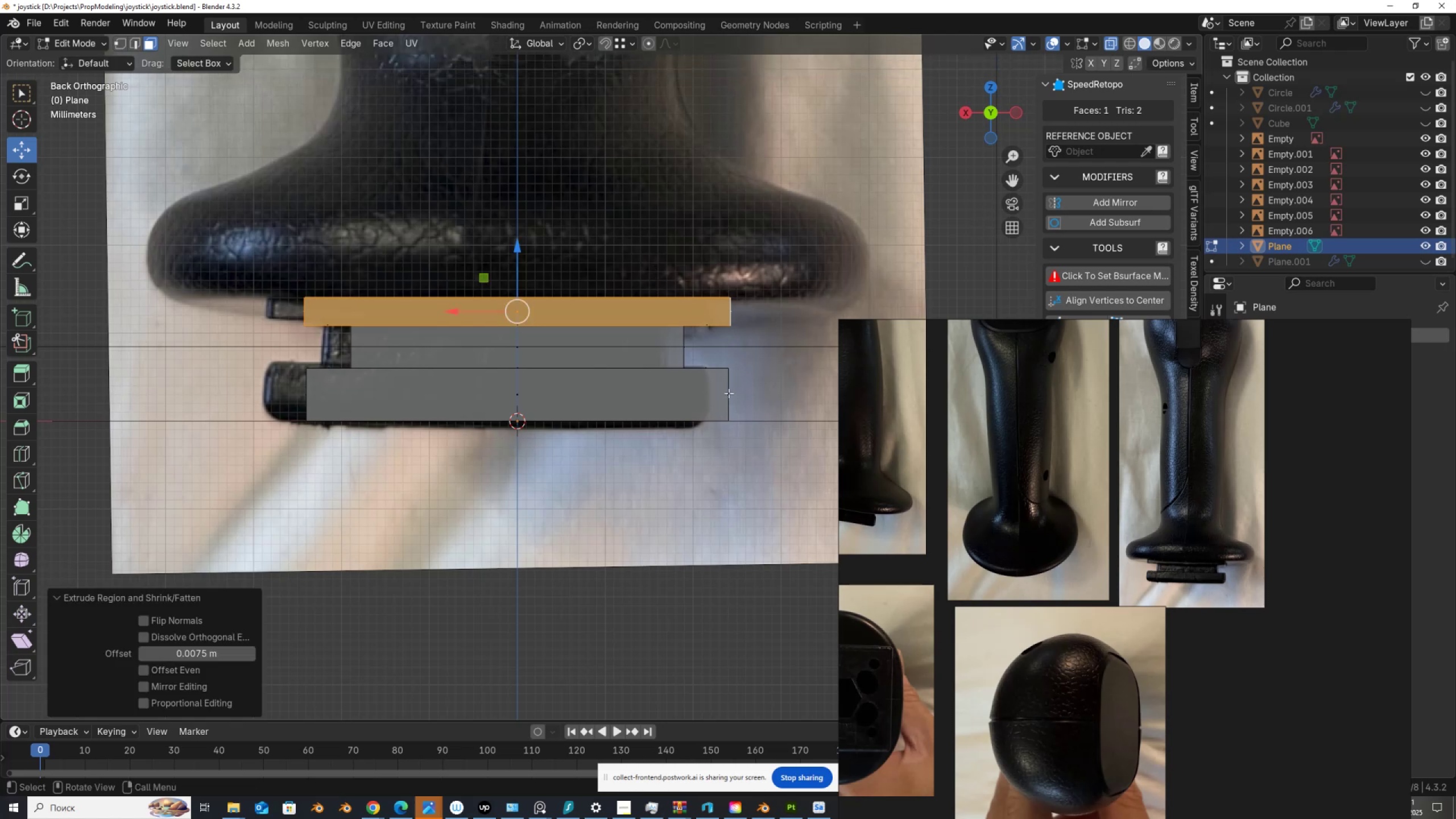 
hold_key(key=ShiftLeft, duration=0.46)
hold_key(key=AltLeft, duration=0.4)
left_click([729, 393])
 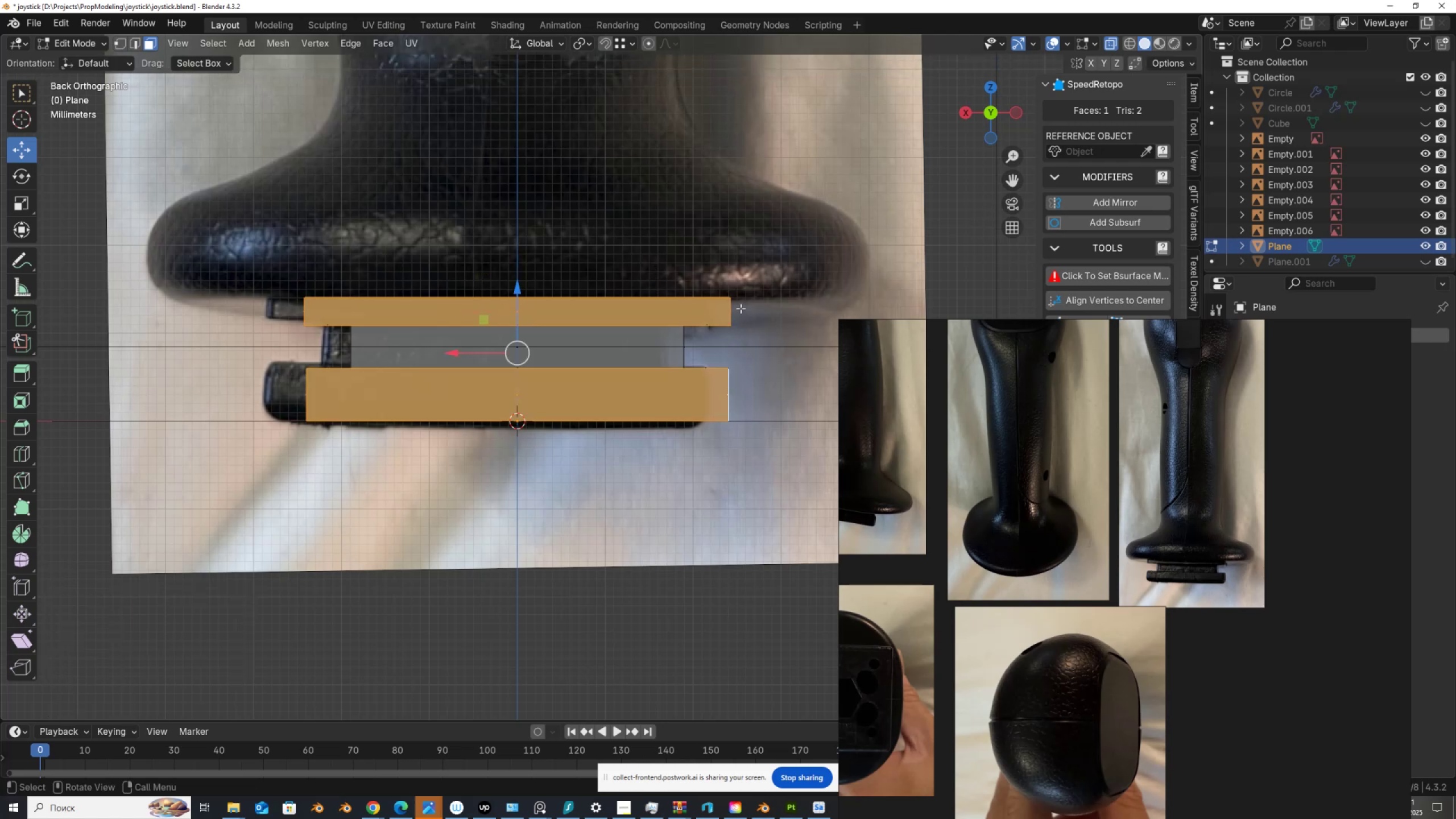 
scroll: coordinate [649, 367], scroll_direction: down, amount: 2.0
 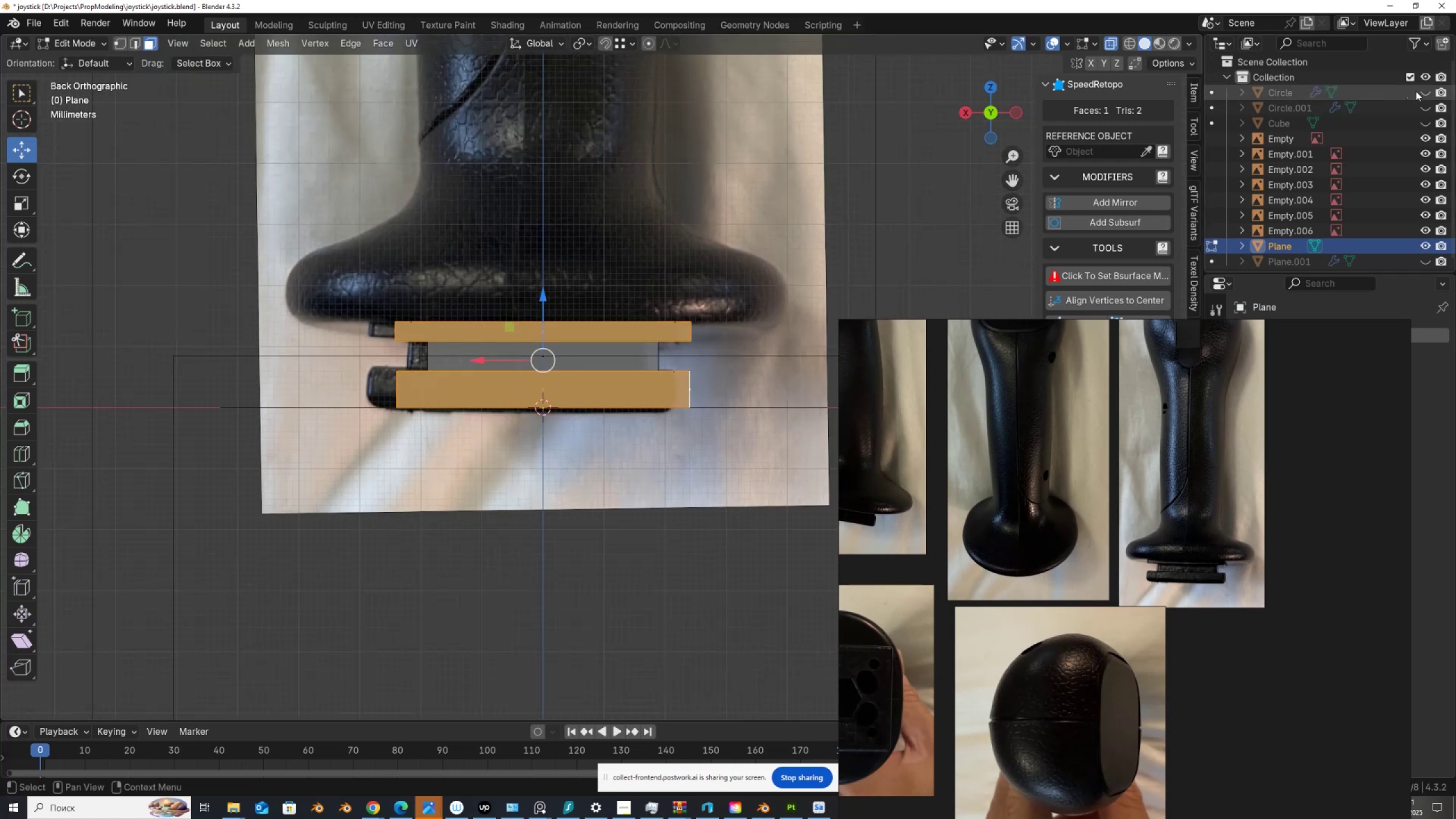 
left_click([1424, 93])
 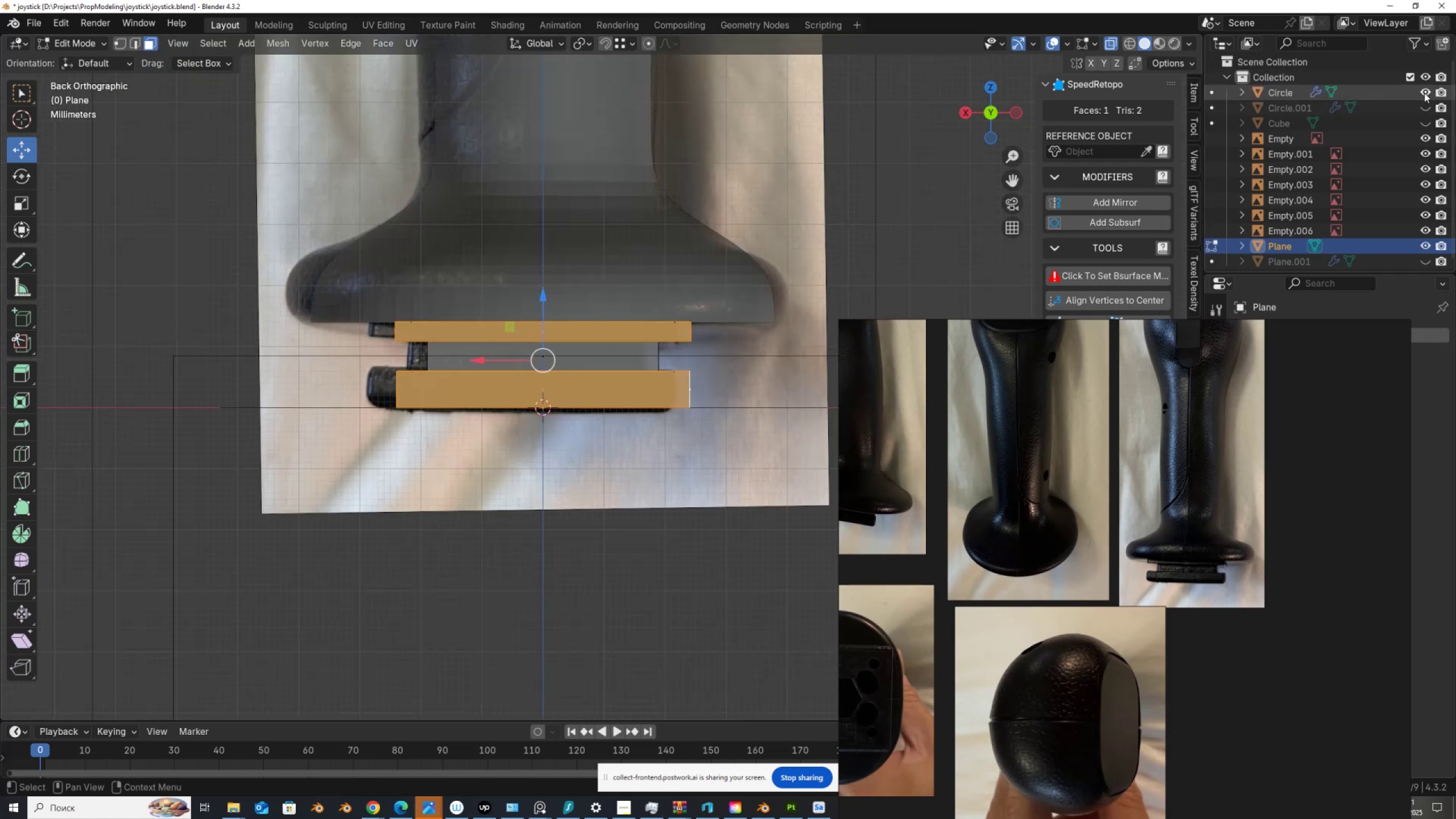 
left_click([1424, 93])
 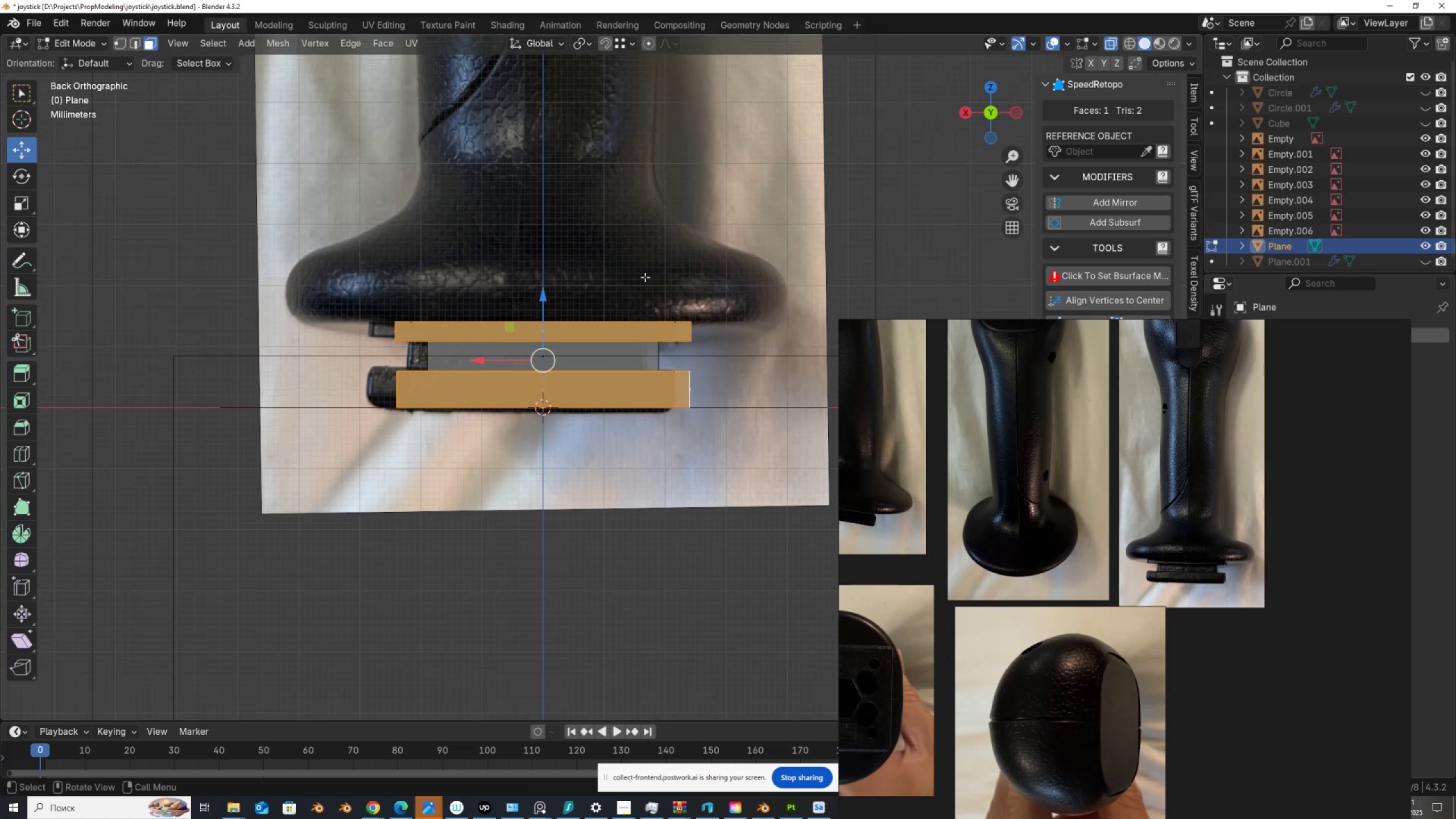 
scroll: coordinate [615, 287], scroll_direction: up, amount: 2.0
 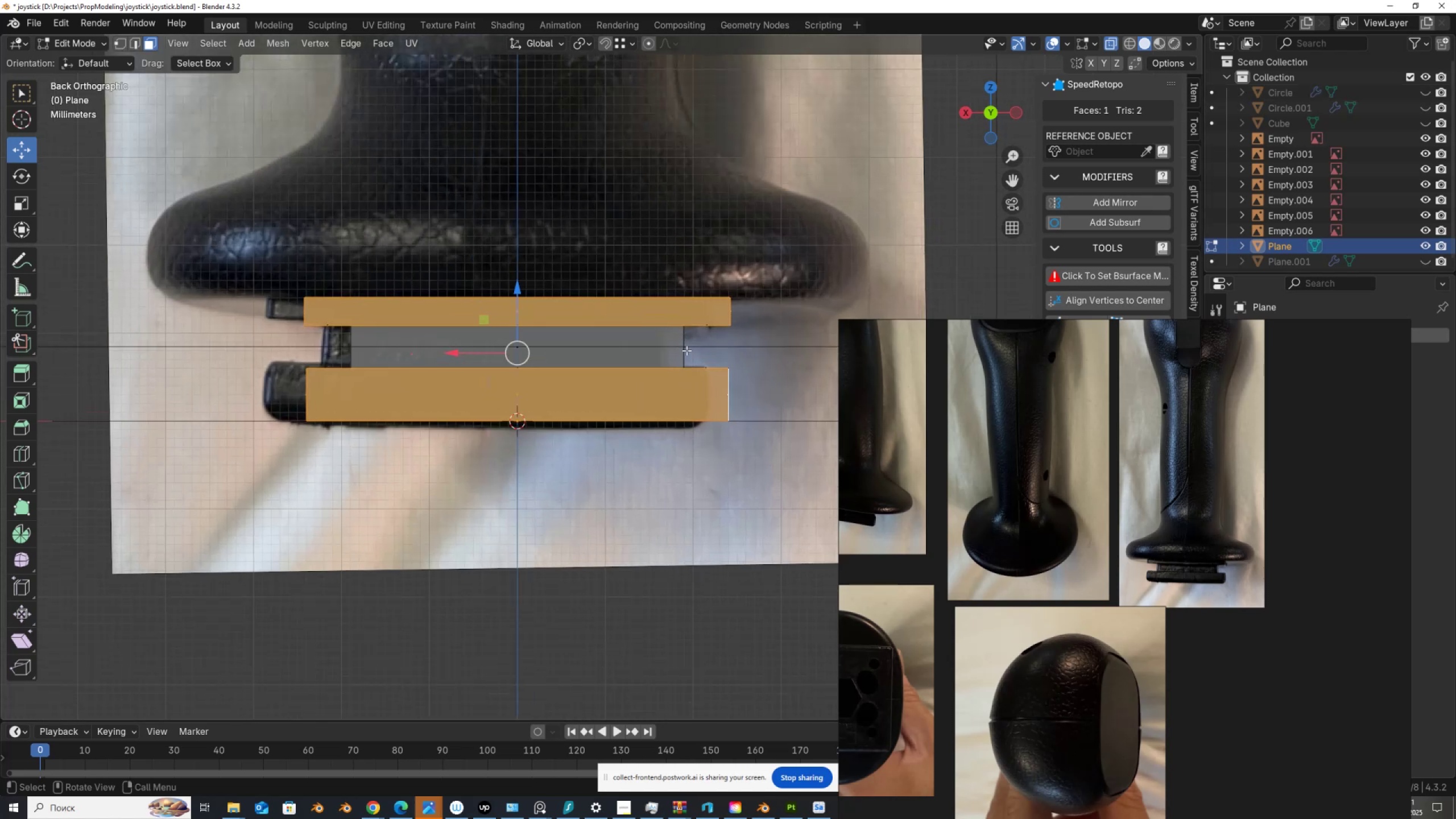 
hold_key(key=AltLeft, duration=0.82)
left_click([676, 348])
 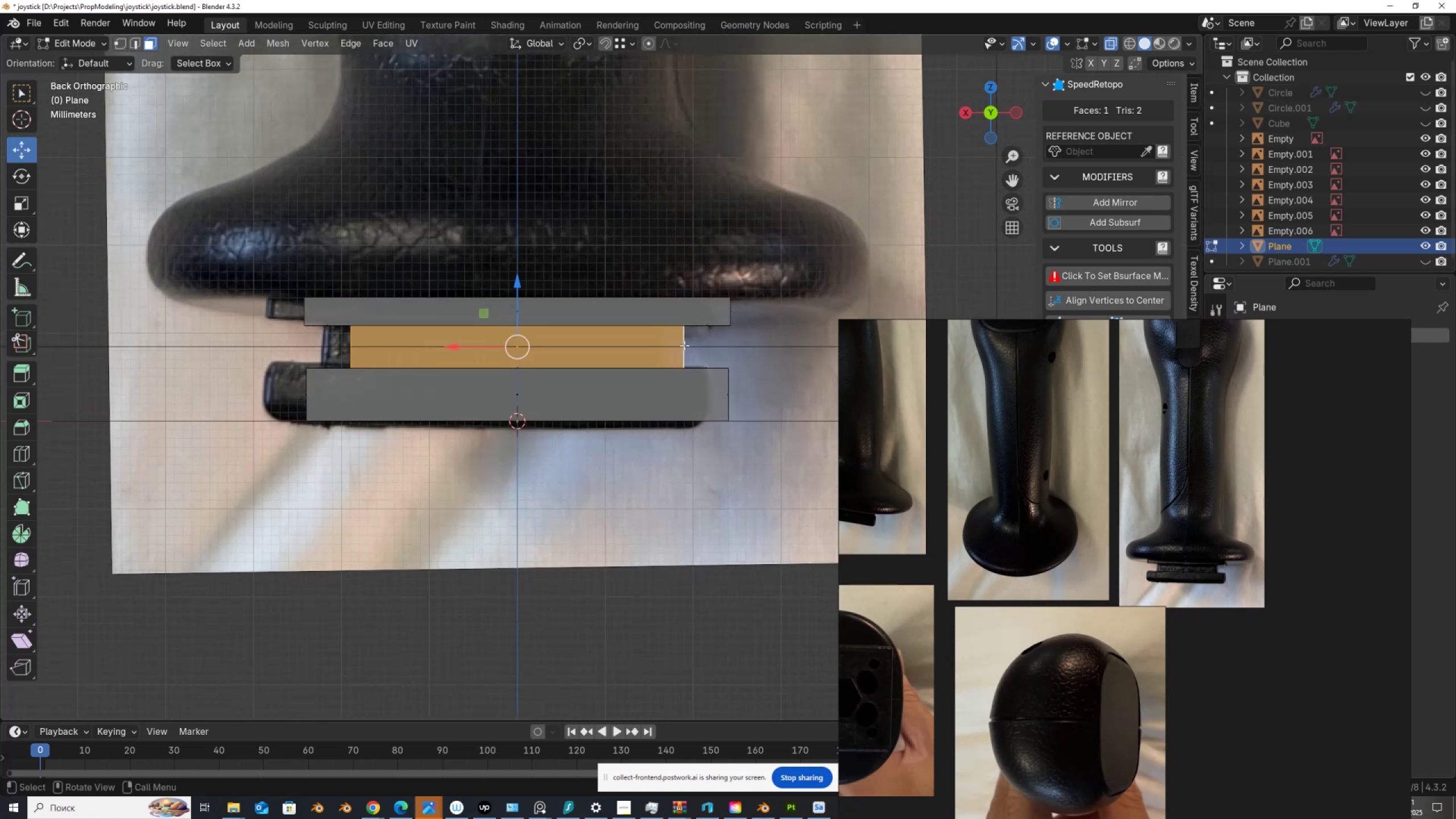 
type(sZ)
 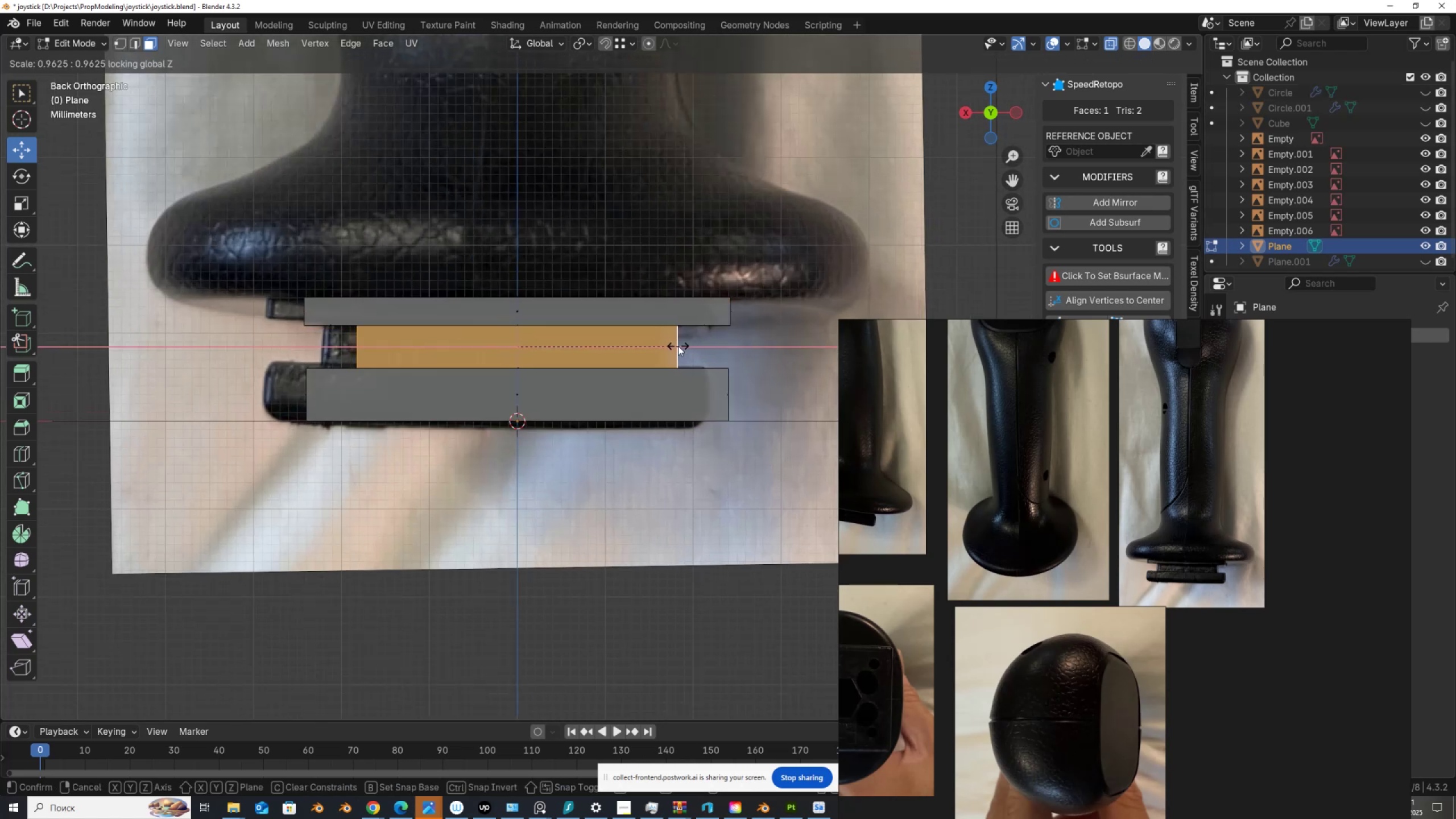 
left_click([678, 346])
 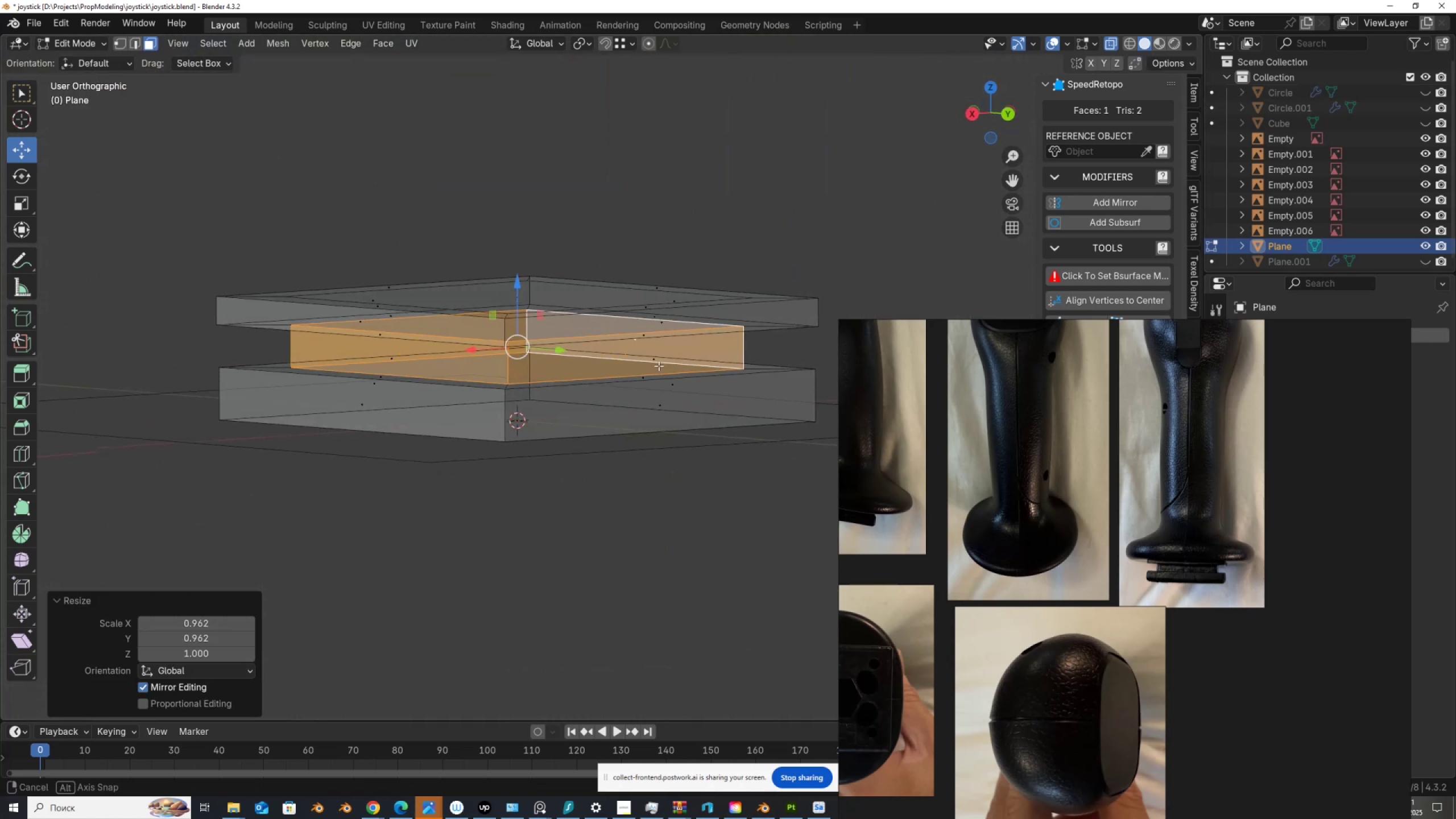 
scroll: coordinate [941, 432], scroll_direction: up, amount: 6.0
 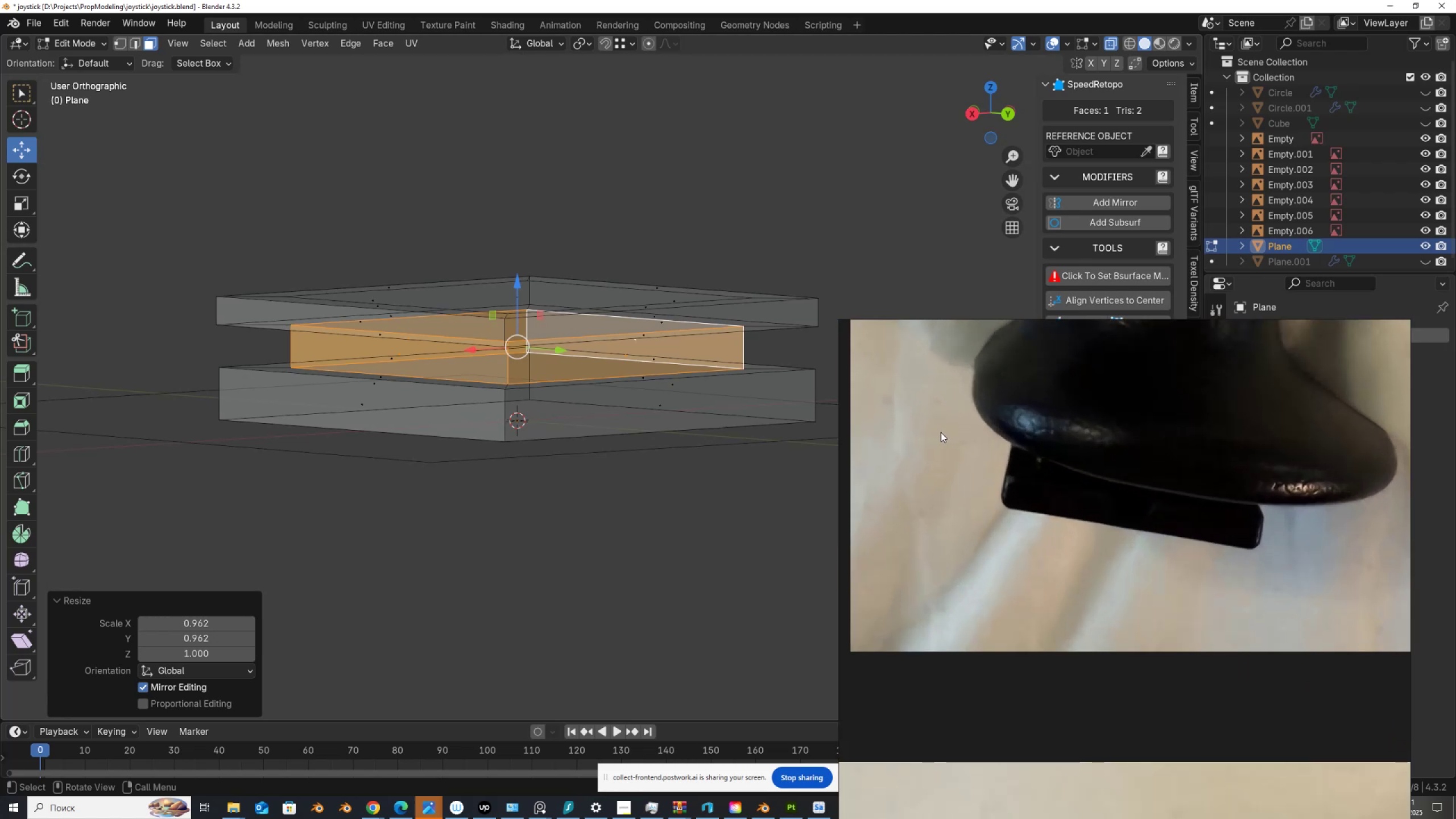 
scroll: coordinate [1186, 449], scroll_direction: down, amount: 3.0
 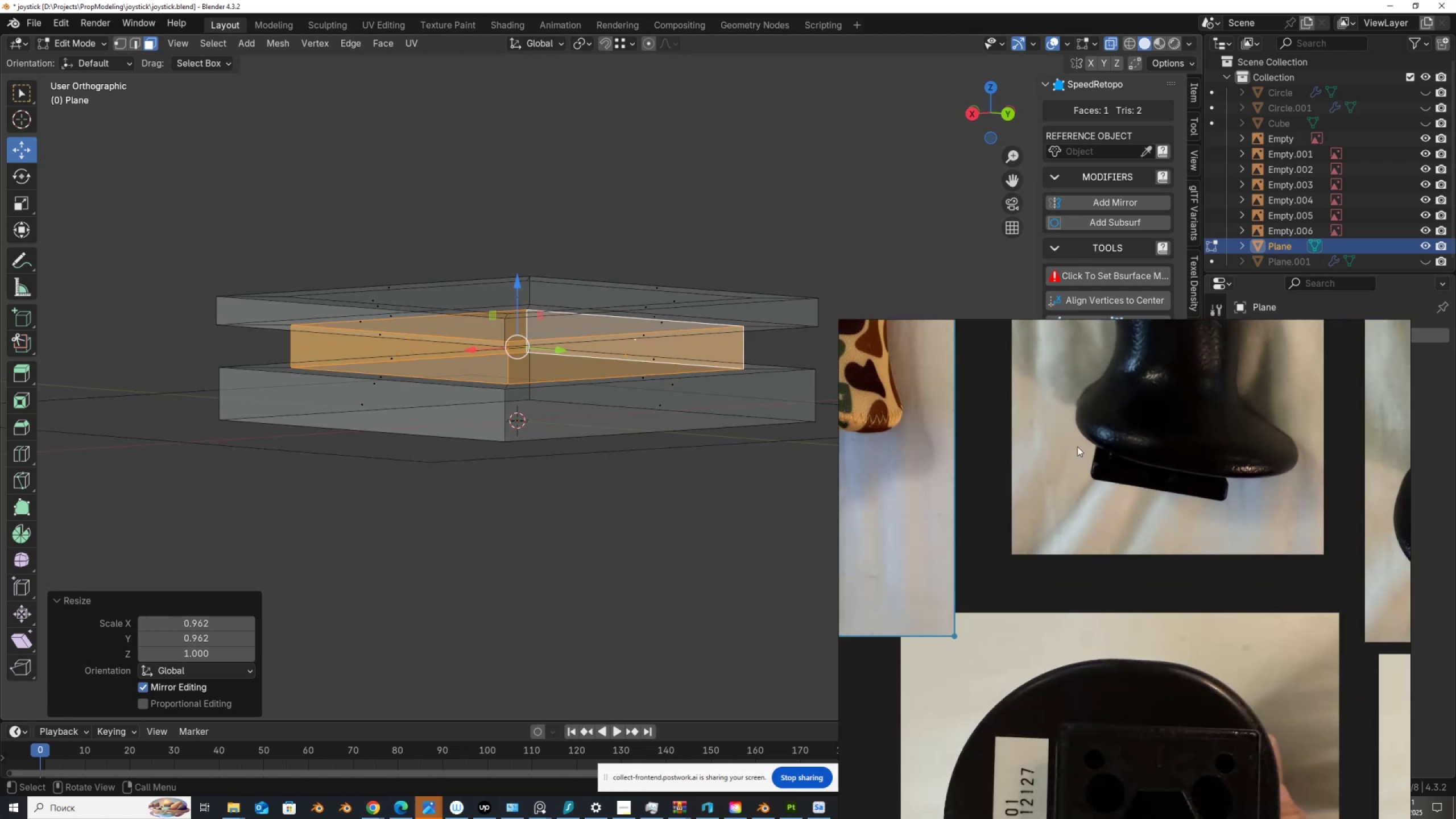 
scroll: coordinate [1141, 577], scroll_direction: up, amount: 1.0
 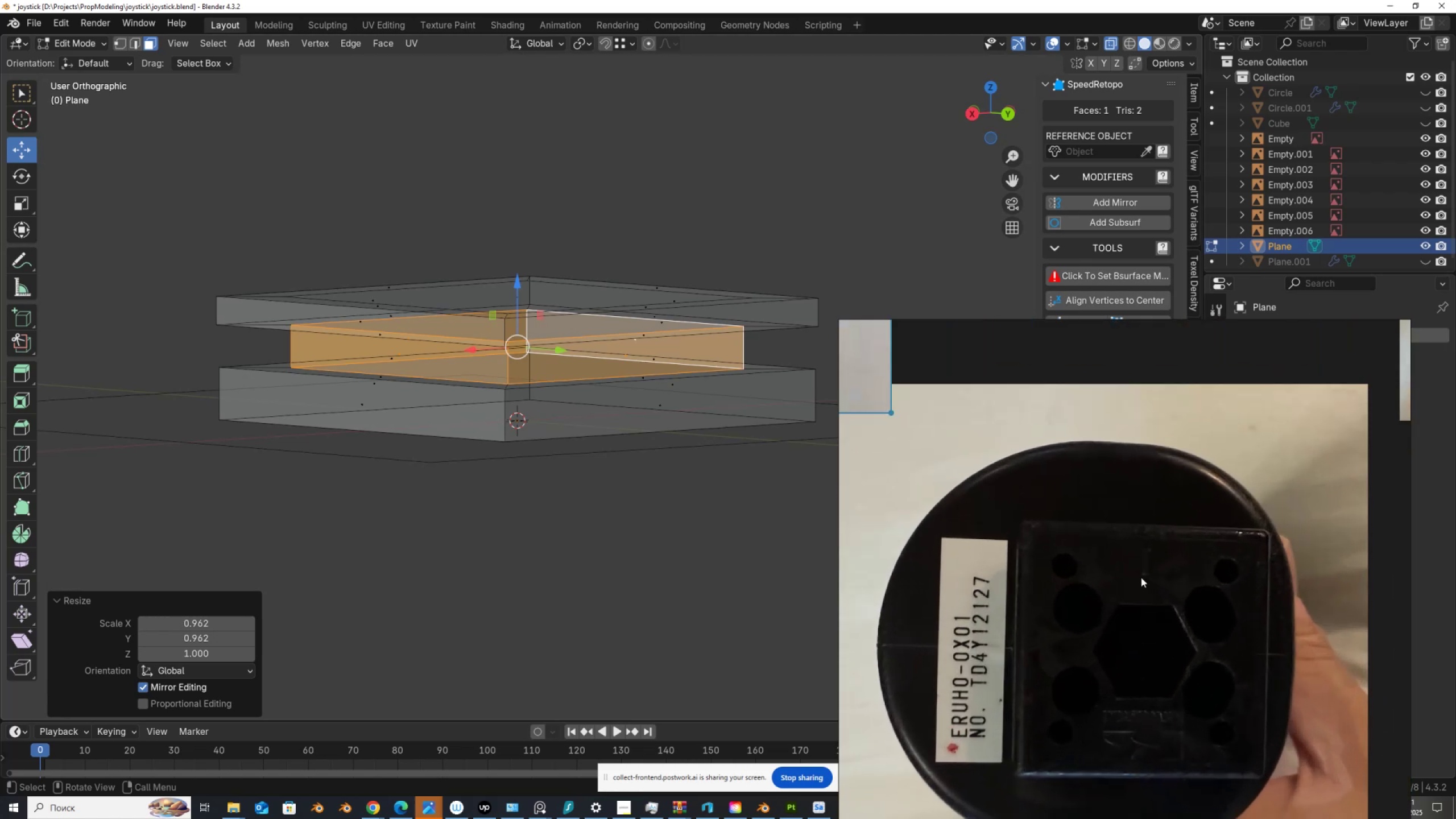 
scroll: coordinate [1082, 597], scroll_direction: down, amount: 10.0
 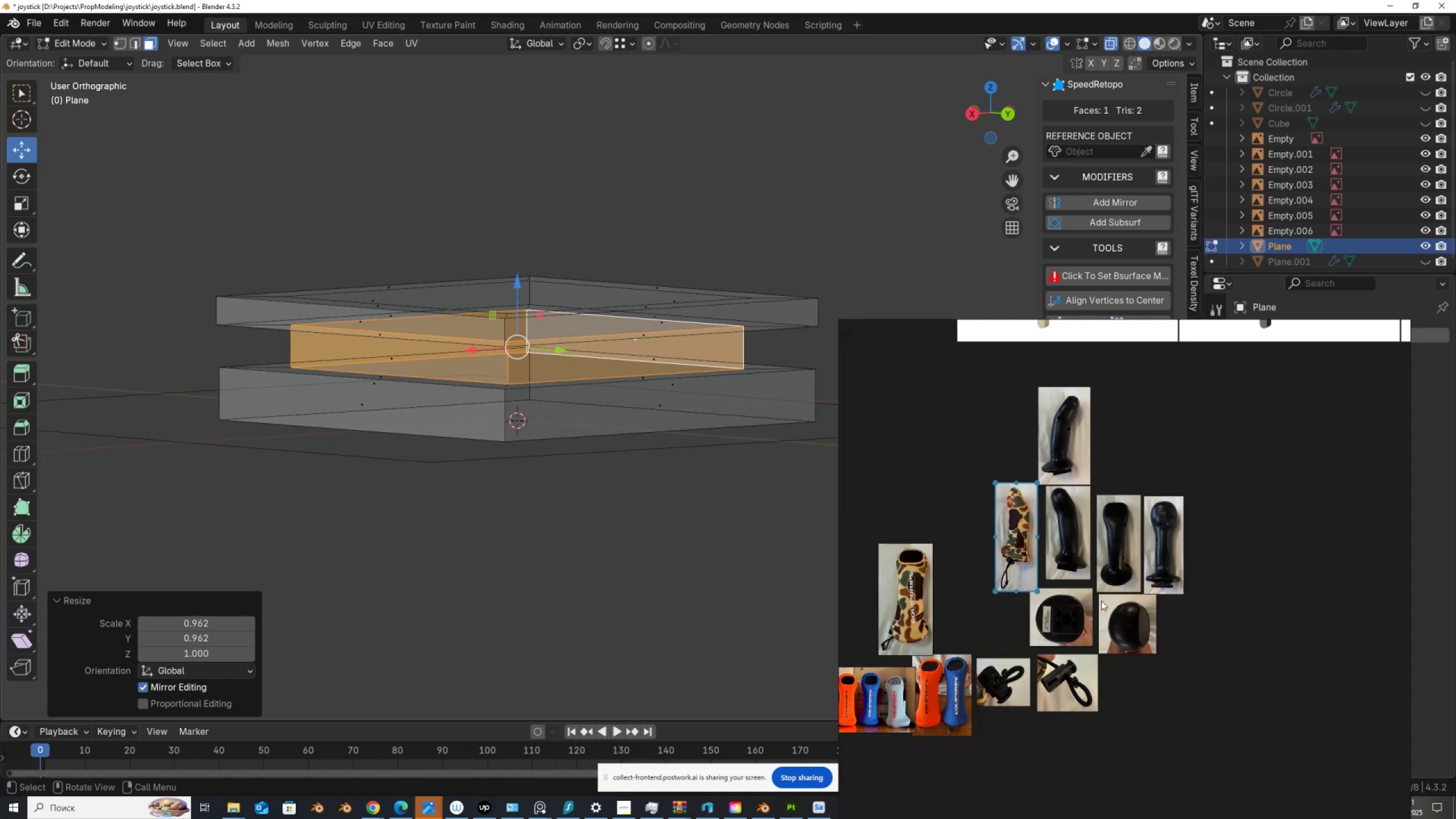 
scroll: coordinate [1025, 494], scroll_direction: up, amount: 14.0
 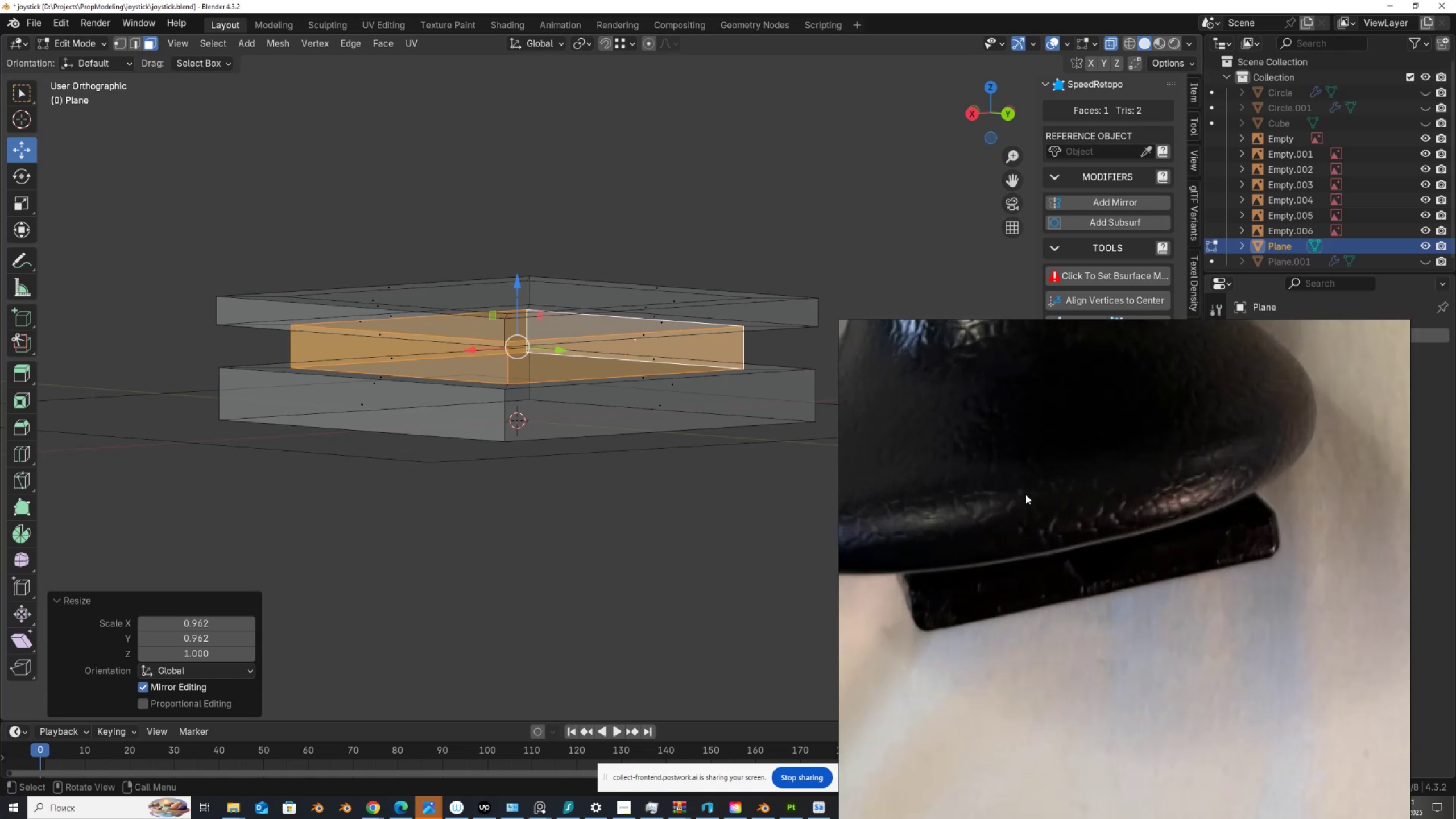 
scroll: coordinate [562, 440], scroll_direction: down, amount: 4.0
 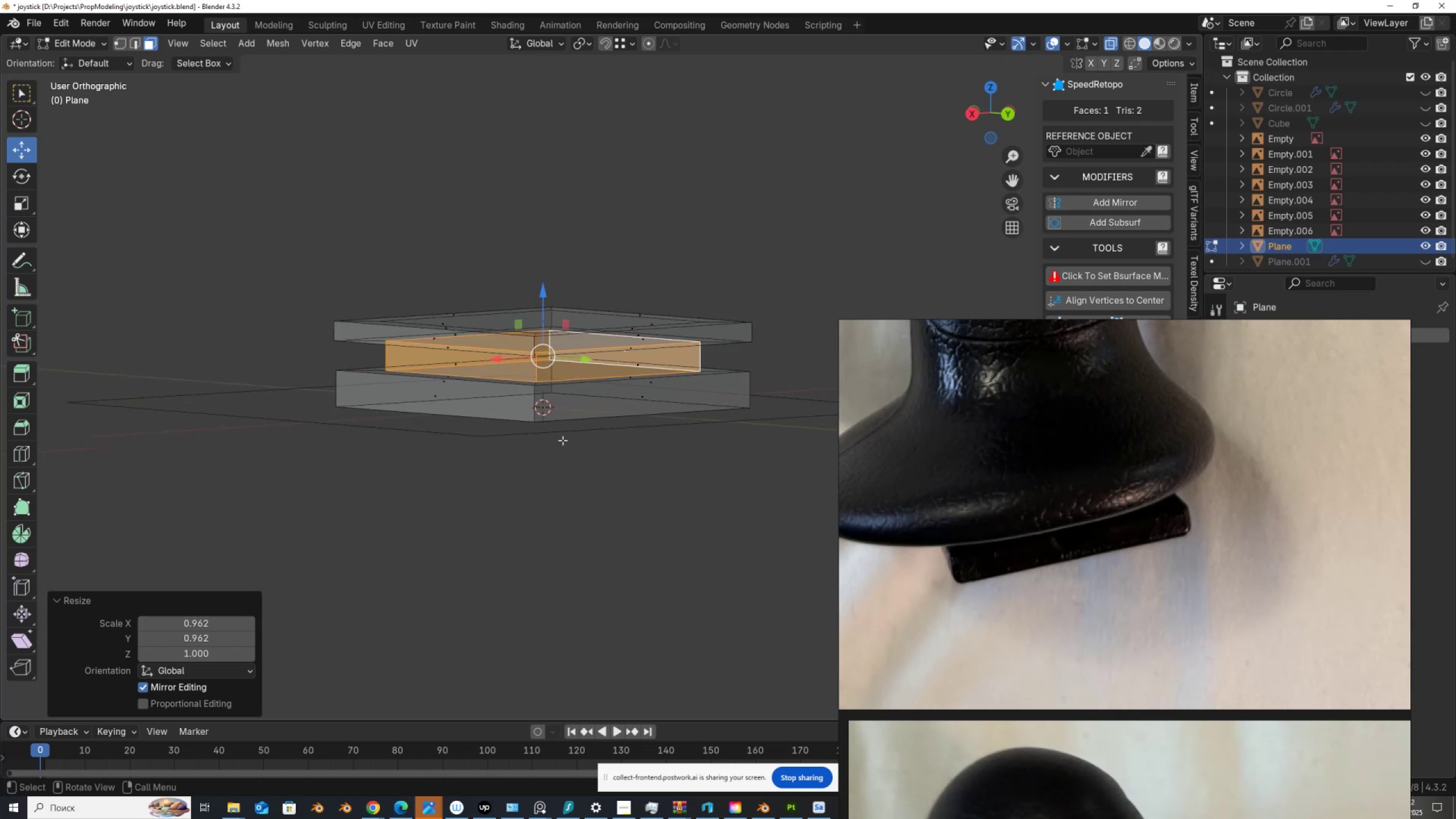 
key(Z)
 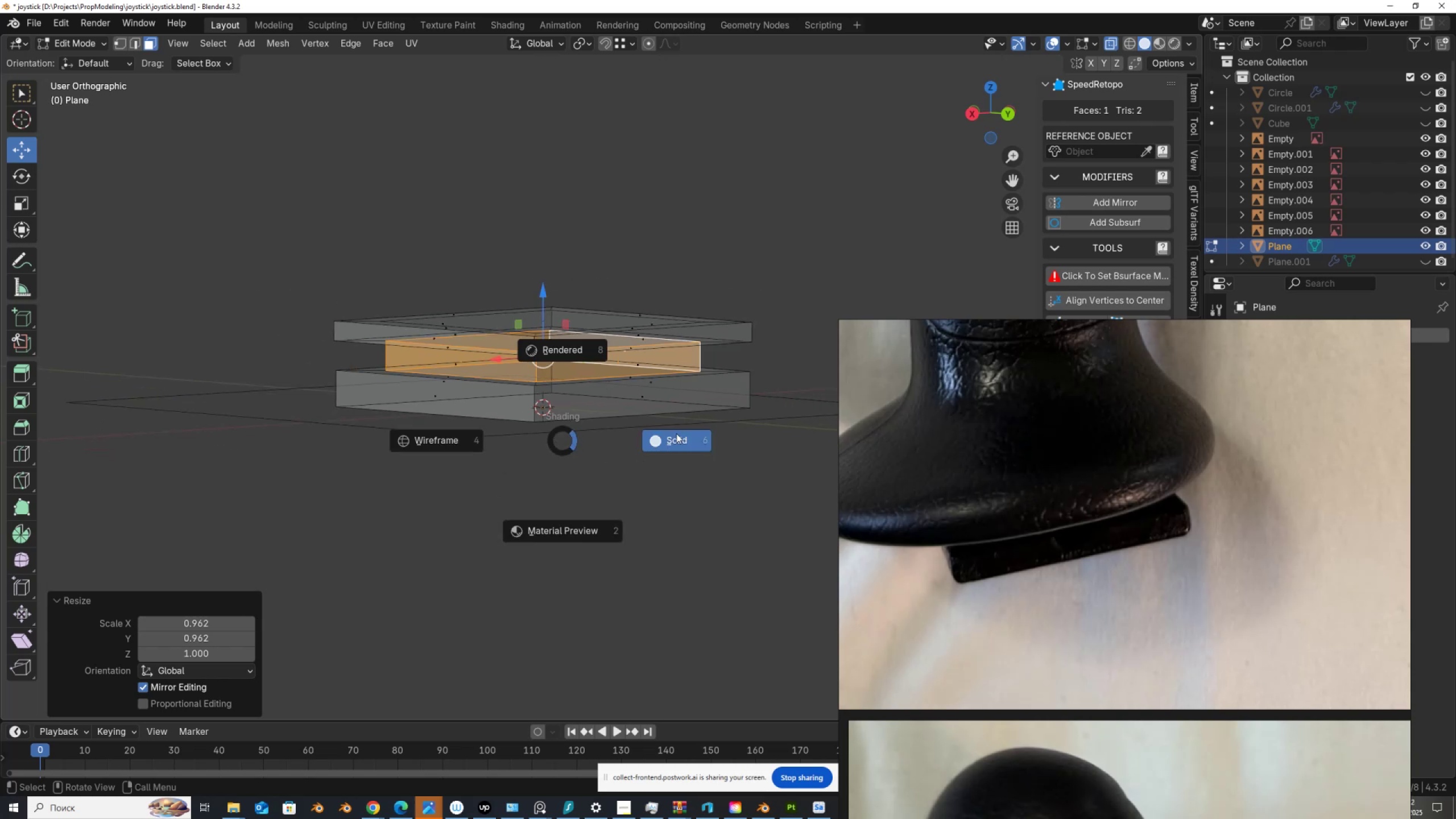 
left_click([684, 444])
 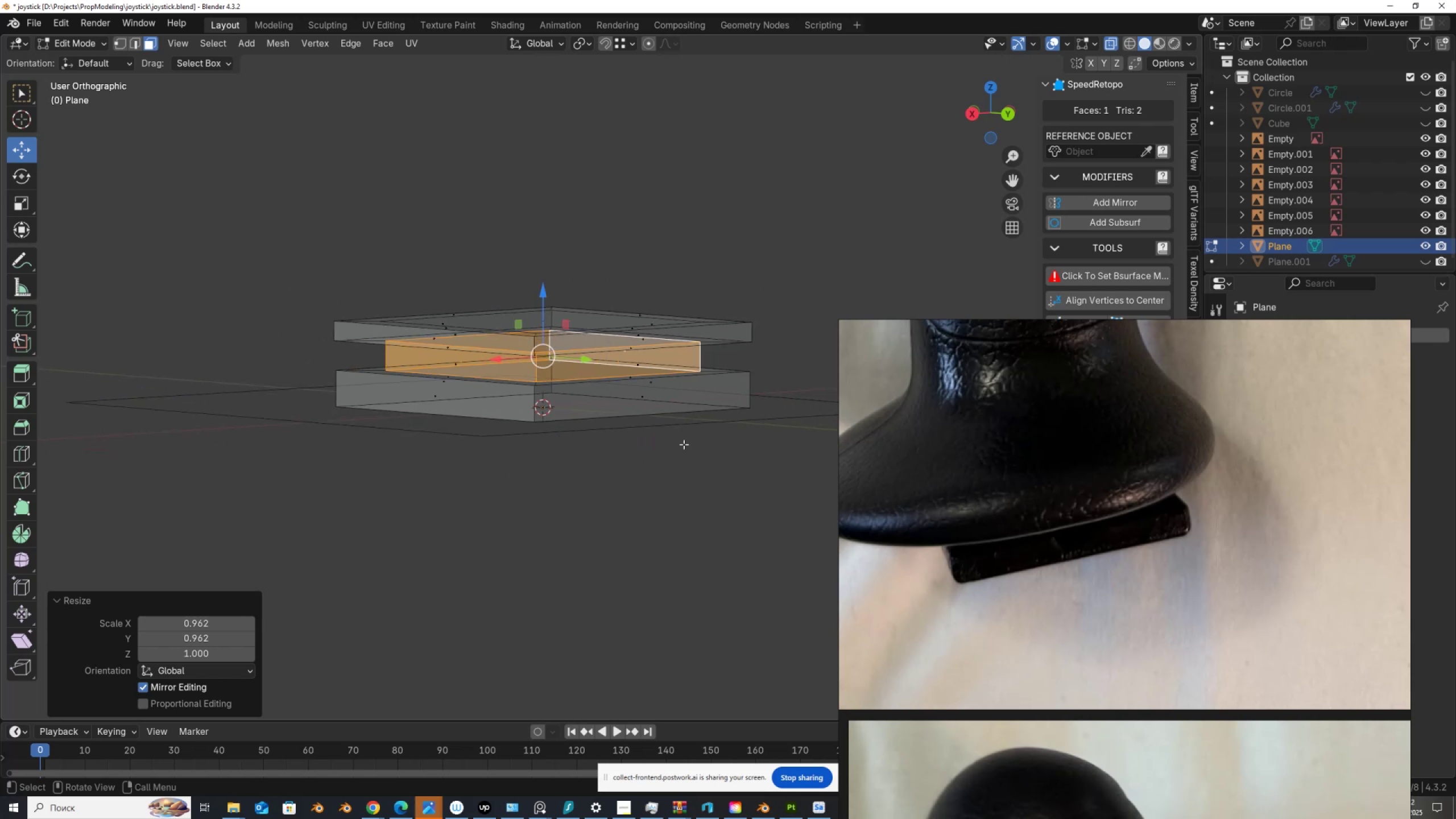 
wait(7.93)
 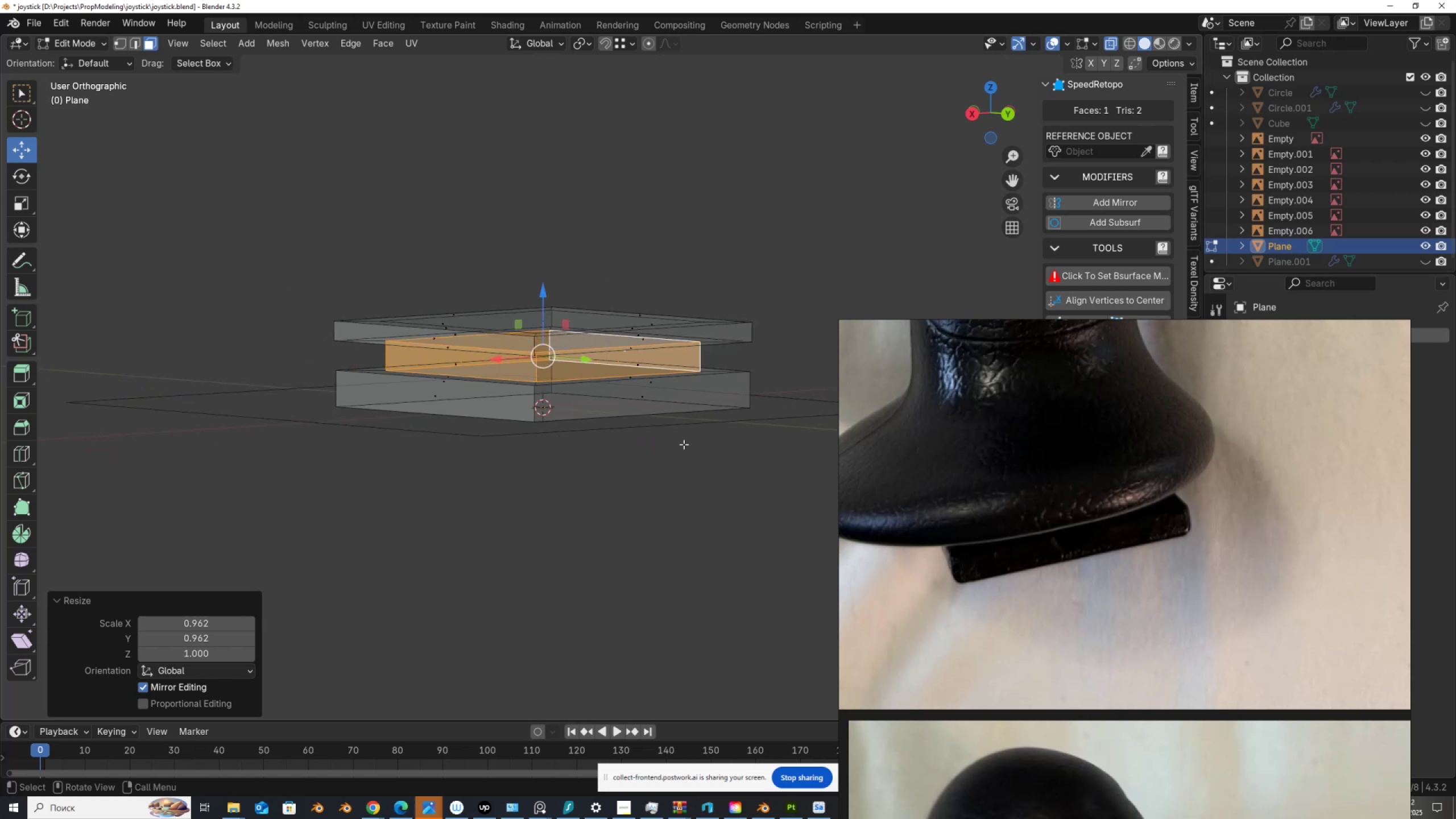 
scroll: coordinate [567, 452], scroll_direction: up, amount: 1.0
 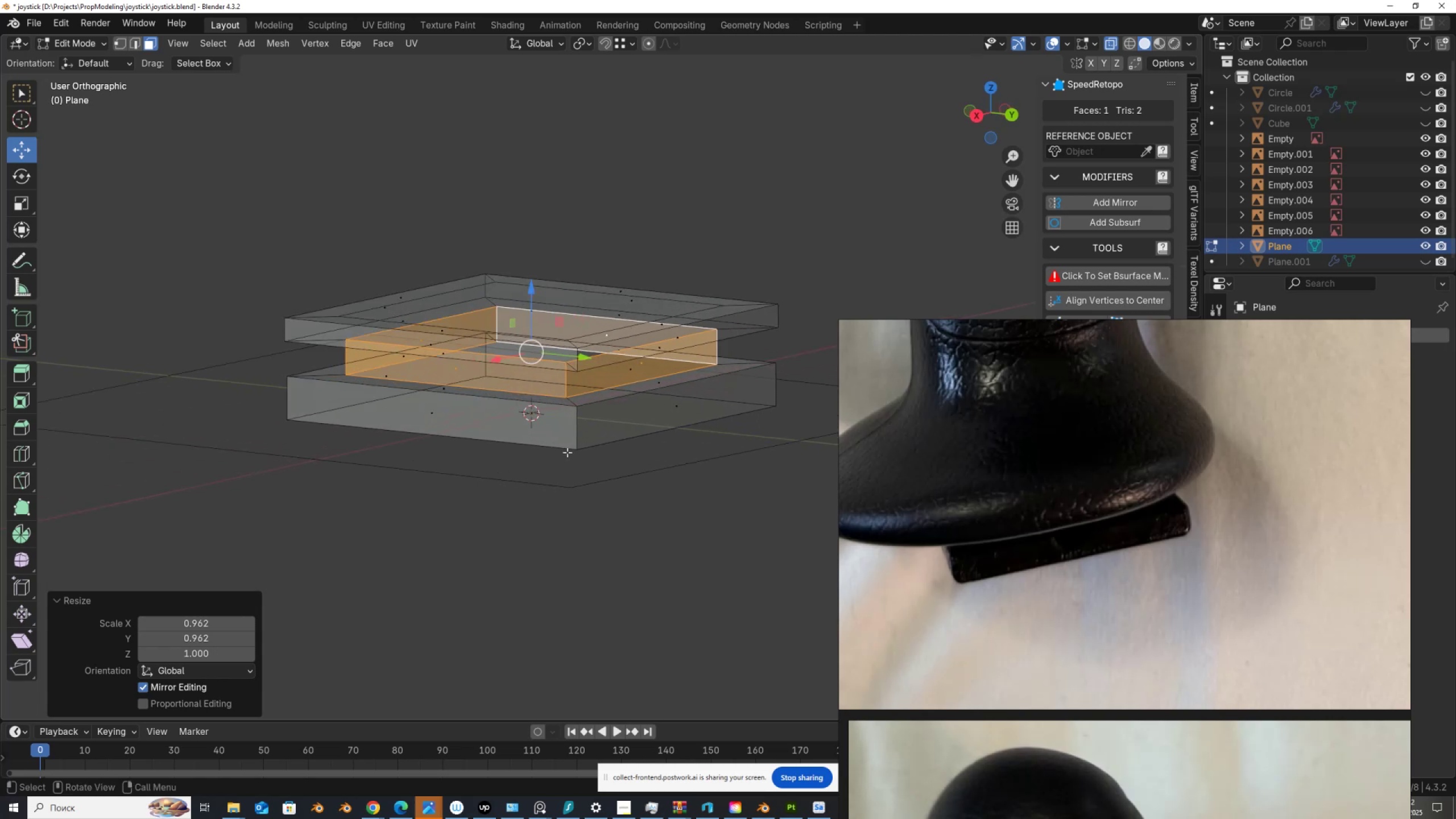 
key(Tab)
 